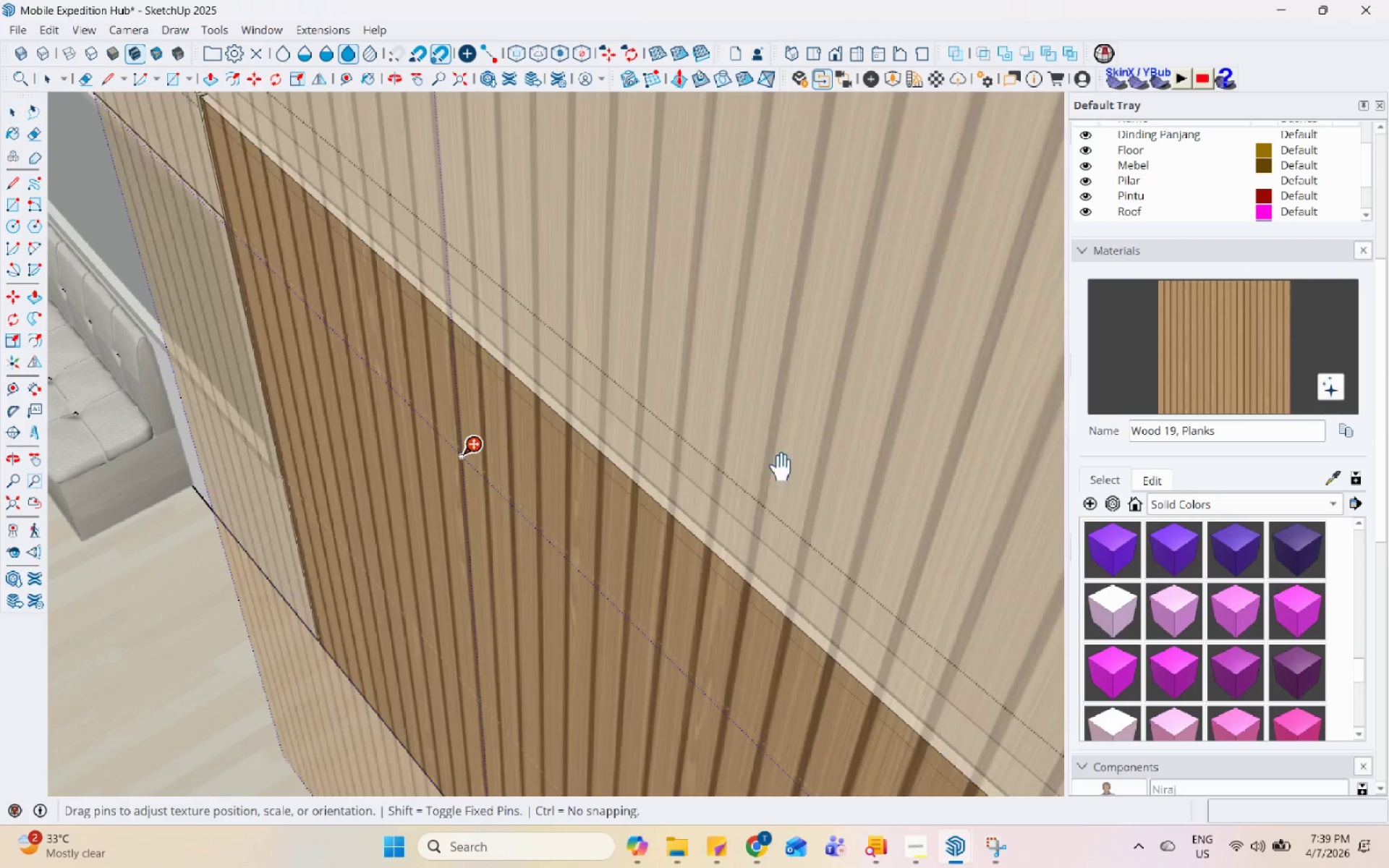 
scroll: coordinate [477, 380], scroll_direction: down, amount: 14.0
 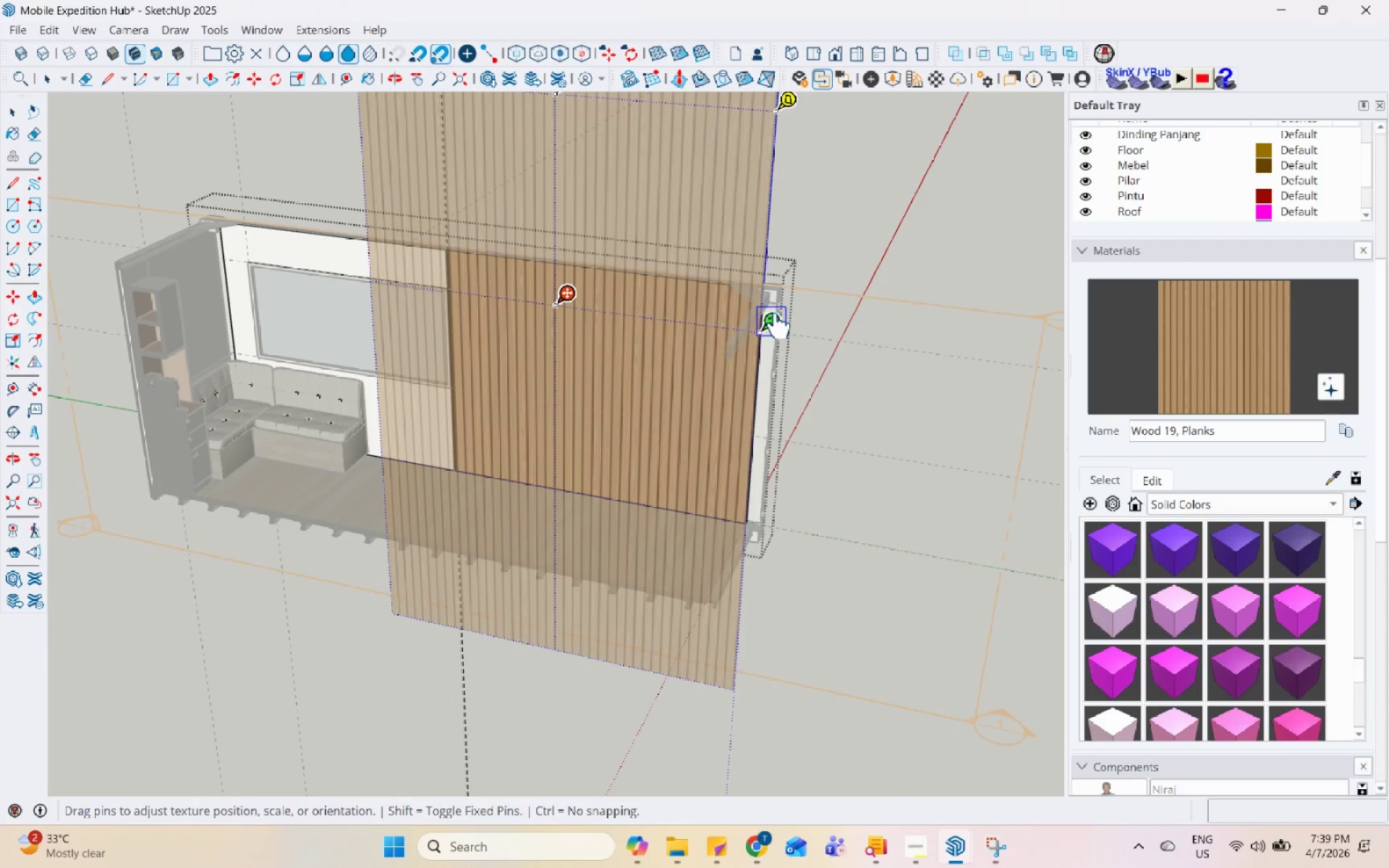 
left_click_drag(start_coordinate=[778, 326], to_coordinate=[575, 486])
 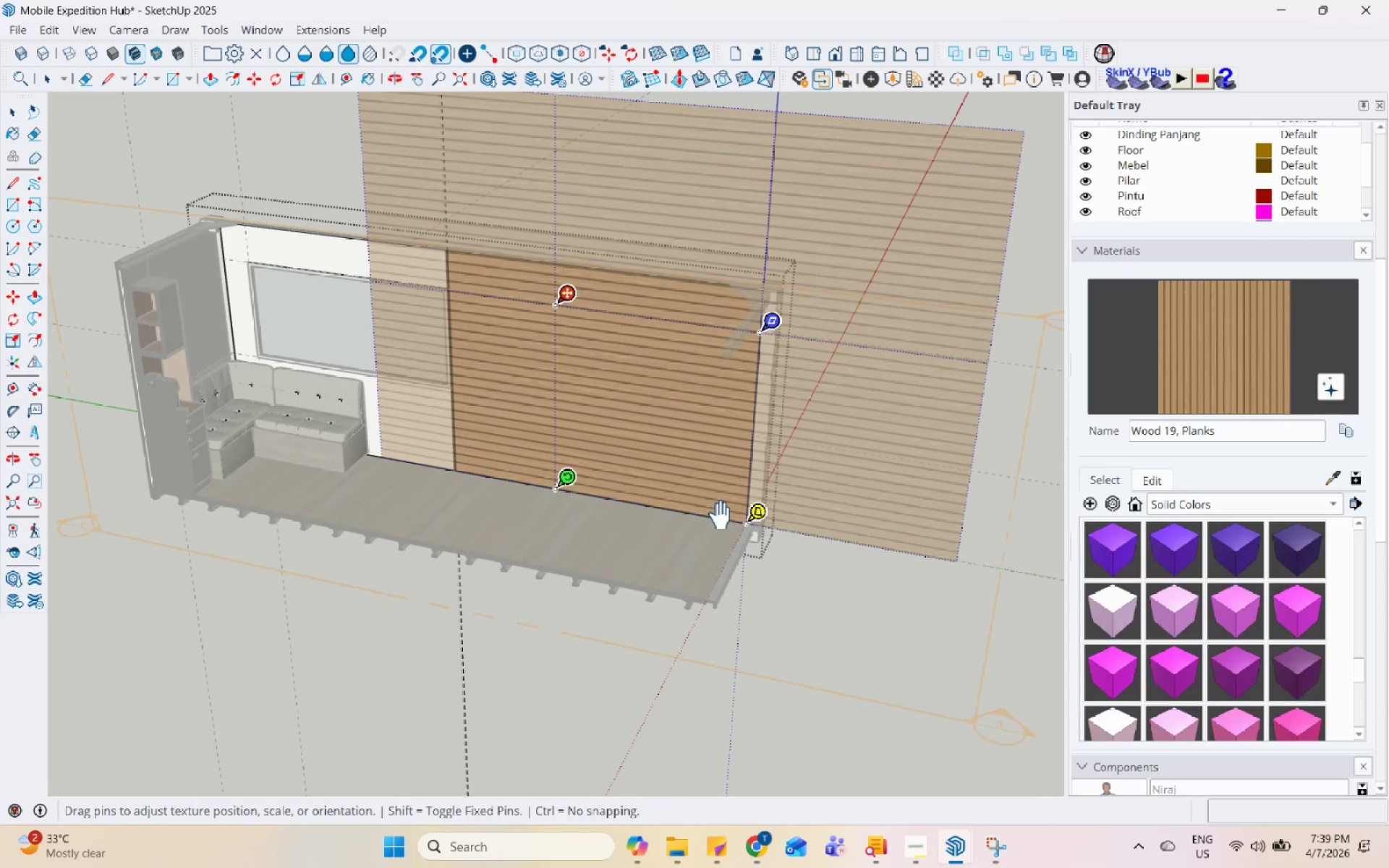 
left_click([802, 563])
 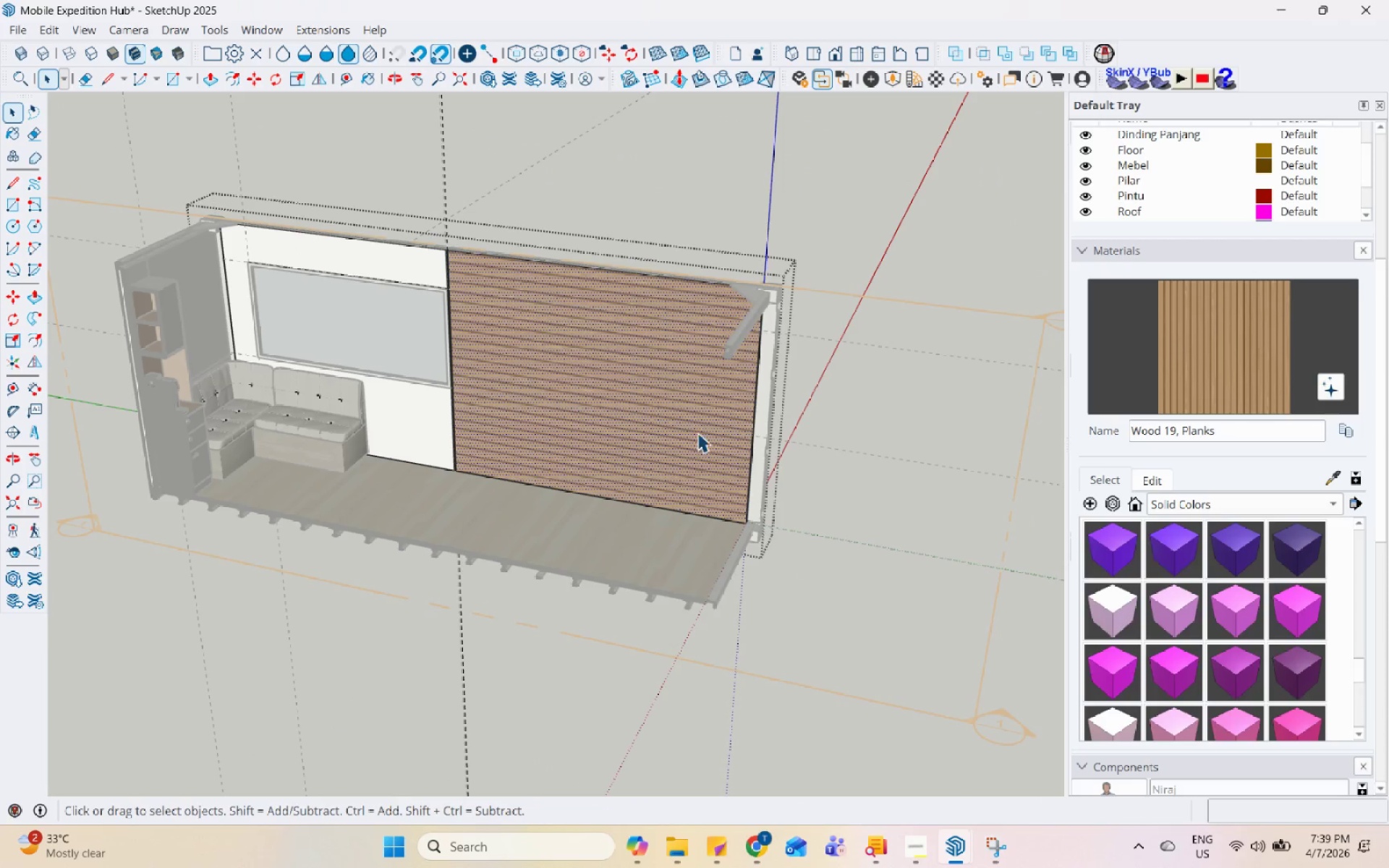 
key(Escape)
 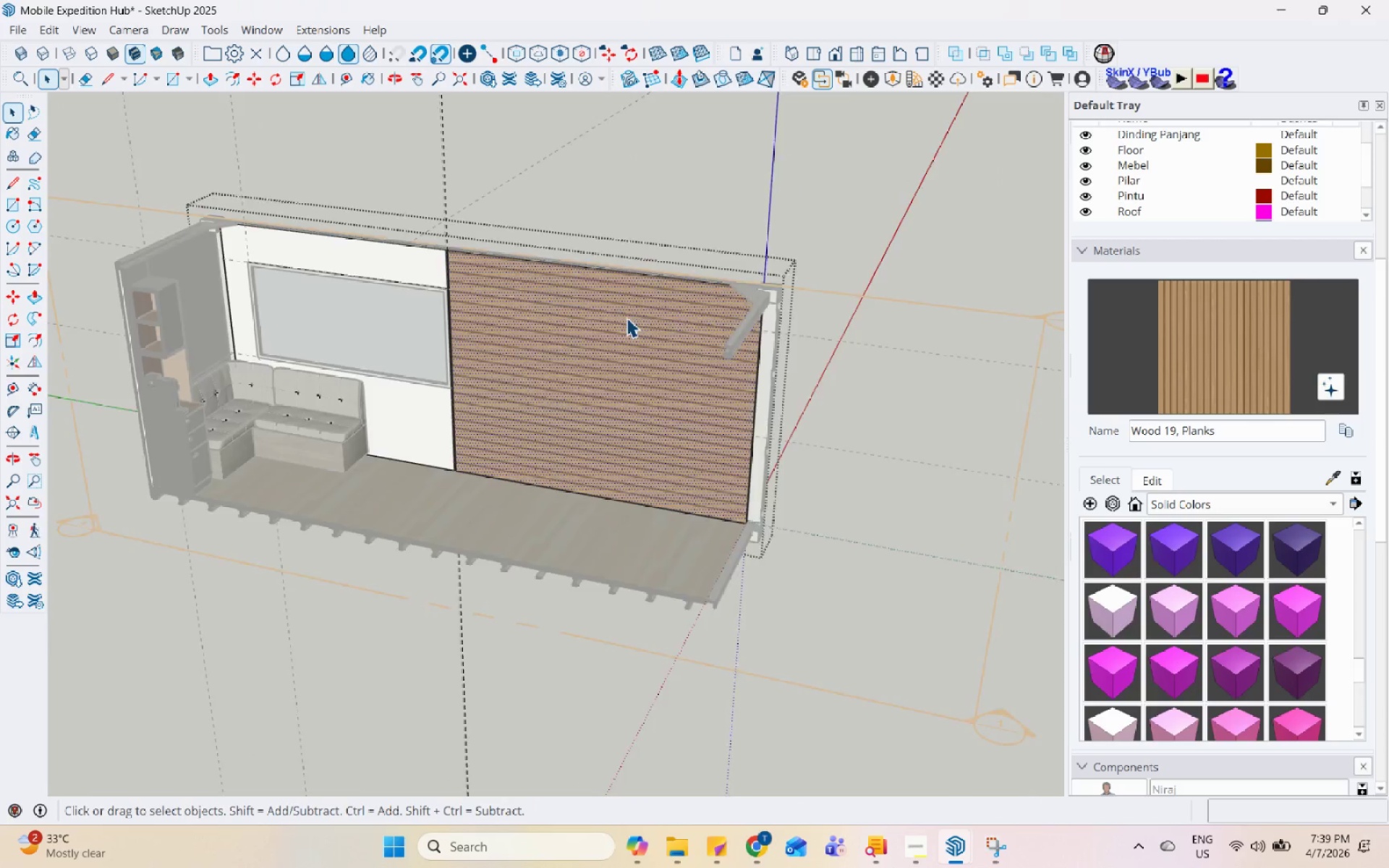 
scroll: coordinate [626, 315], scroll_direction: up, amount: 9.0
 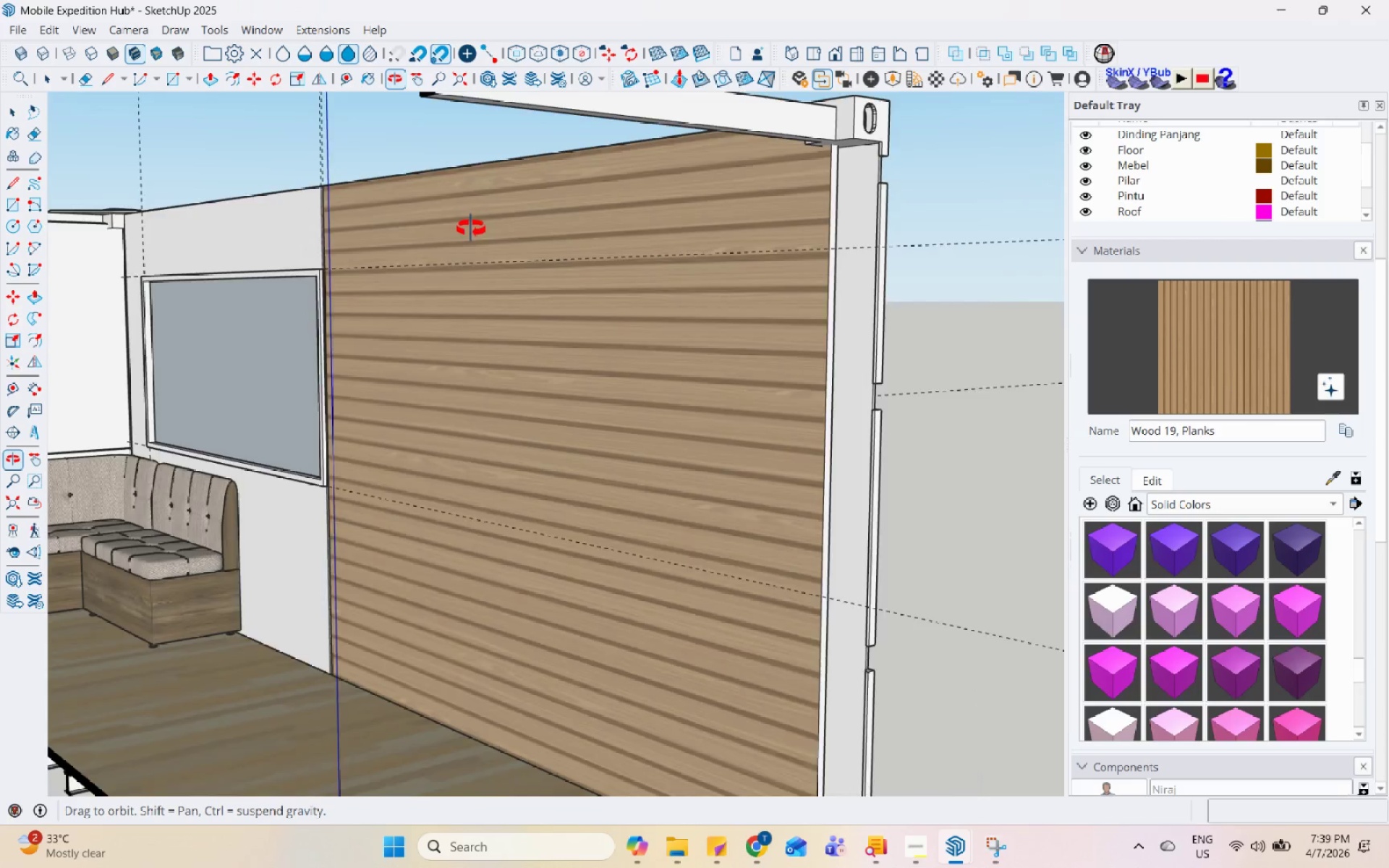 
scroll: coordinate [518, 271], scroll_direction: none, amount: 0.0
 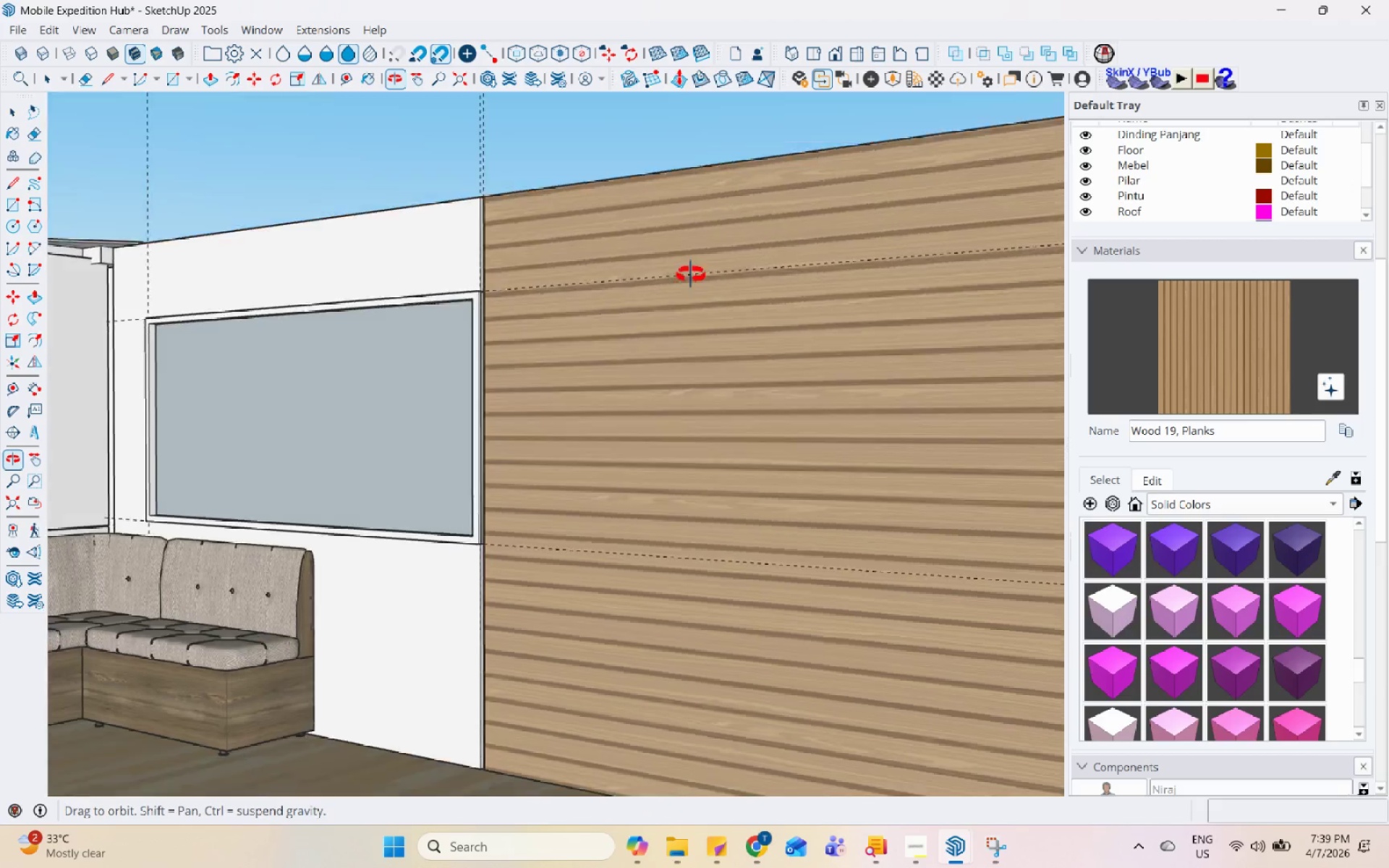 
scroll: coordinate [561, 488], scroll_direction: down, amount: 15.0
 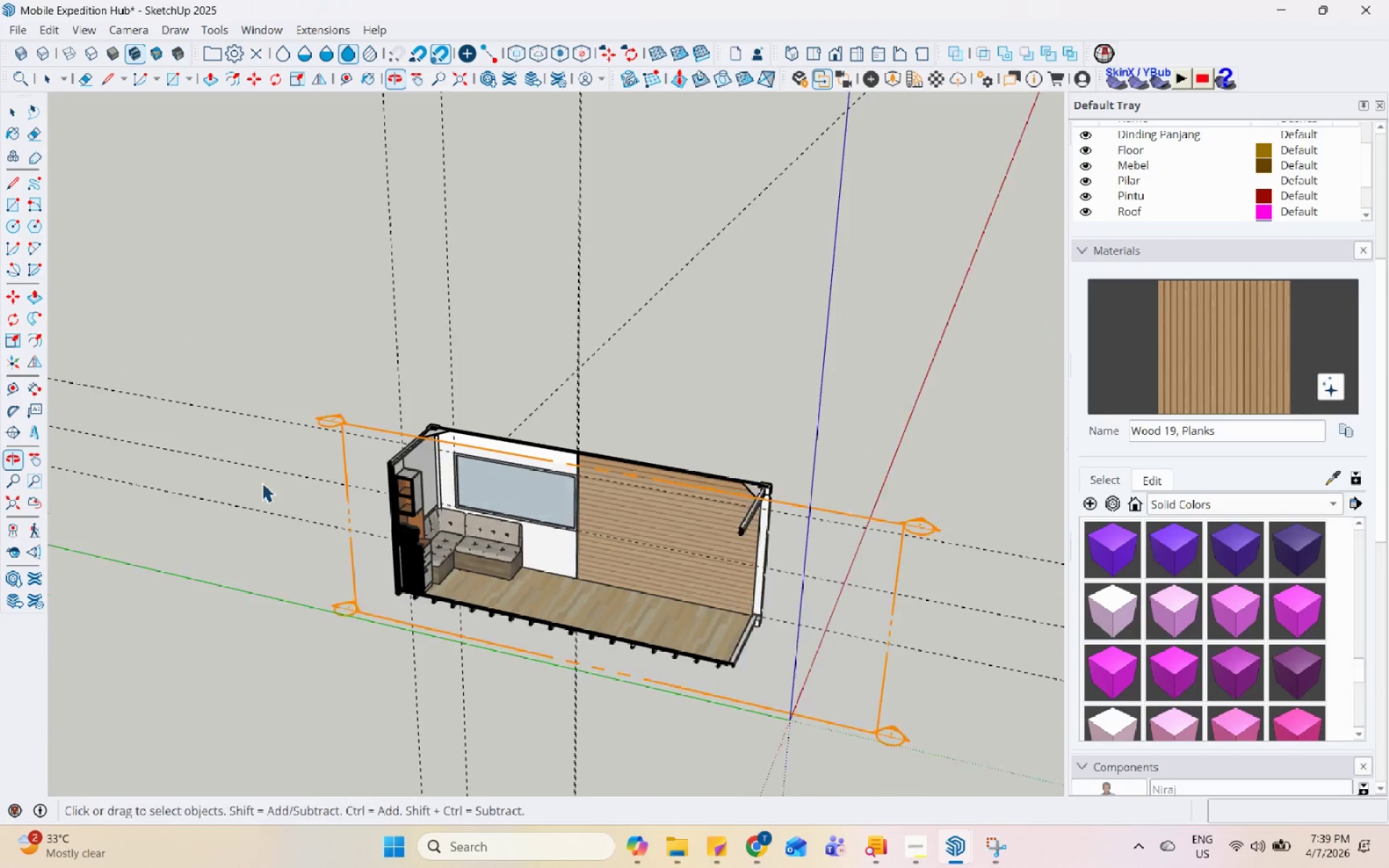 
scroll: coordinate [442, 537], scroll_direction: up, amount: 8.0
 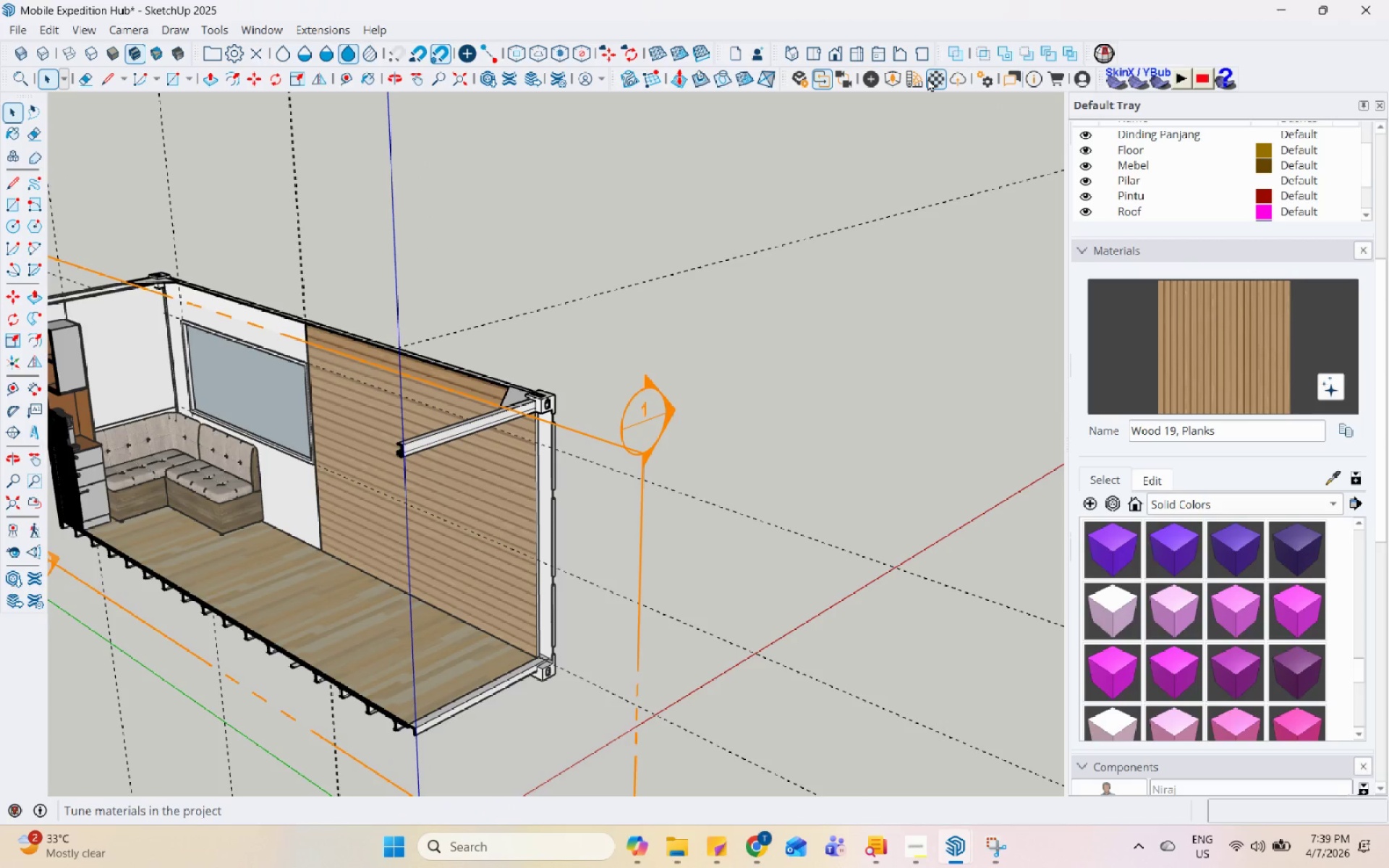 
left_click([802, 83])
 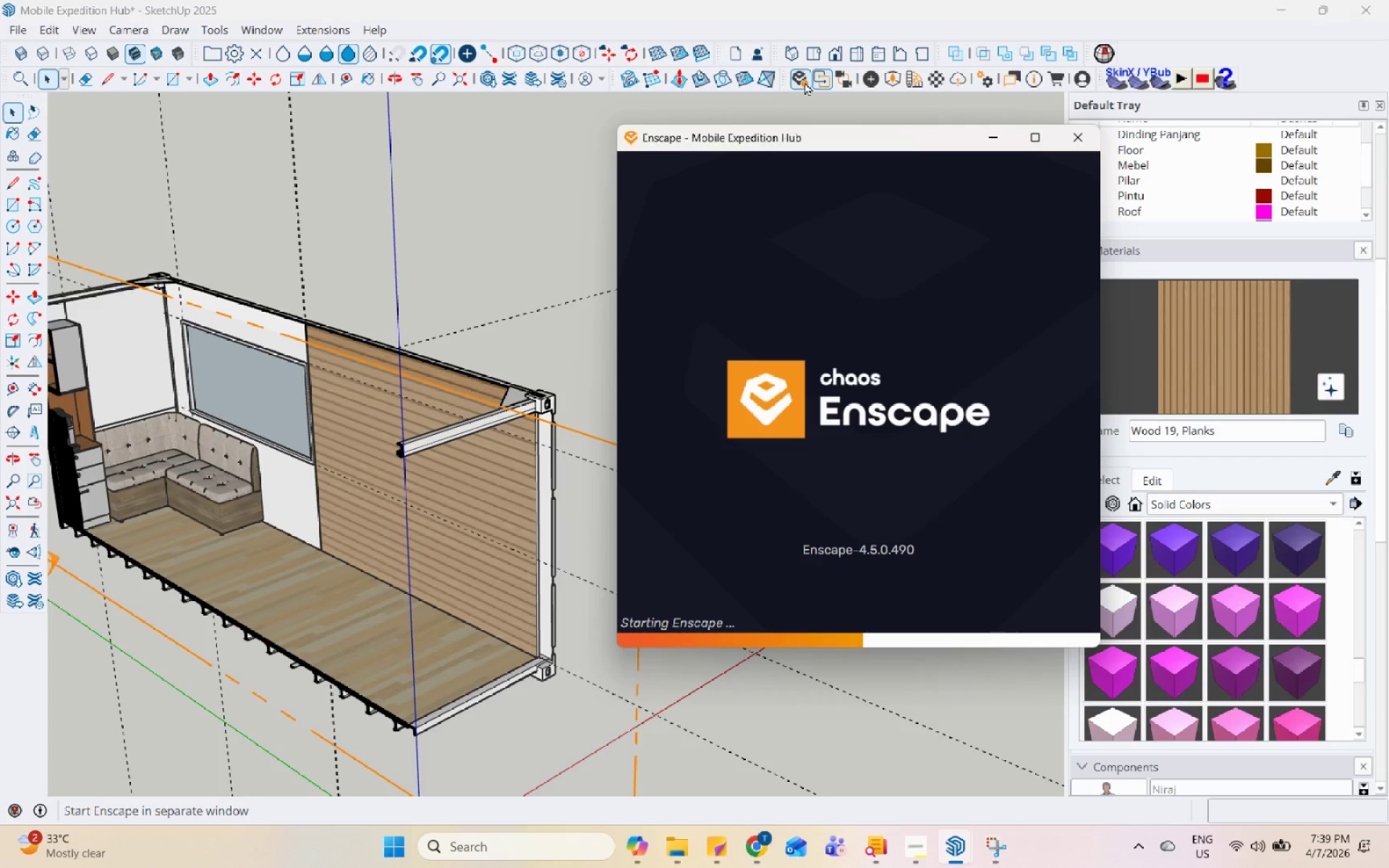 
wait(19.09)
 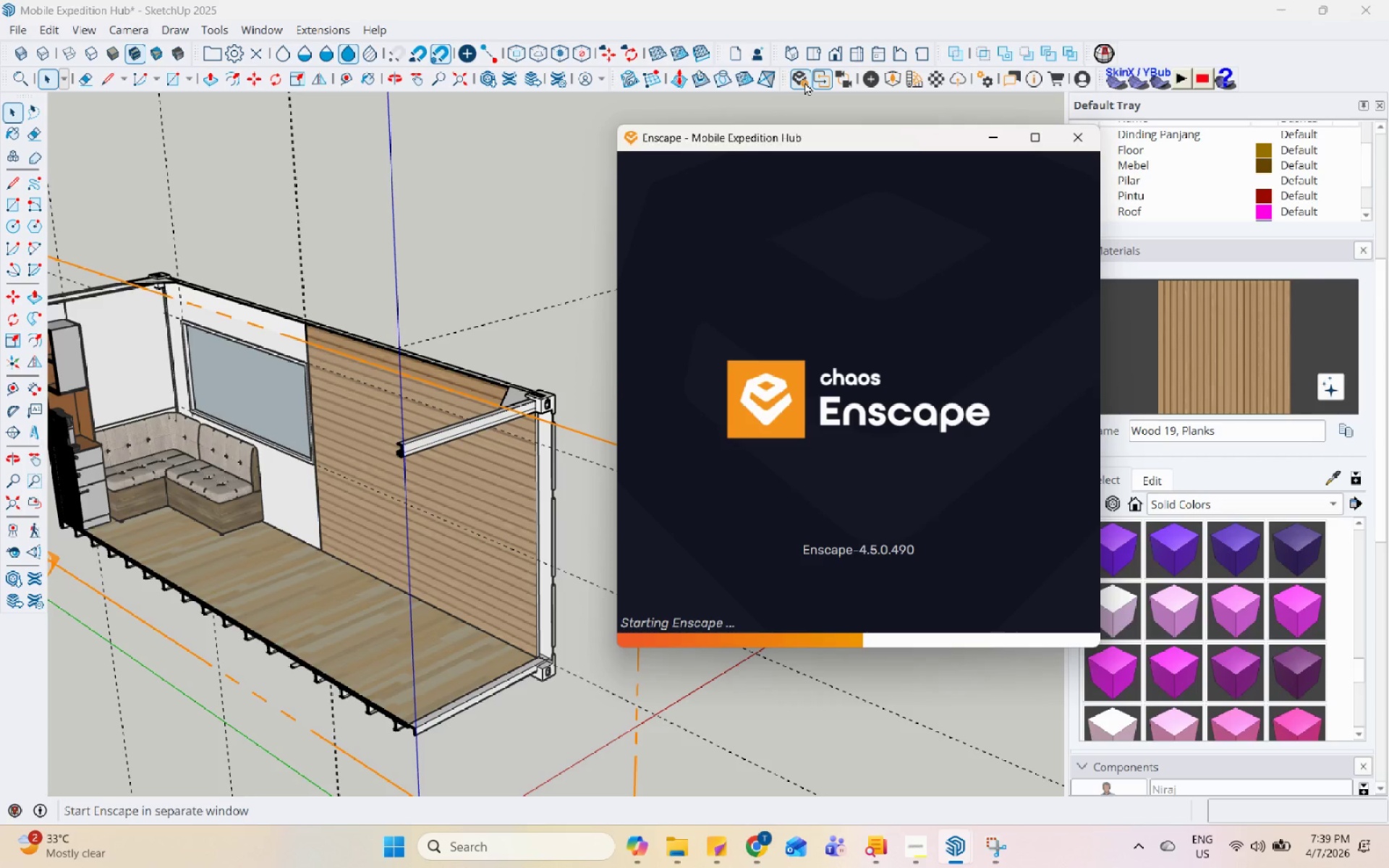 
scroll: coordinate [920, 553], scroll_direction: up, amount: 19.0
 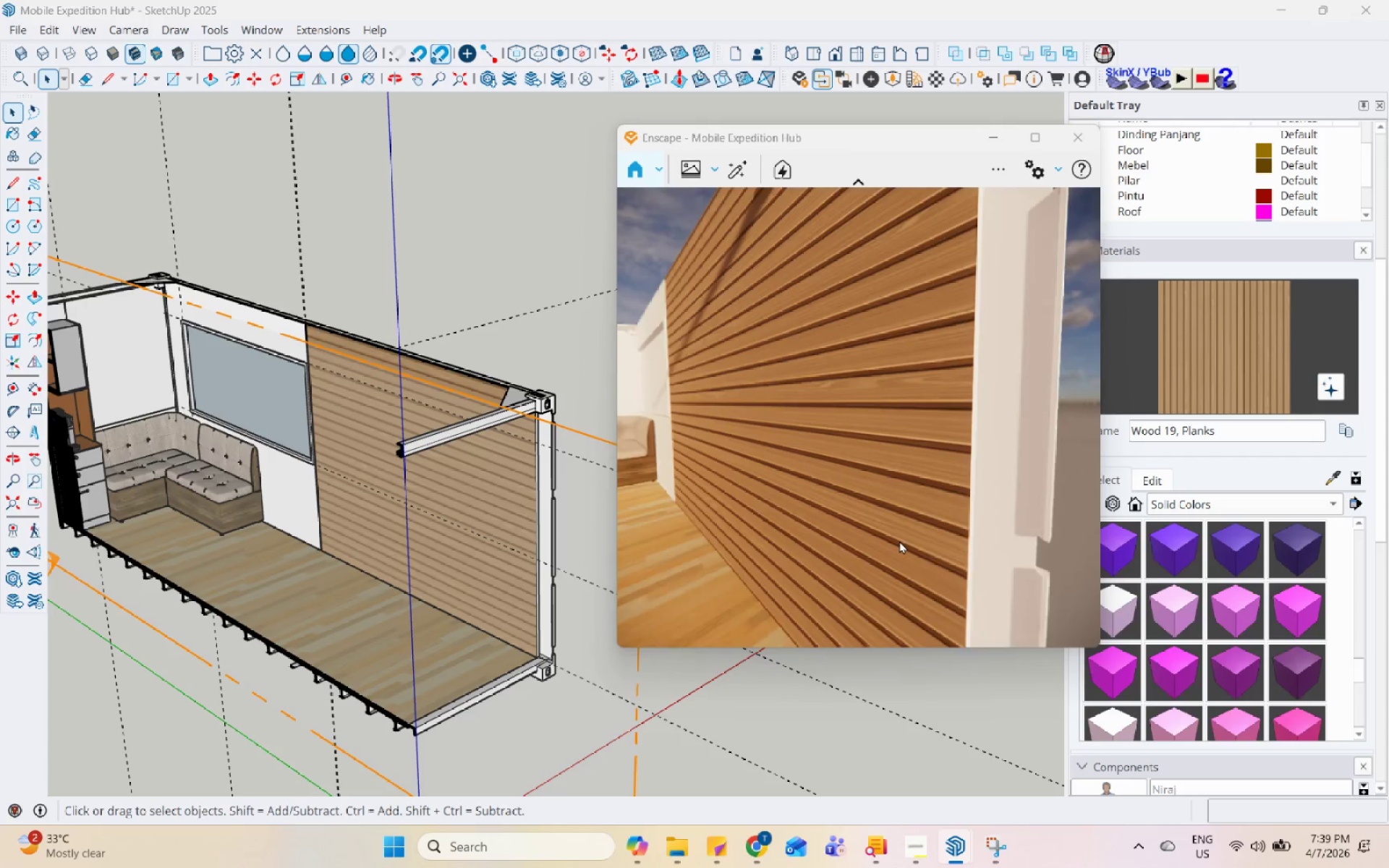 
key(Escape)
 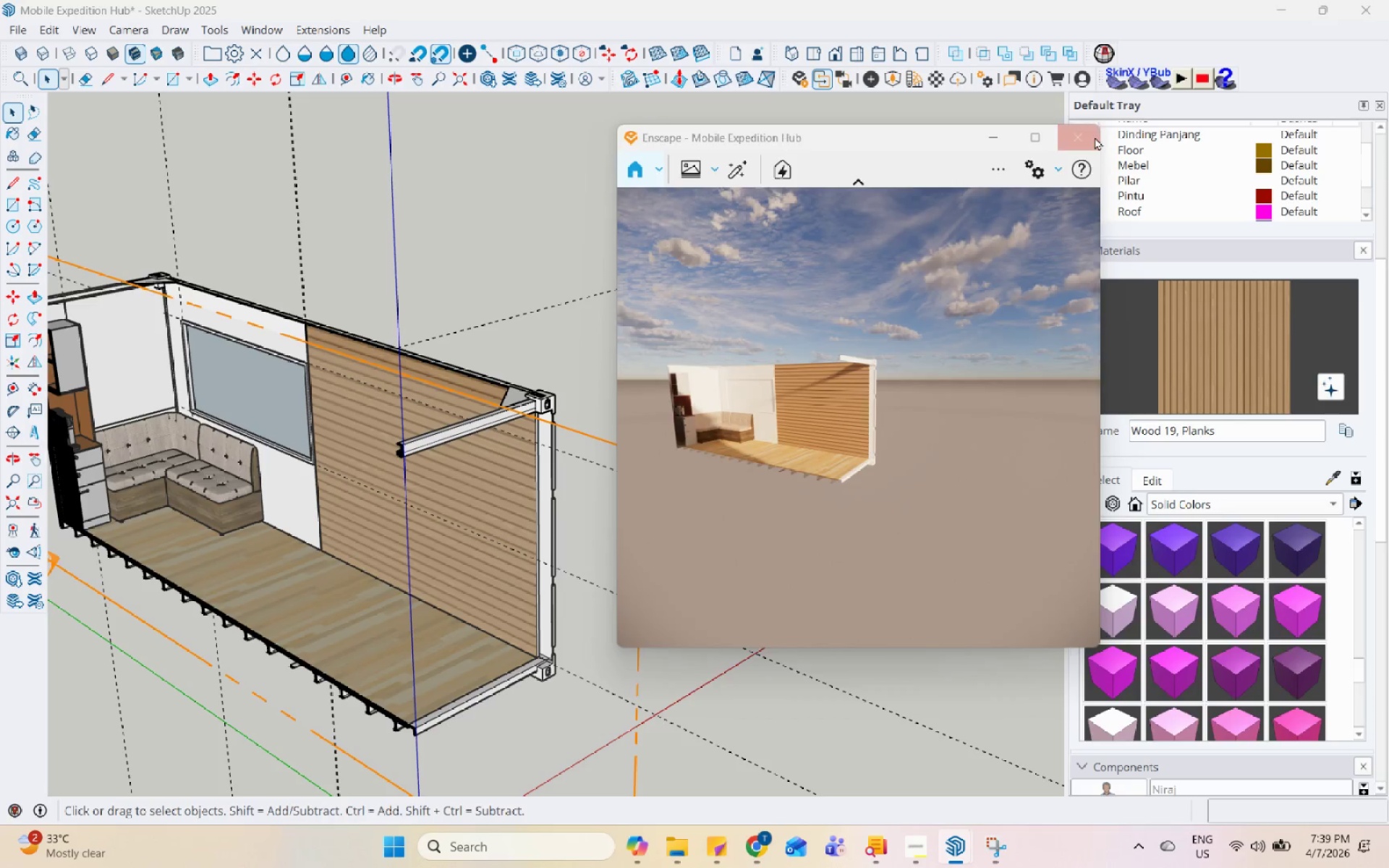 
scroll: coordinate [956, 550], scroll_direction: down, amount: 9.0
 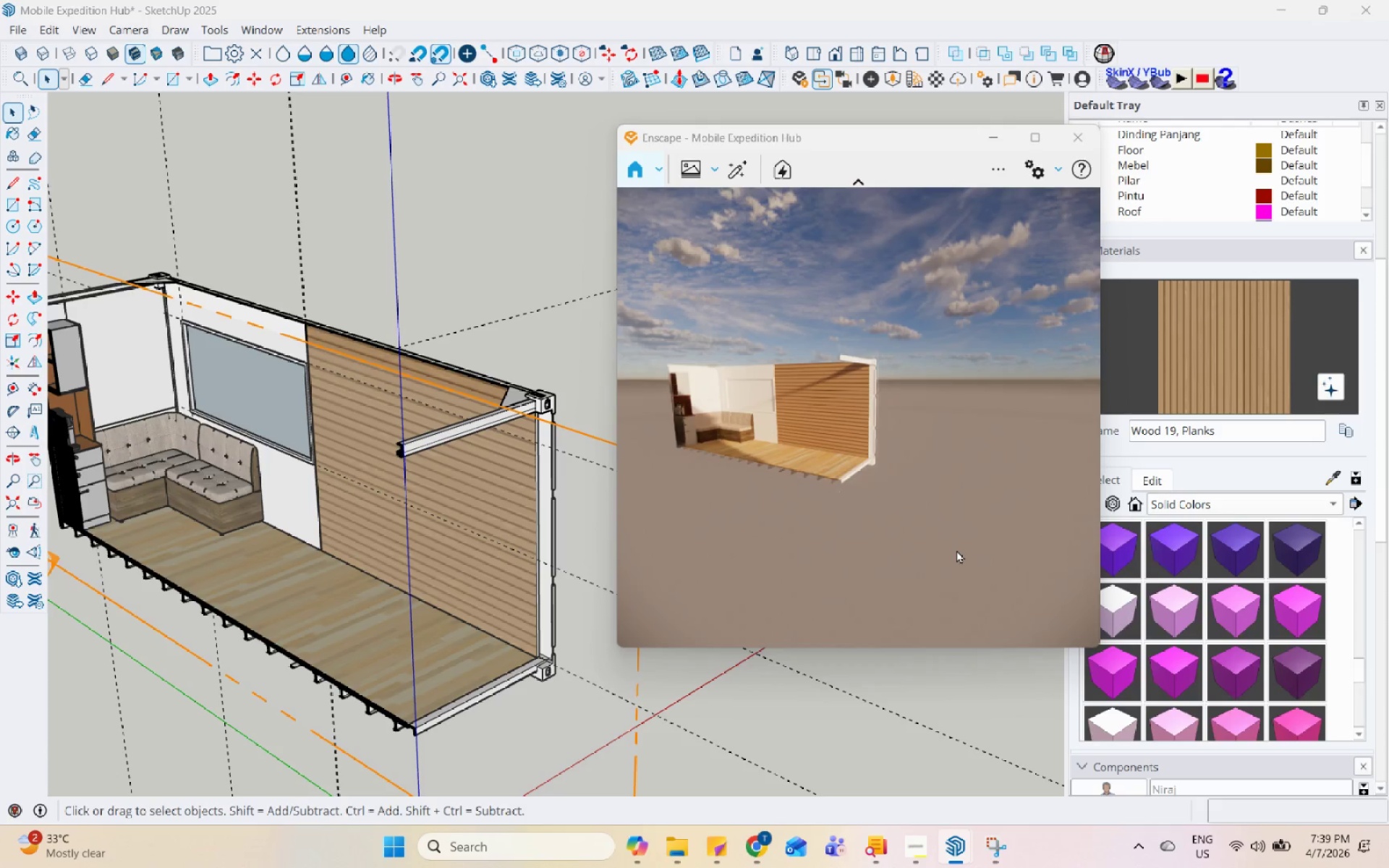 
scroll: coordinate [99, 412], scroll_direction: up, amount: 4.0
 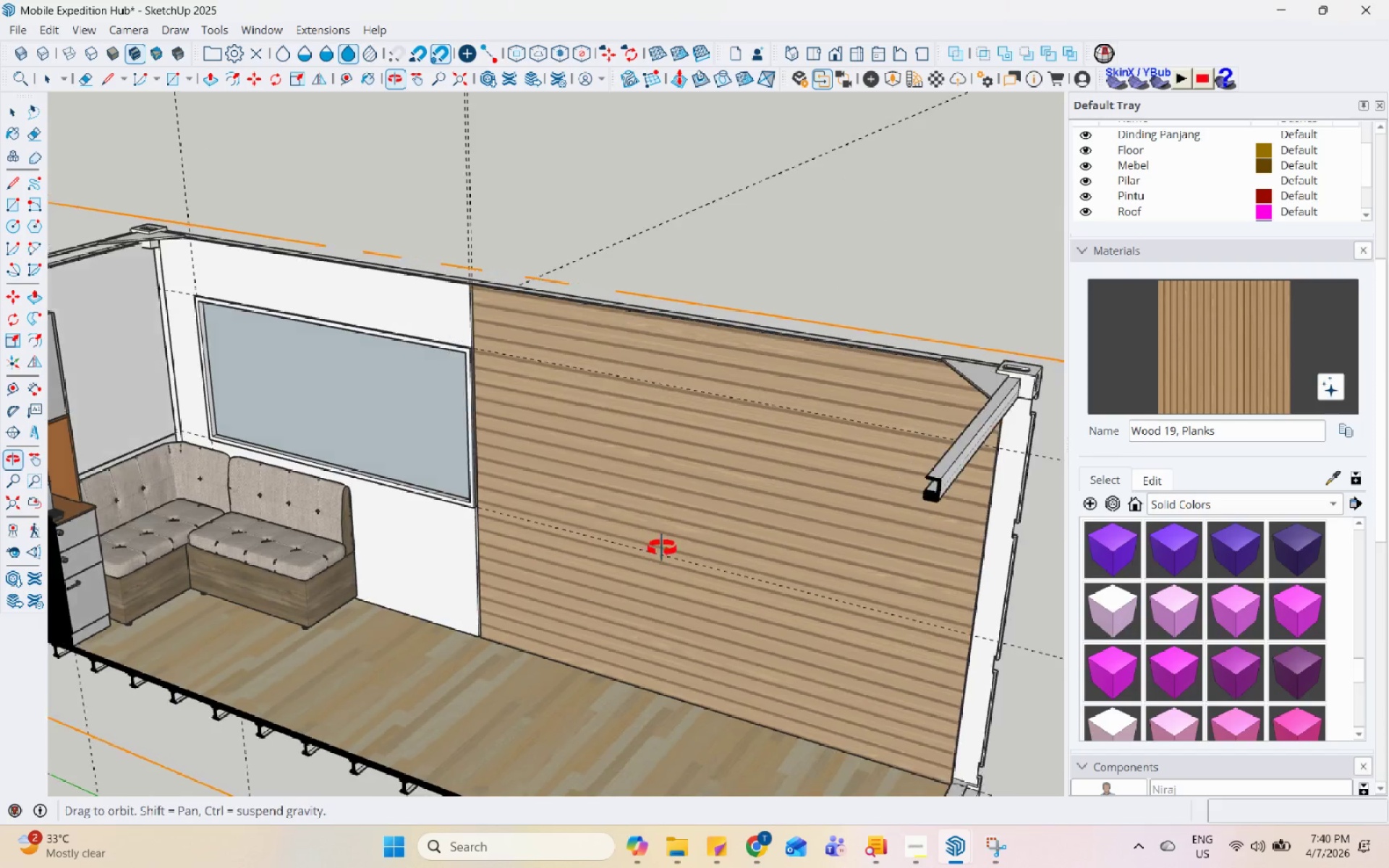 
scroll: coordinate [511, 511], scroll_direction: down, amount: 2.0
 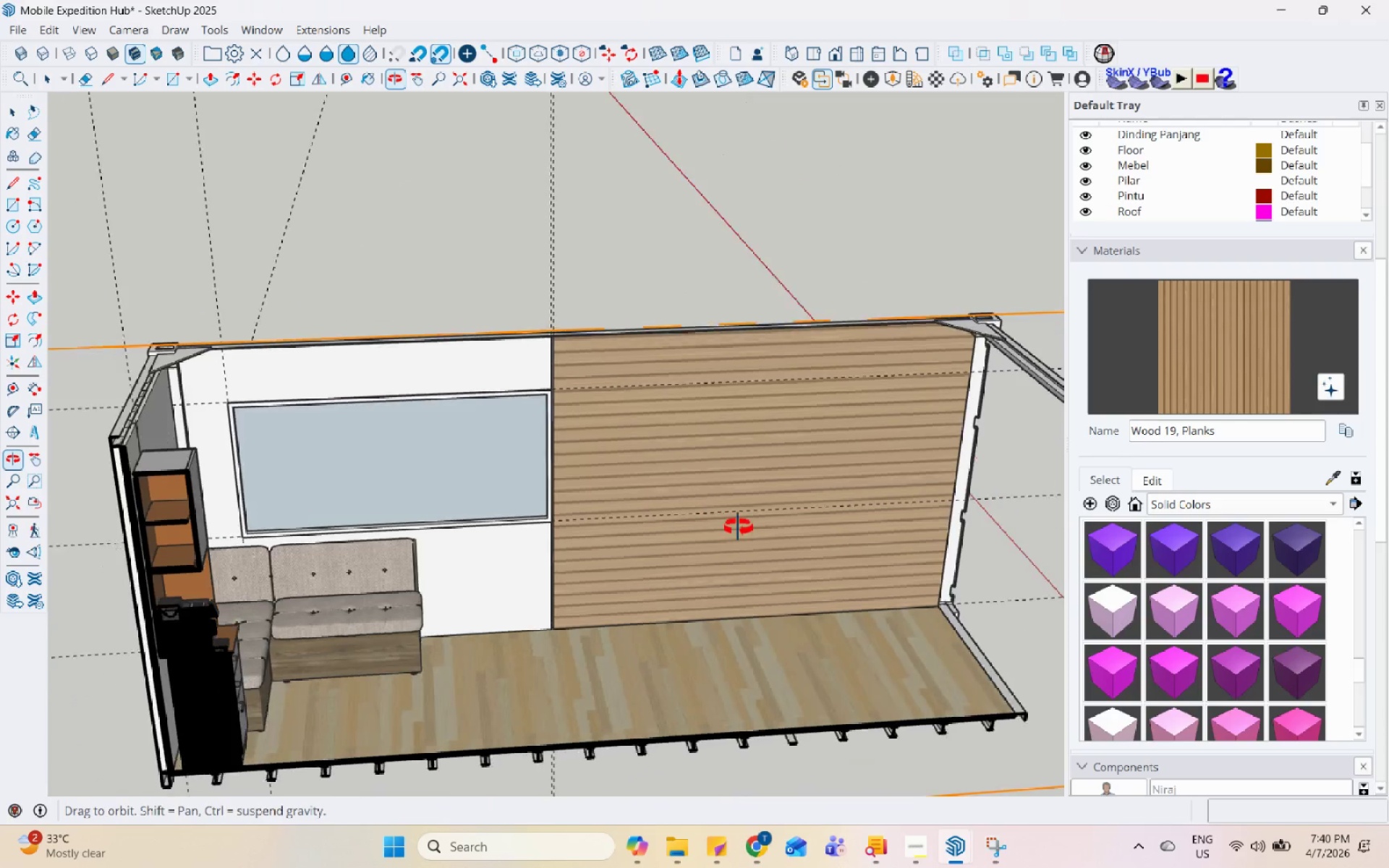 
scroll: coordinate [605, 360], scroll_direction: up, amount: 2.0
 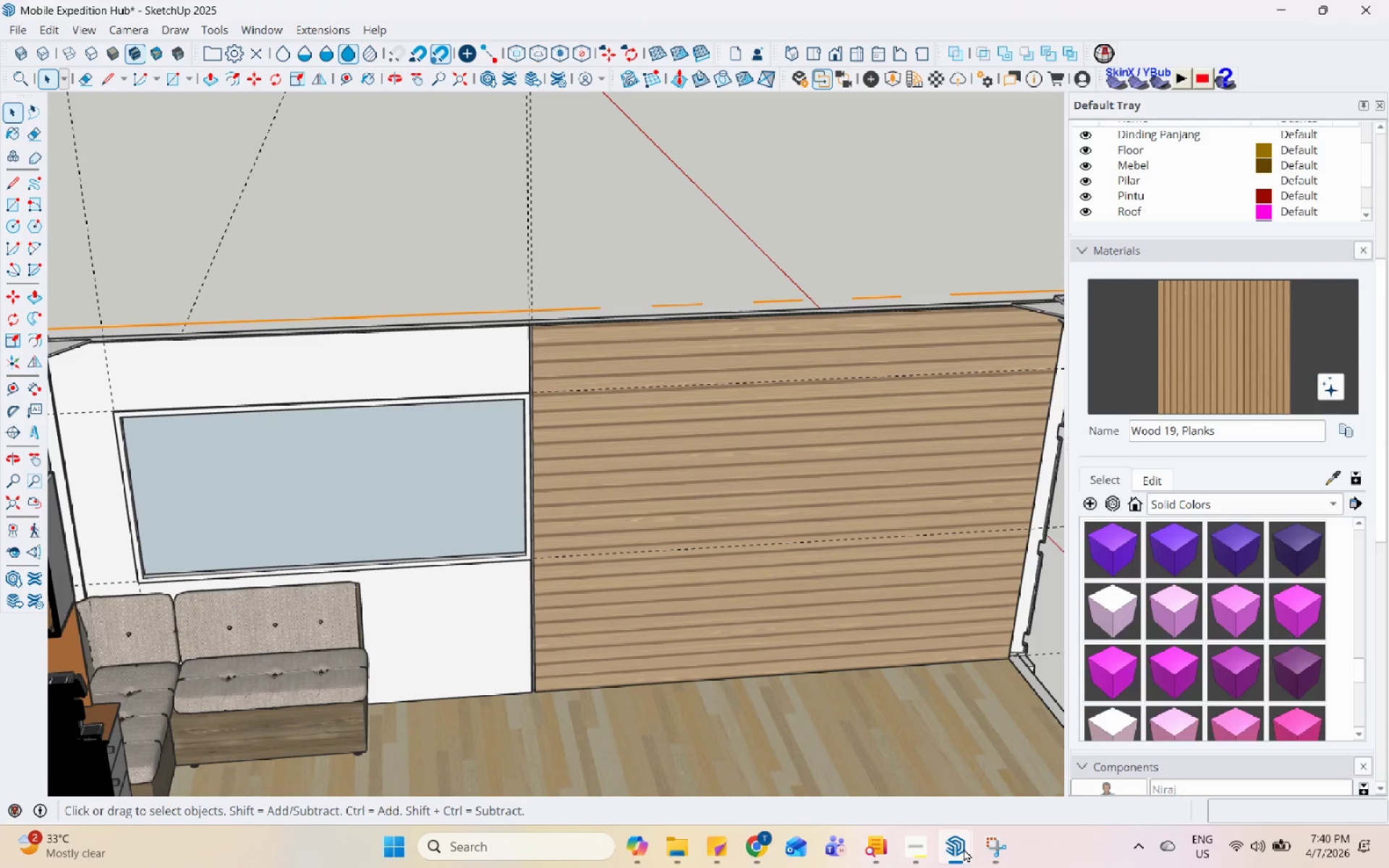 
left_click([988, 848])
 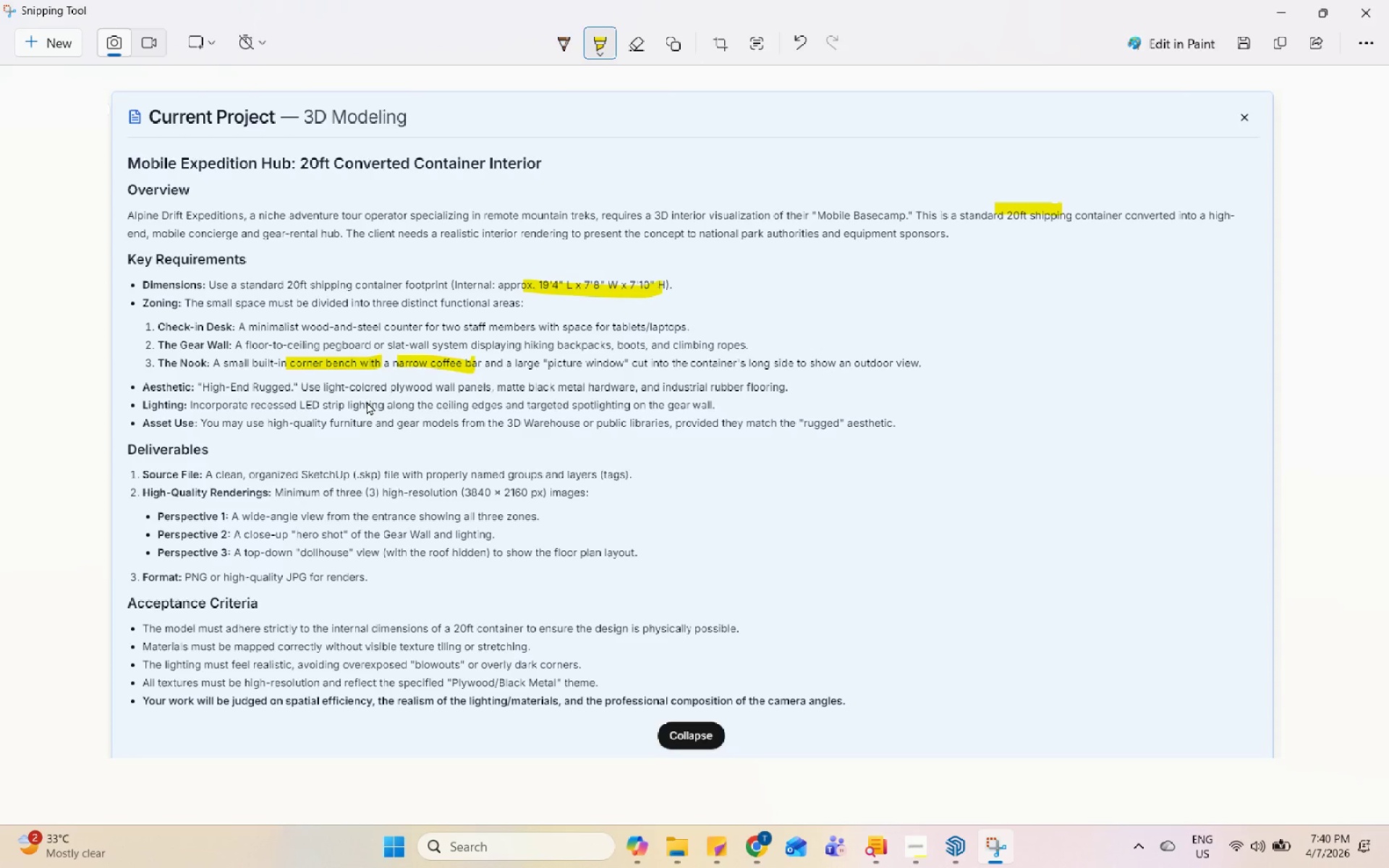 
wait(12.77)
 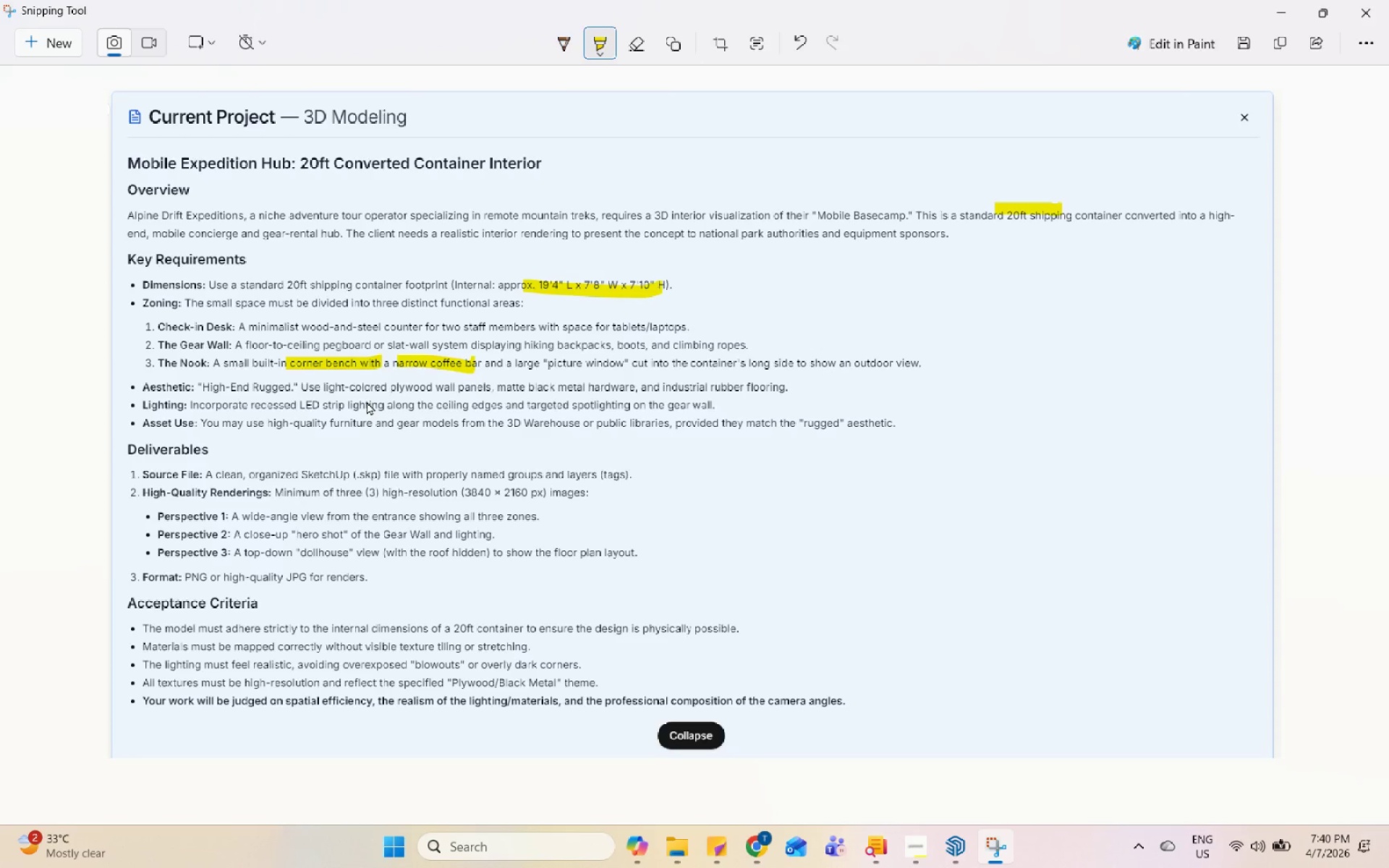 
left_click_drag(start_coordinate=[390, 342], to_coordinate=[464, 342])
 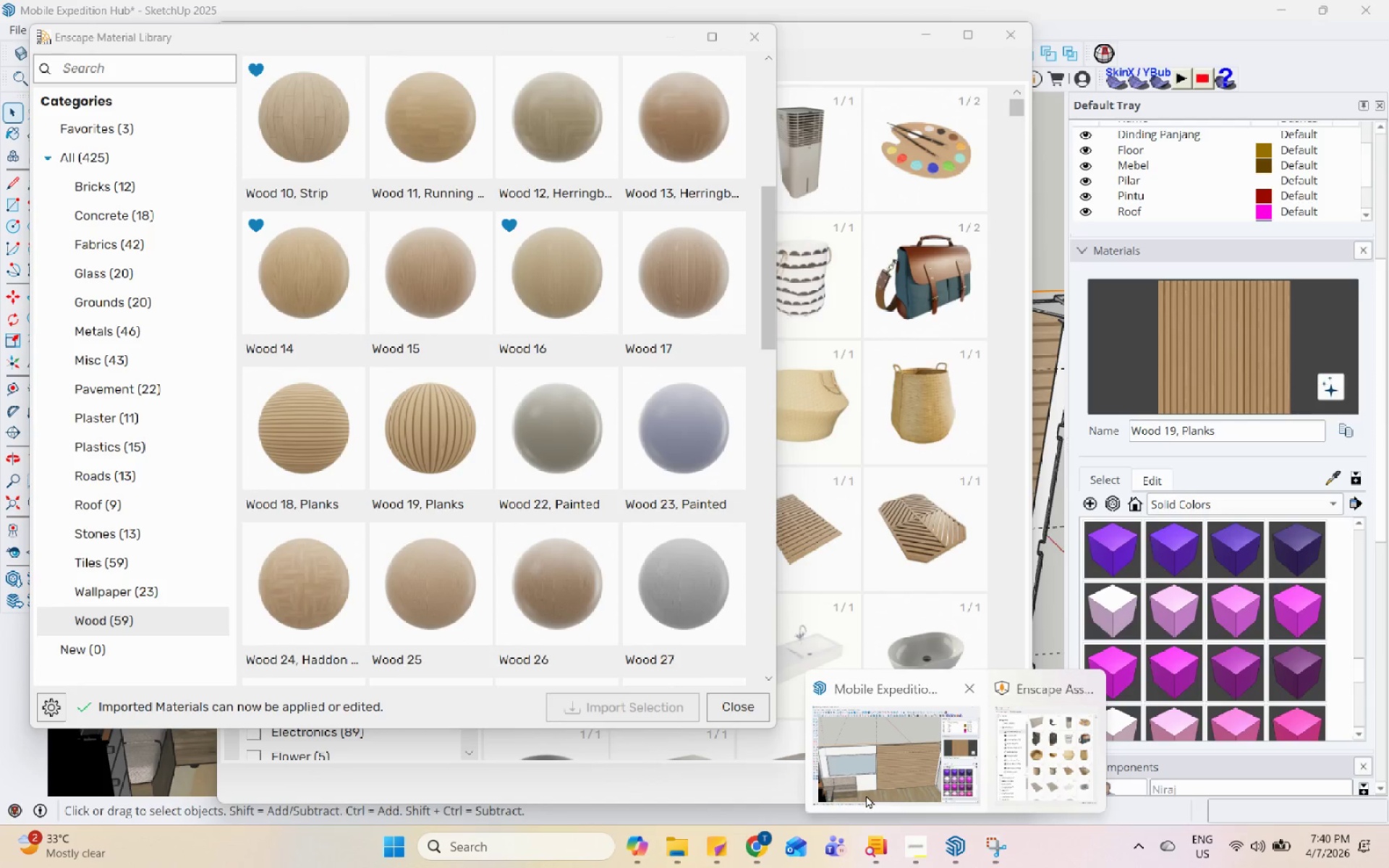 
left_click([769, 845])
 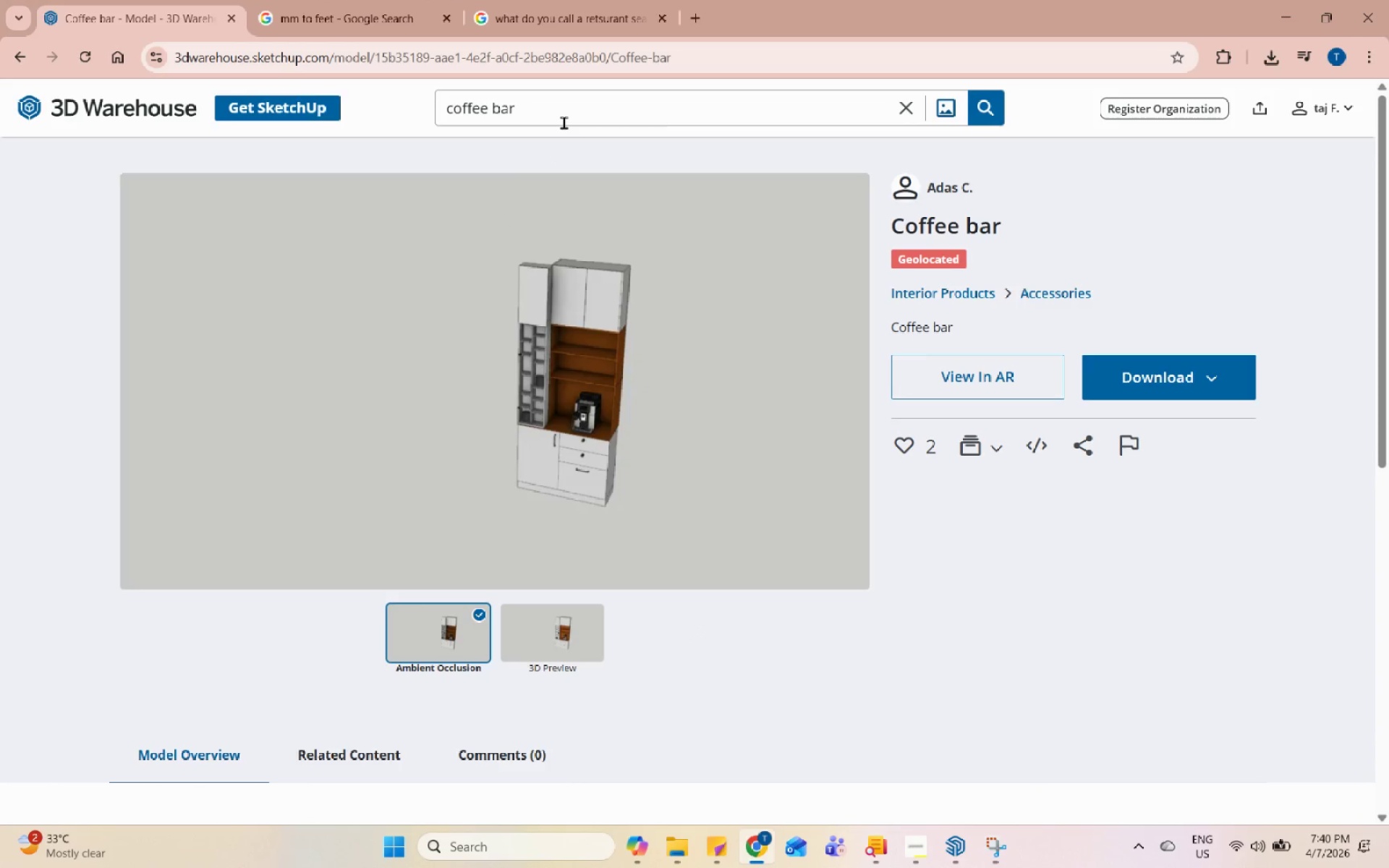 
double_click([564, 122])
 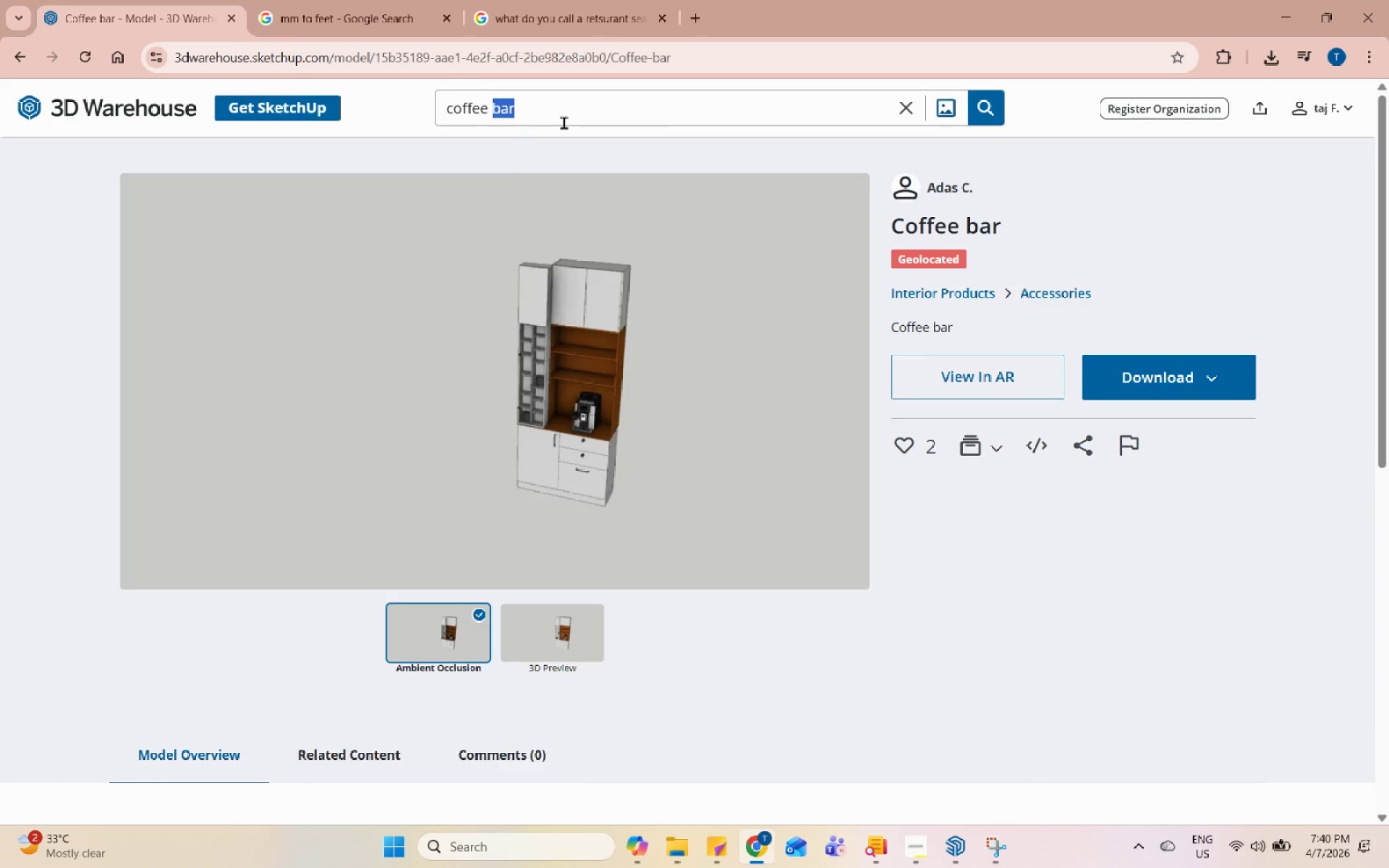 
triple_click([564, 122])
 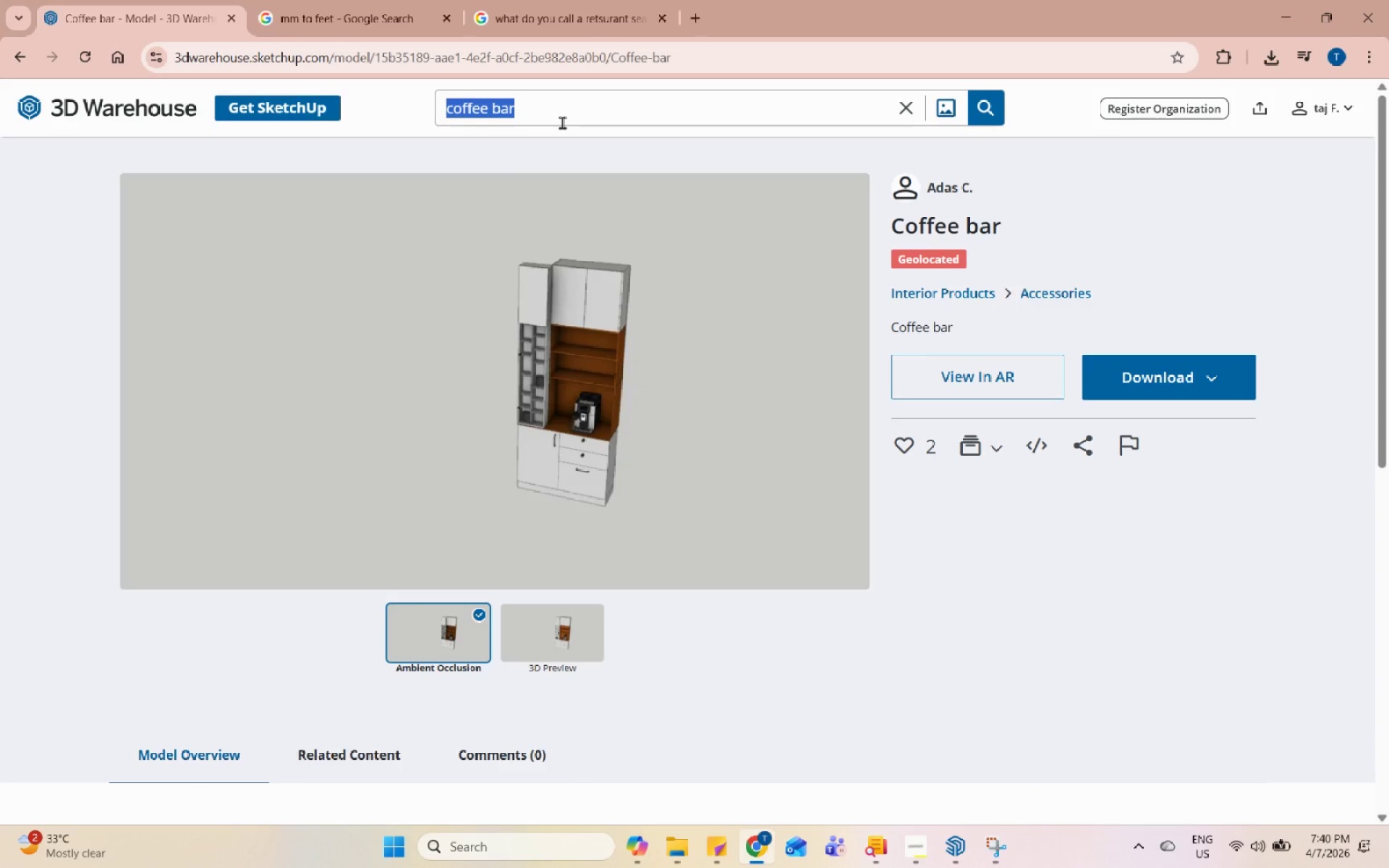 
type(hiking )
 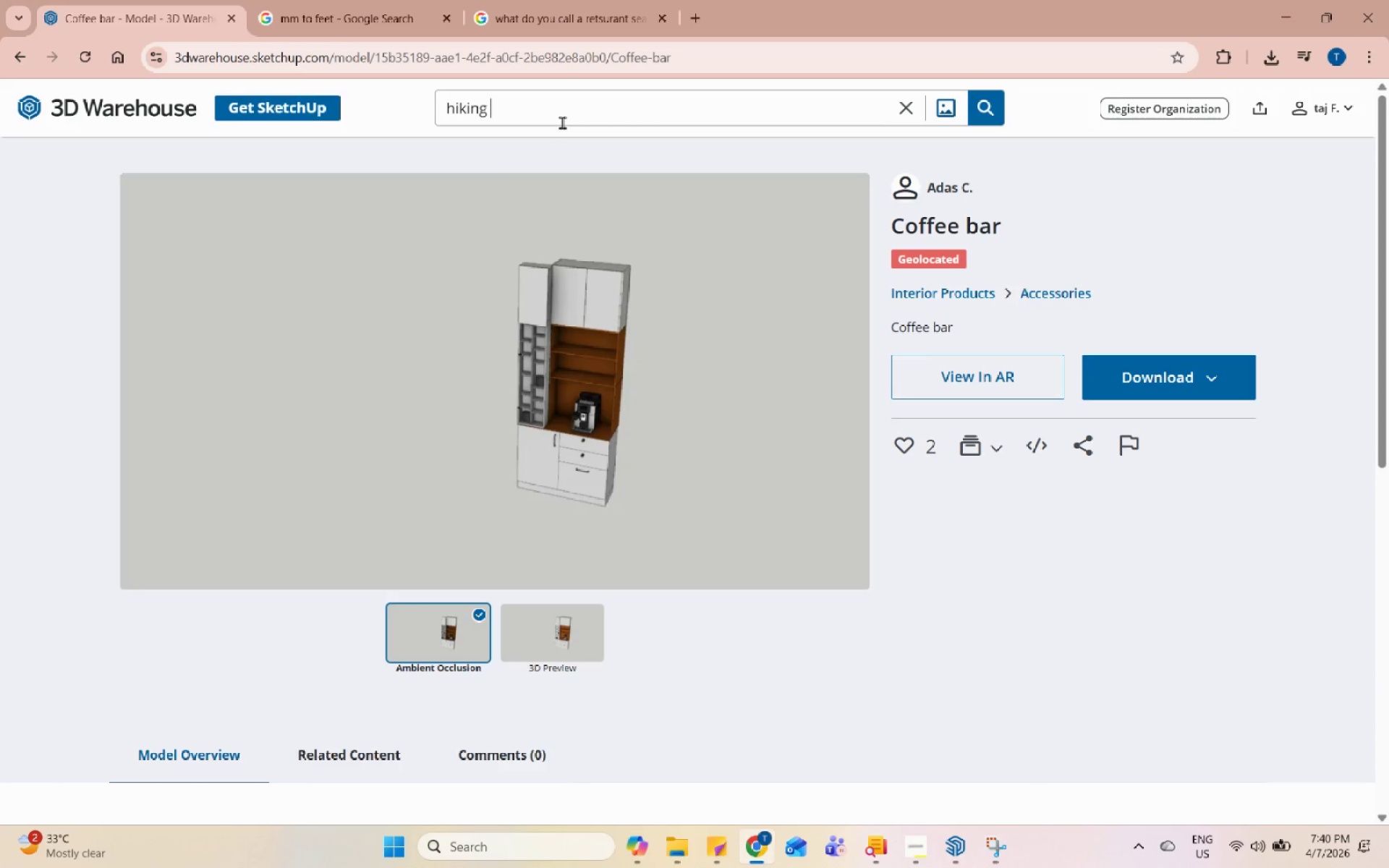 
key(Enter)
 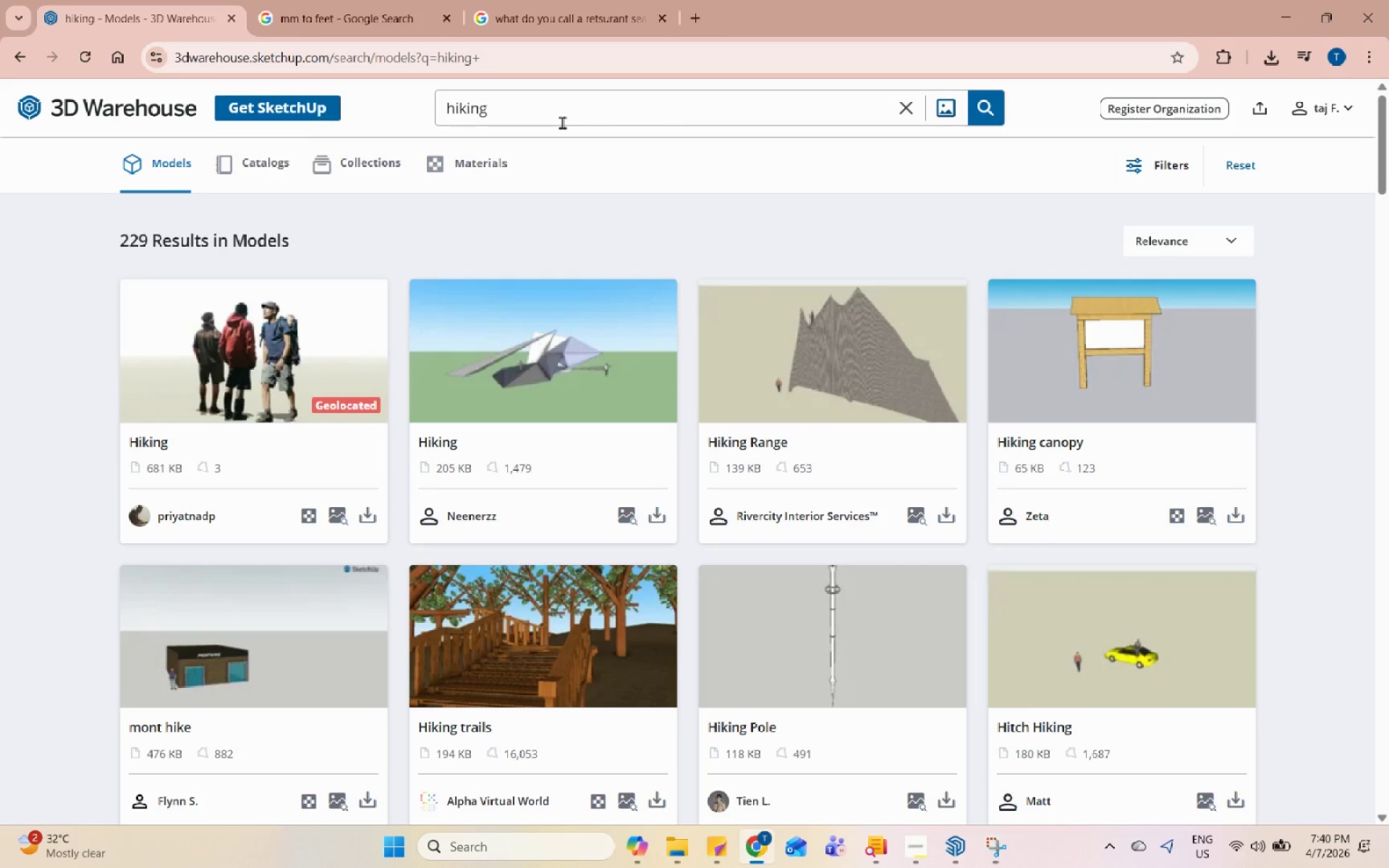 
wait(13.23)
 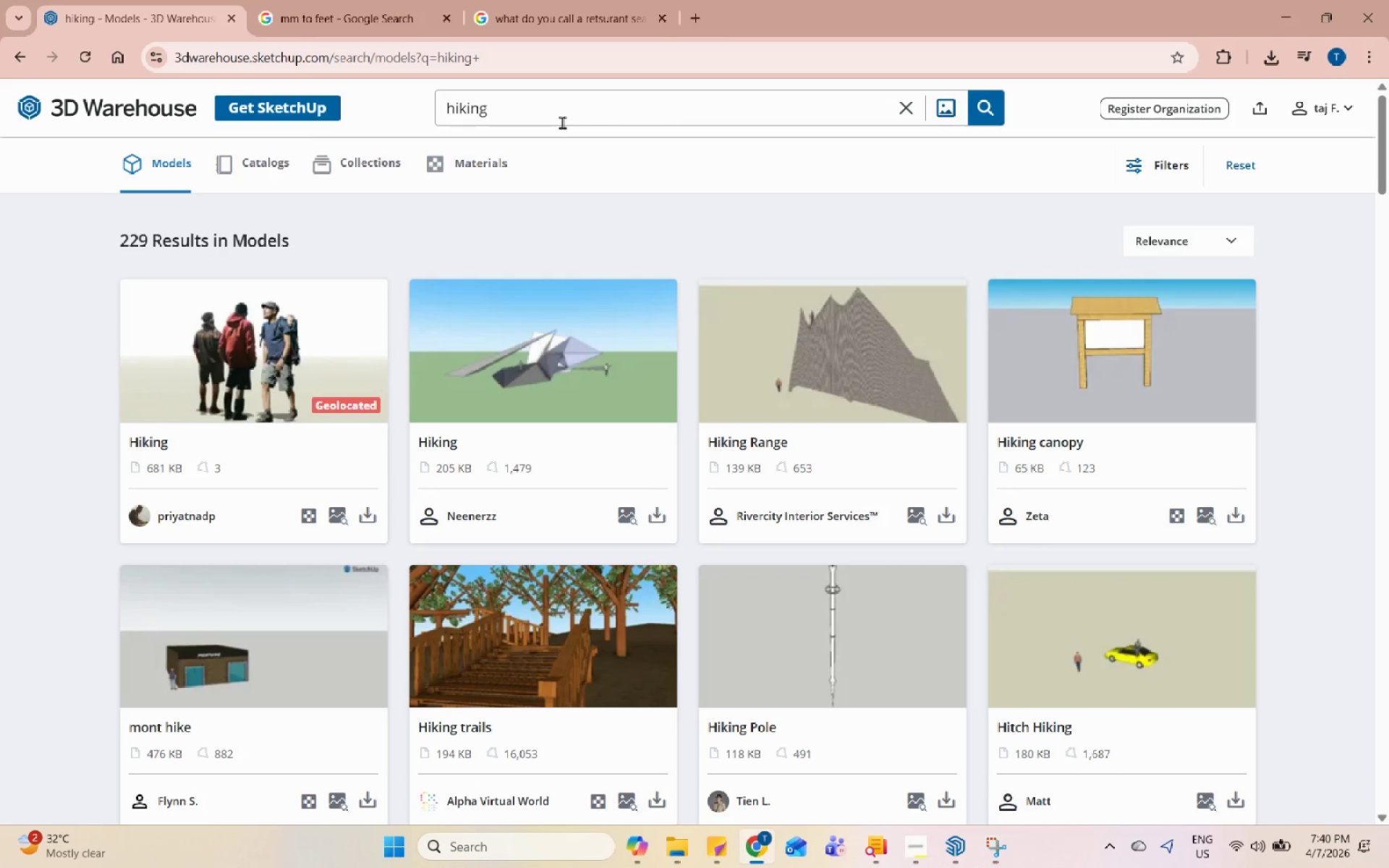 
scroll: coordinate [710, 595], scroll_direction: down, amount: 23.0
 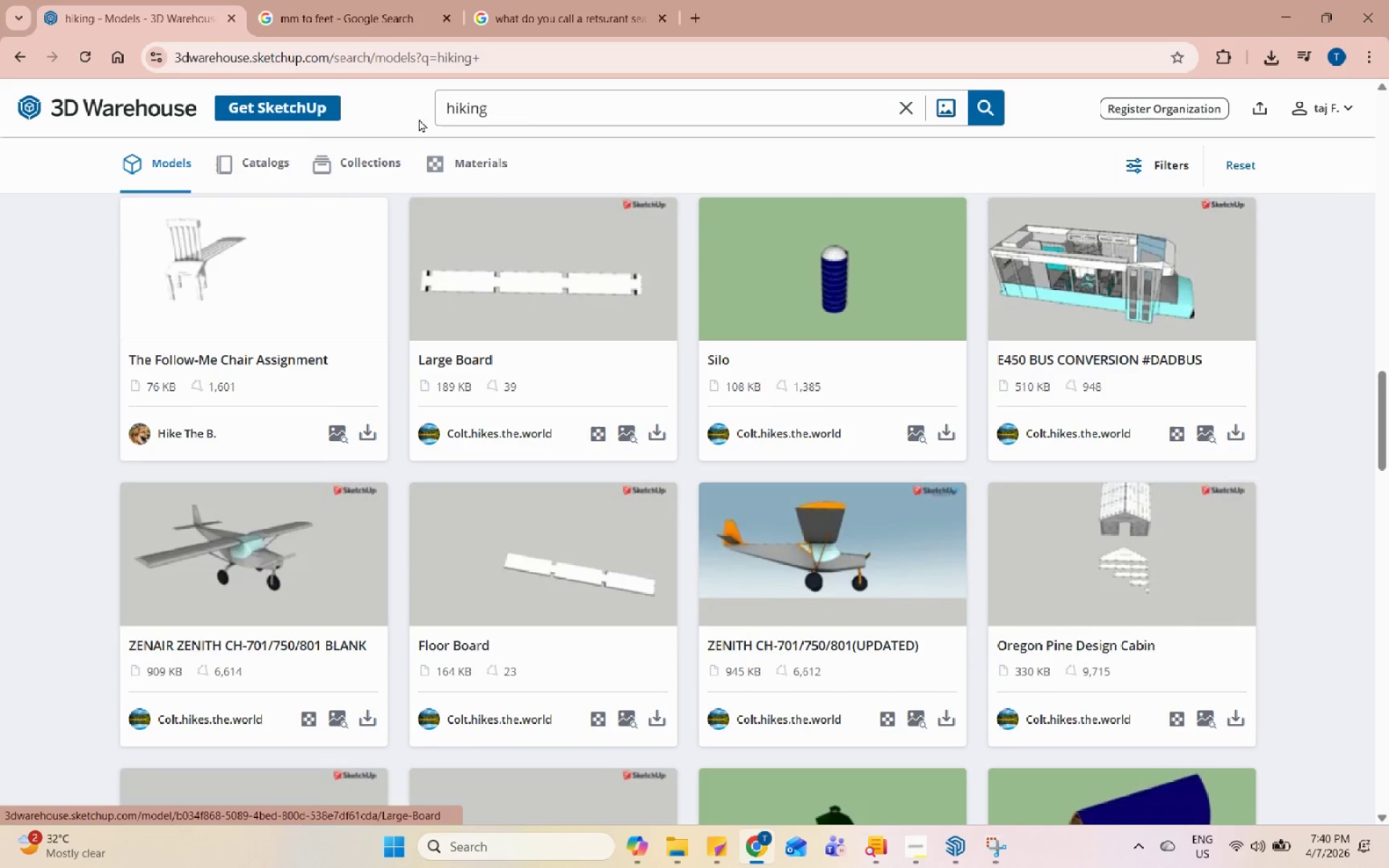 
left_click([532, 114])
 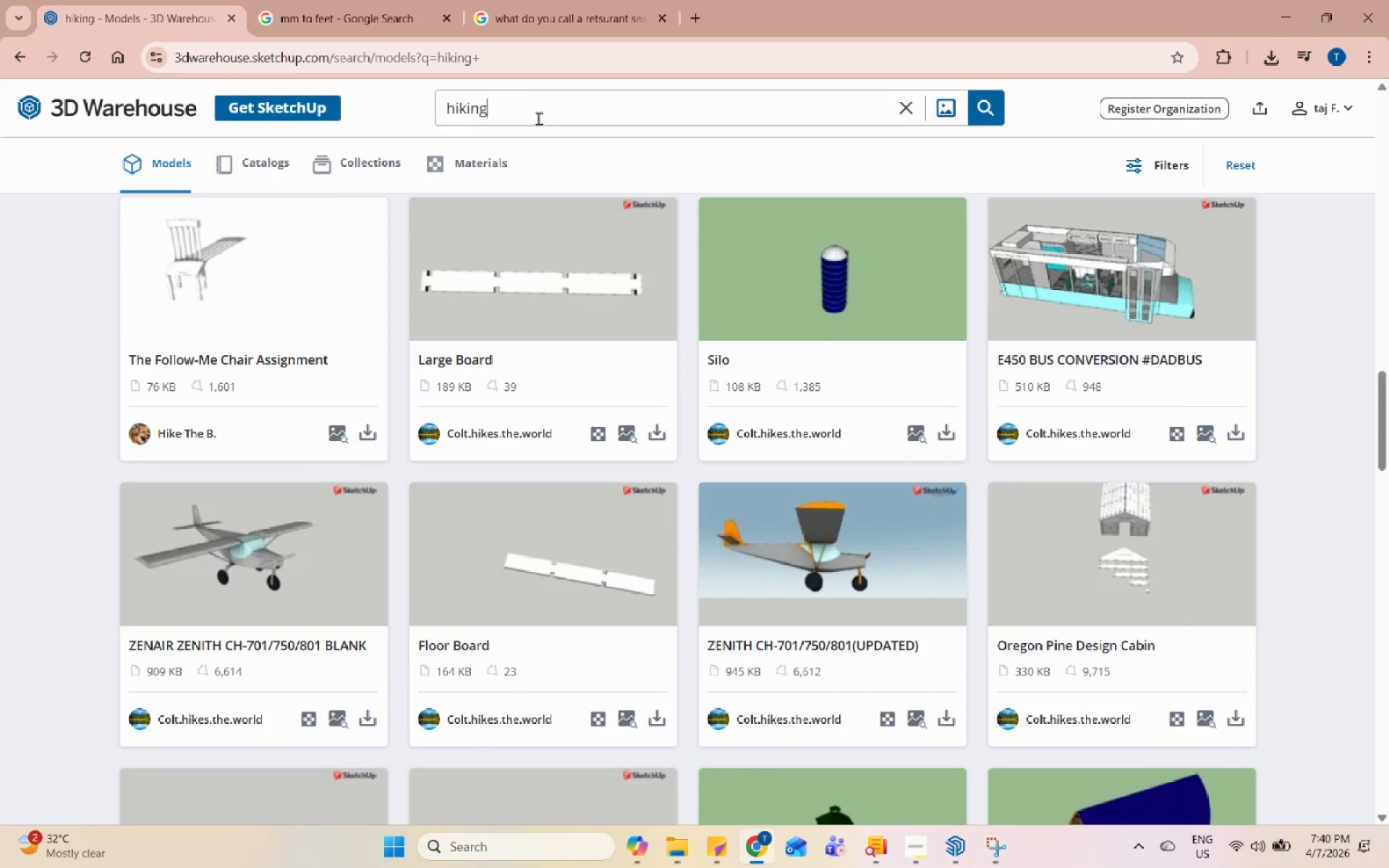 
scroll: coordinate [977, 559], scroll_direction: down, amount: 16.0
 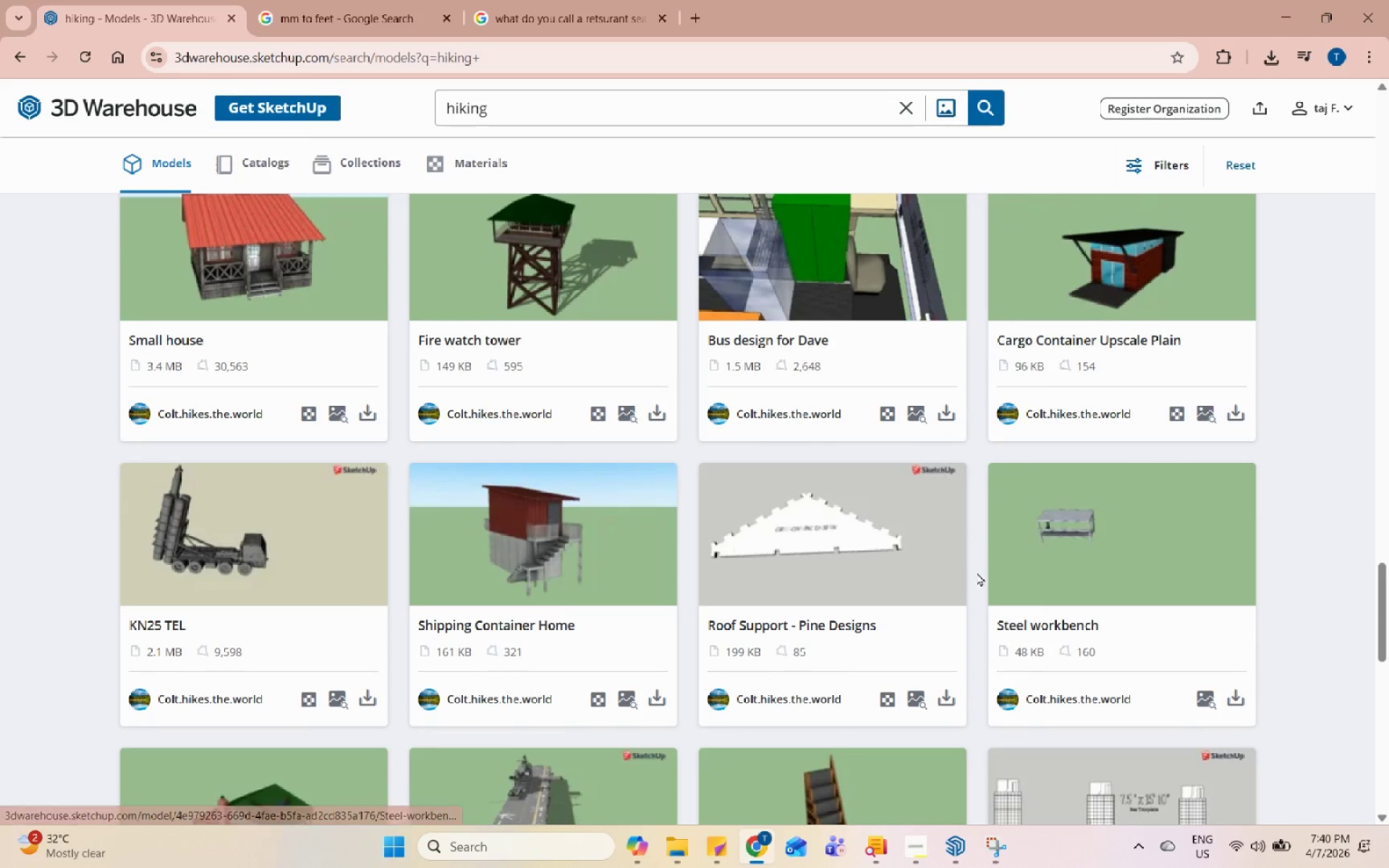 
left_click([992, 852])
 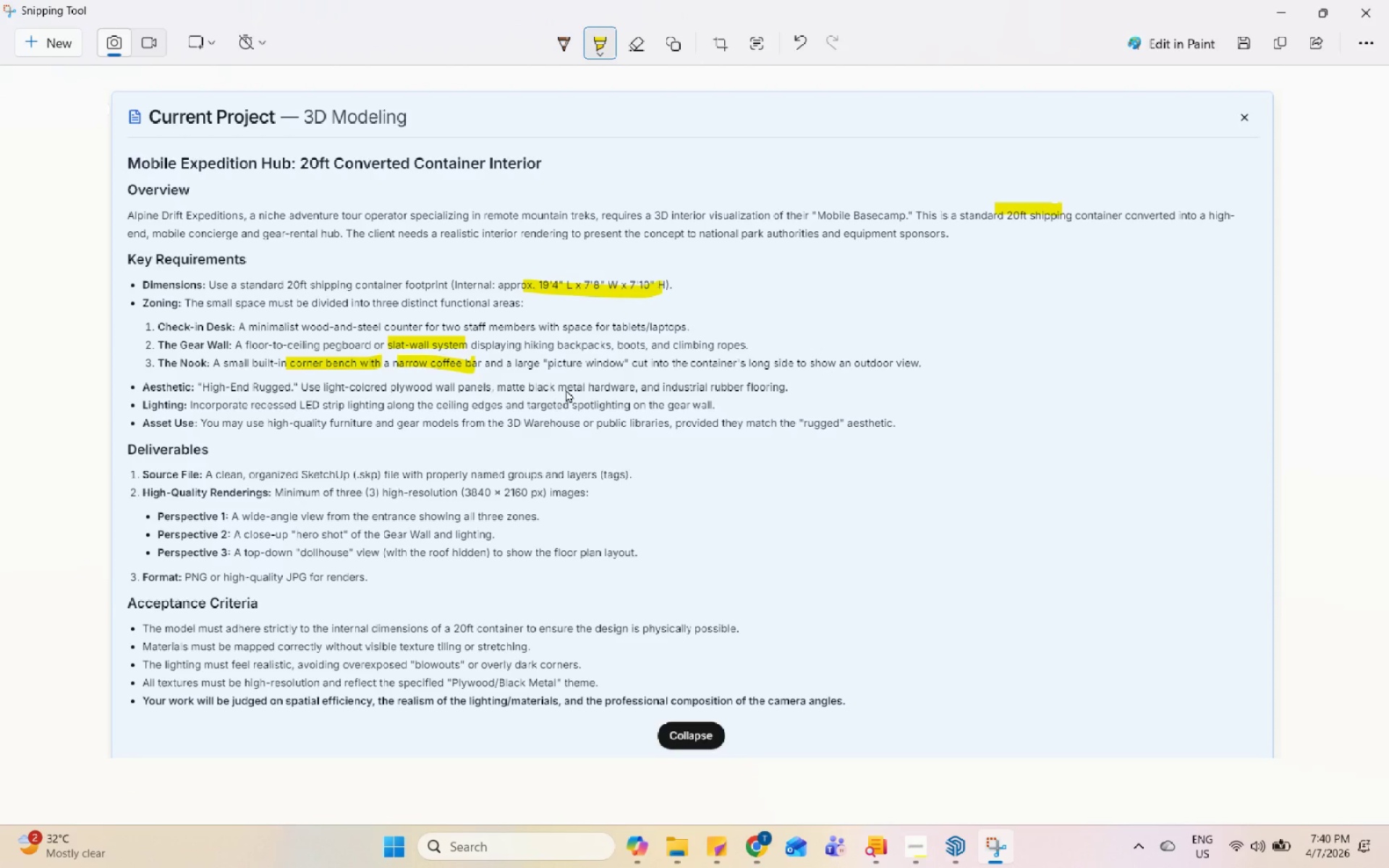 
left_click([986, 839])
 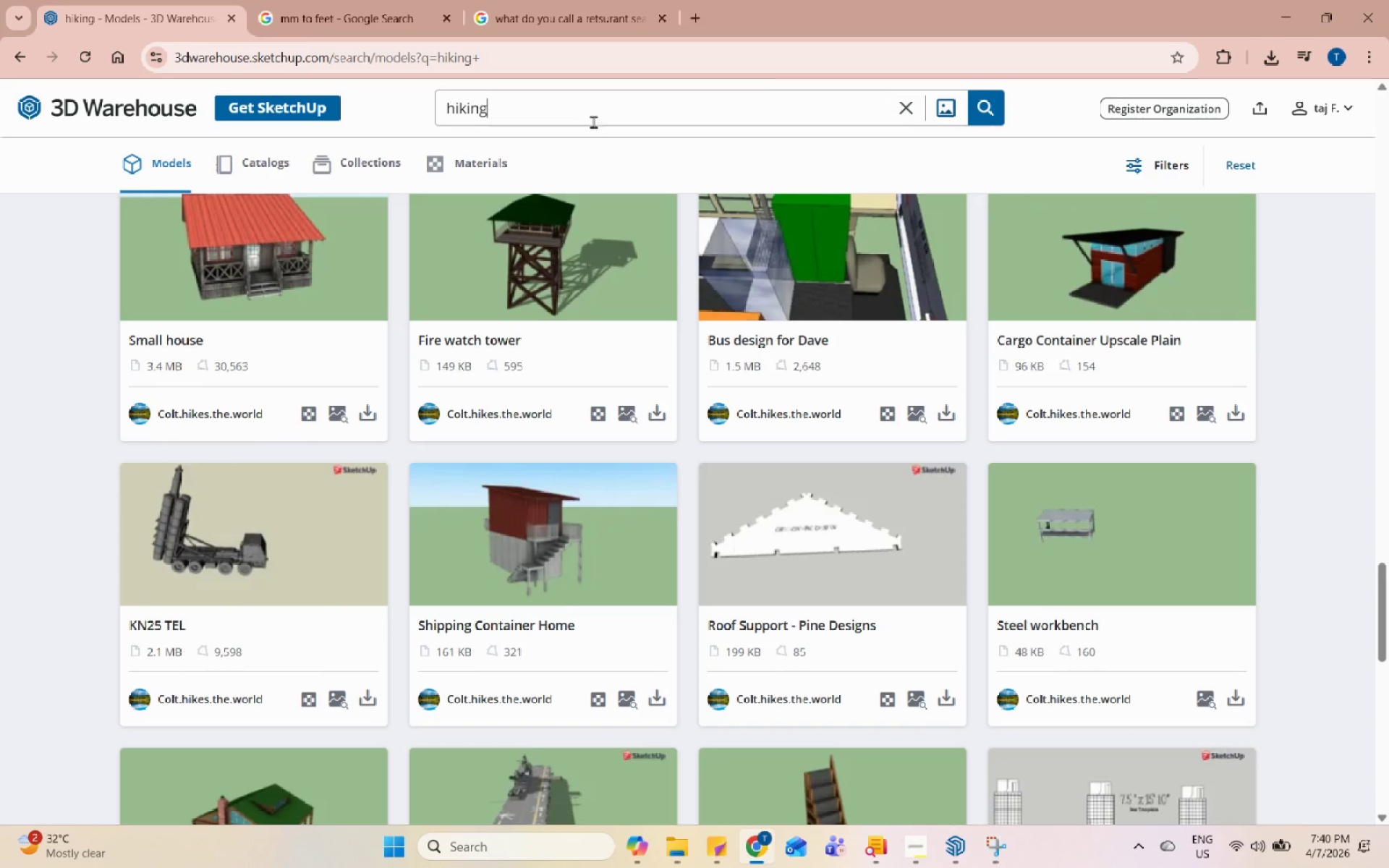 
left_click([587, 111])
 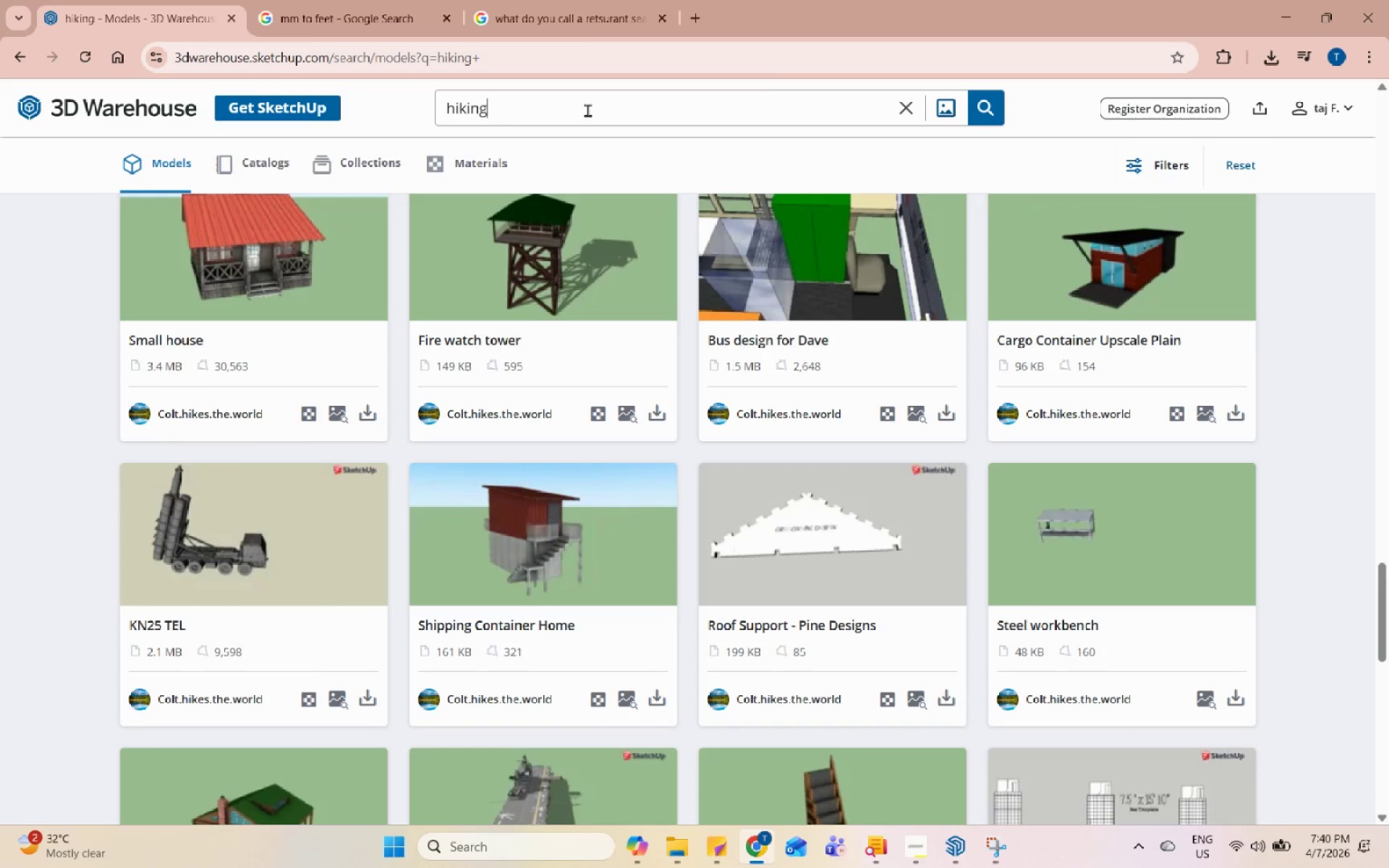 
type( backpacks)
 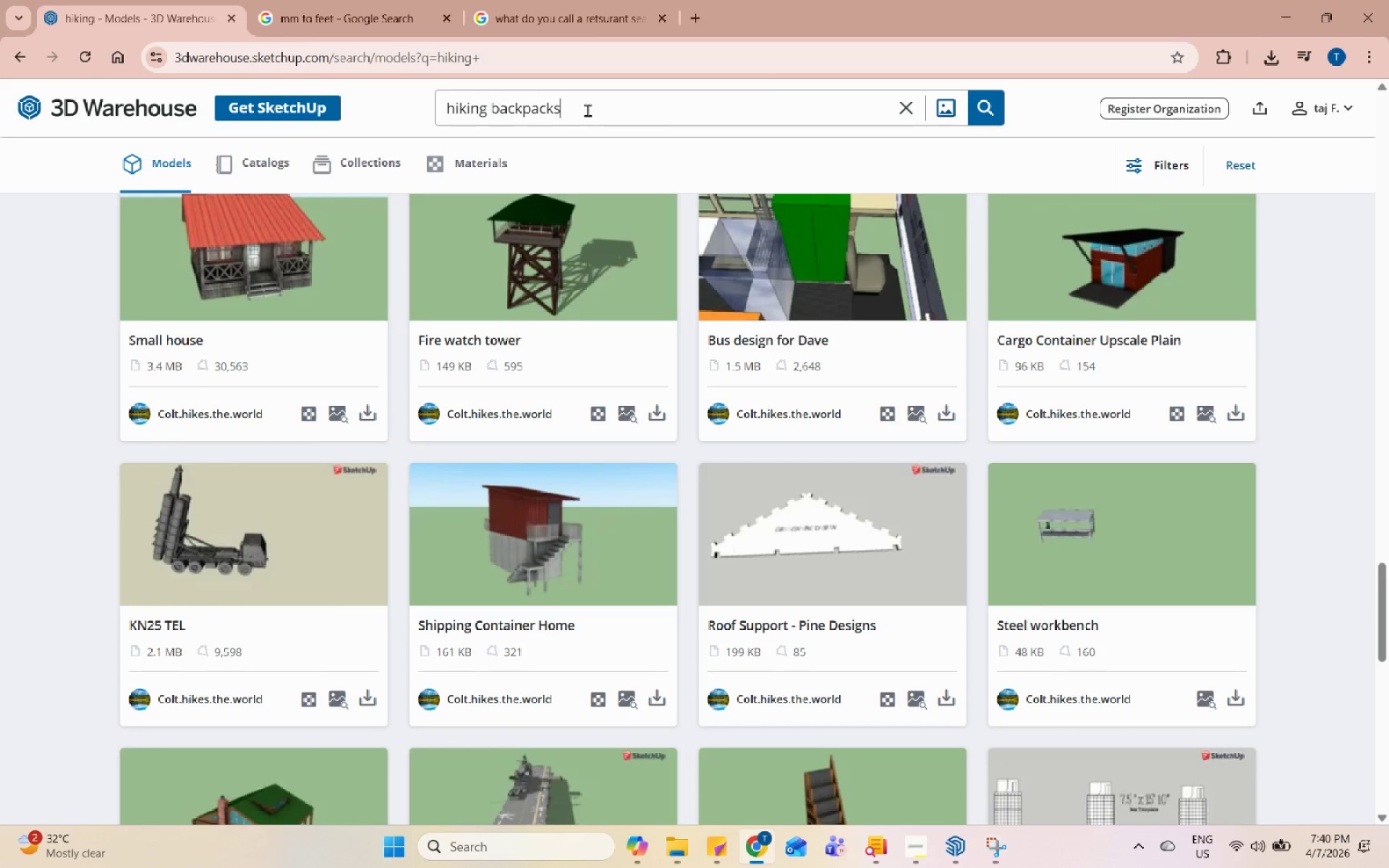 
key(Enter)
 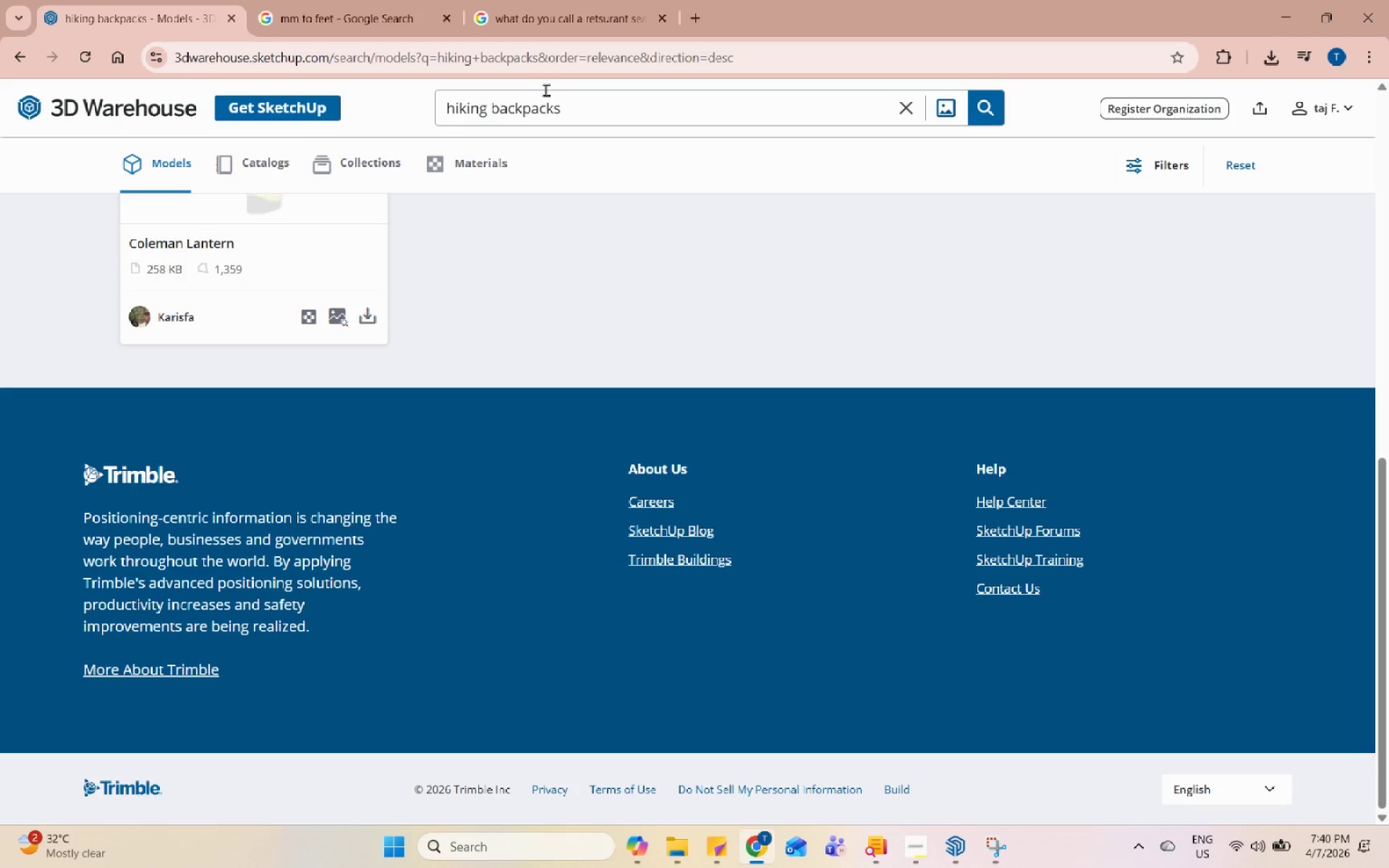 
scroll: coordinate [568, 470], scroll_direction: up, amount: 10.0
 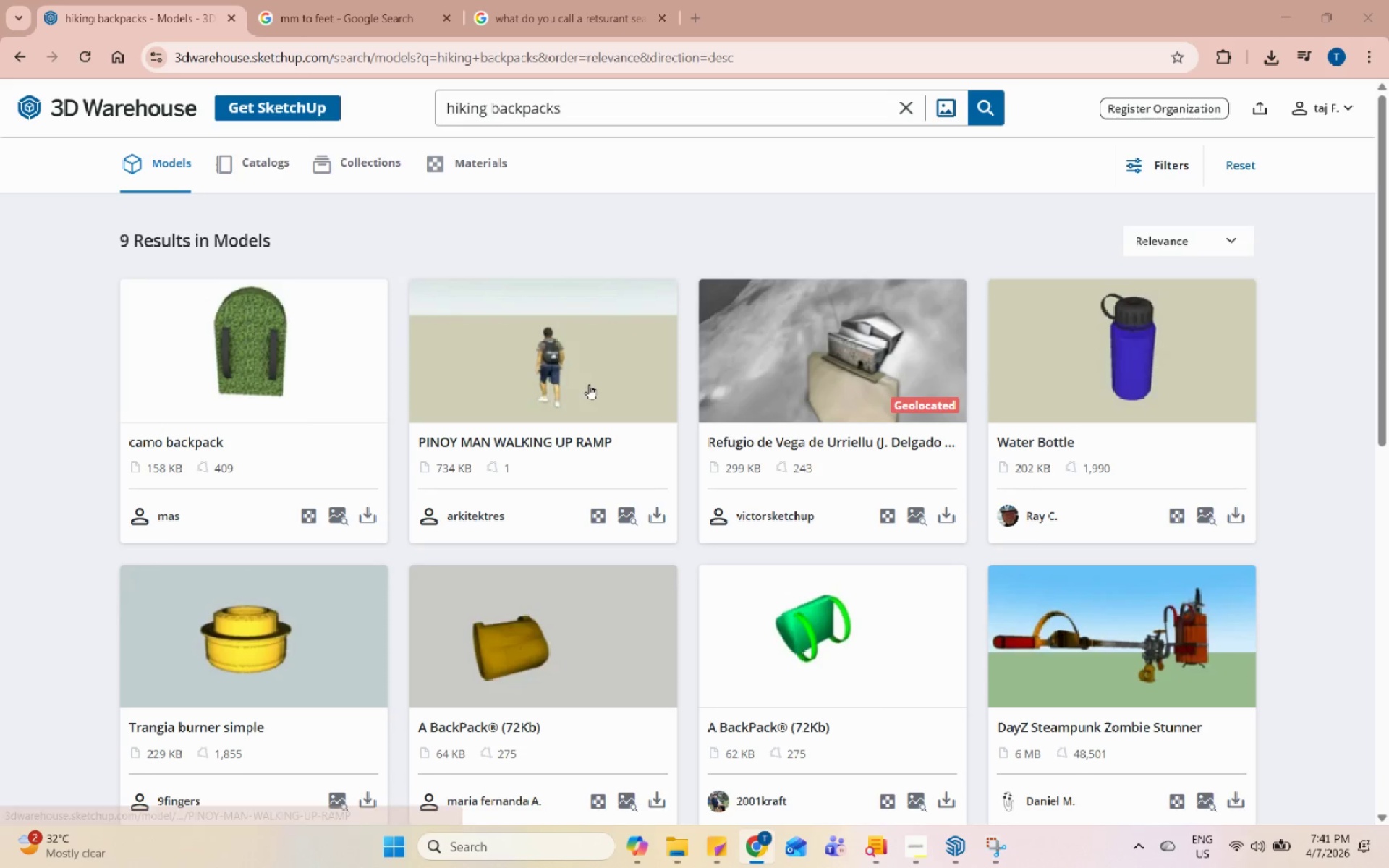 
left_click([589, 384])
 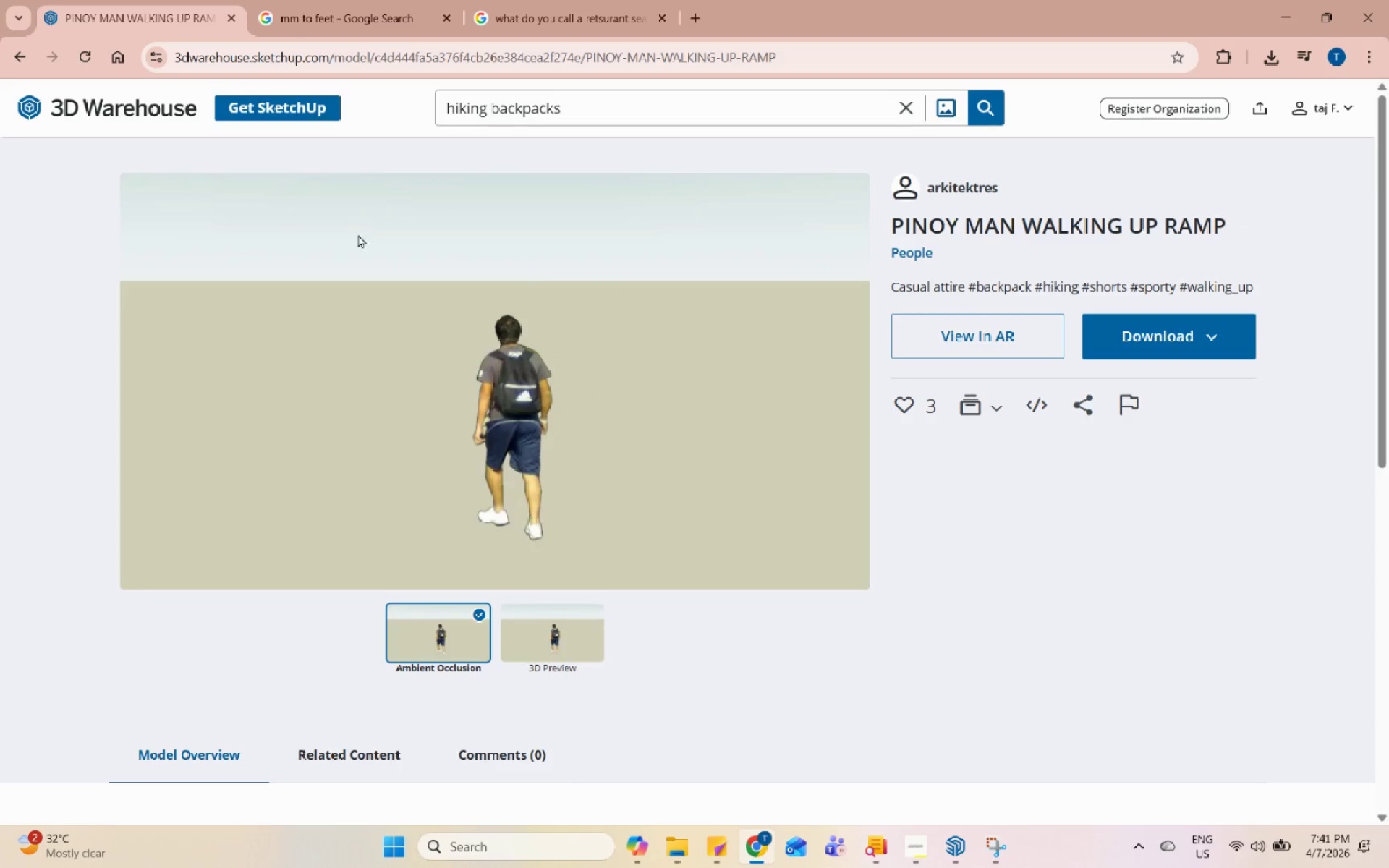 
left_click([23, 50])
 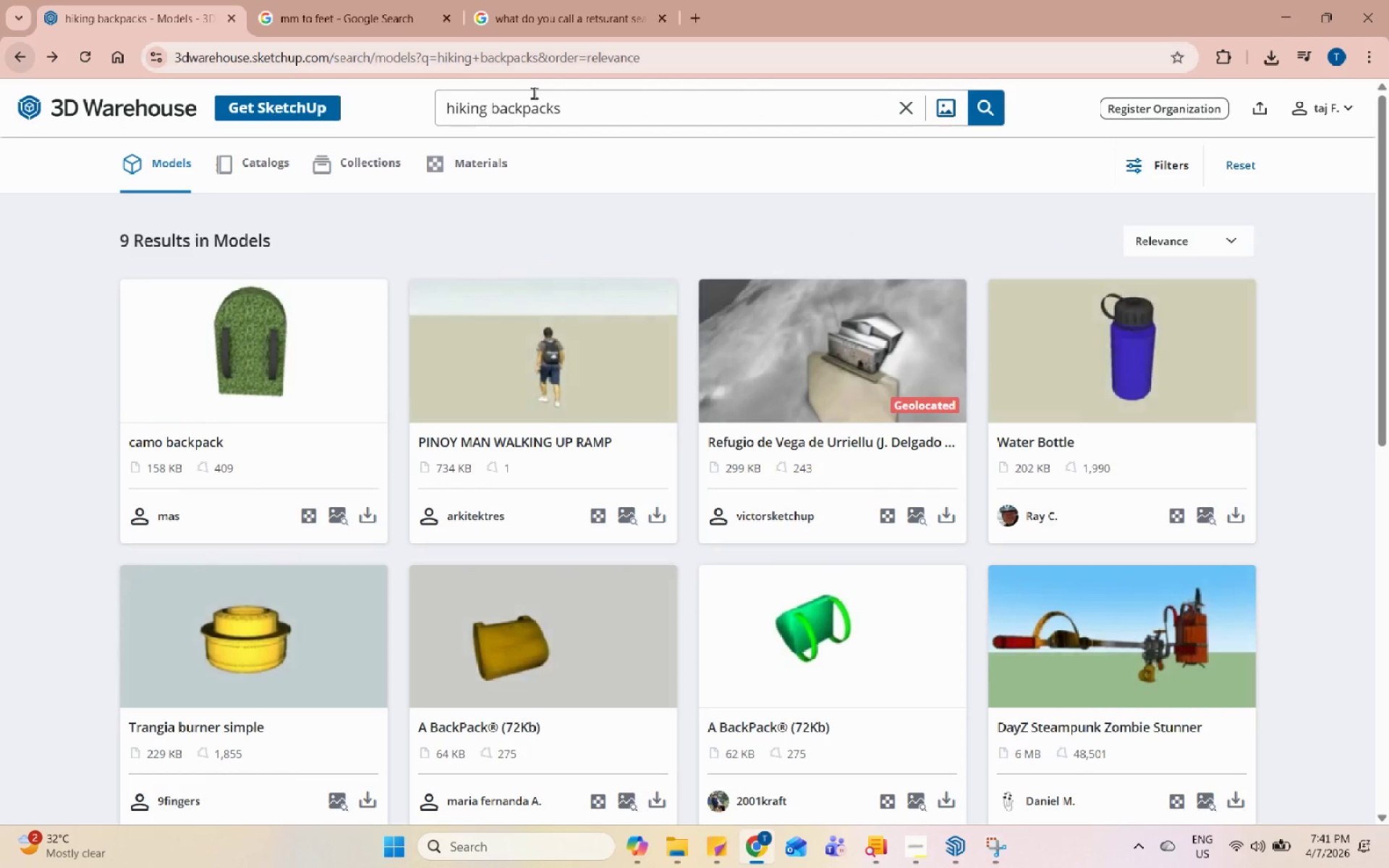 
left_click([570, 105])
 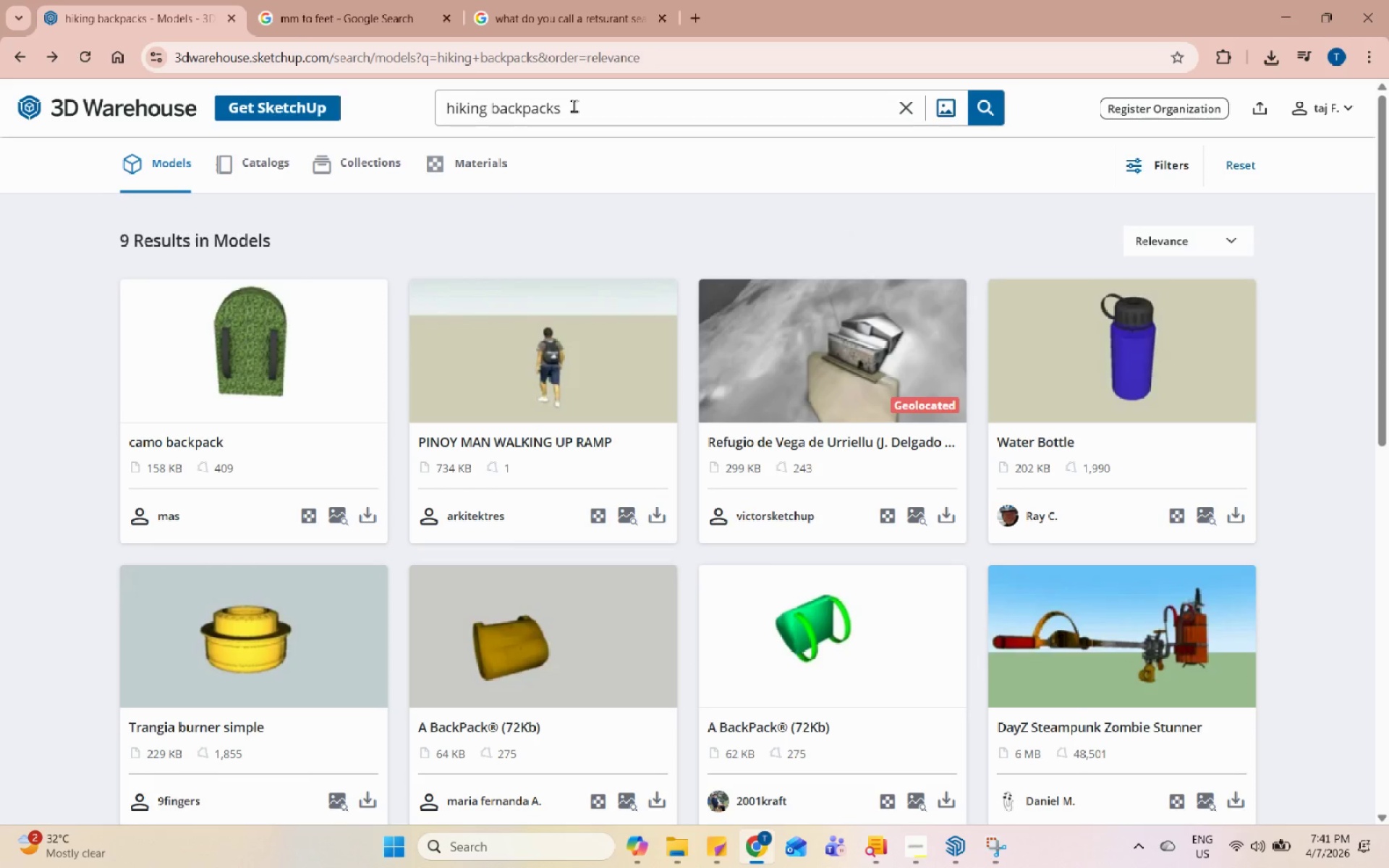 
key(Backspace)
 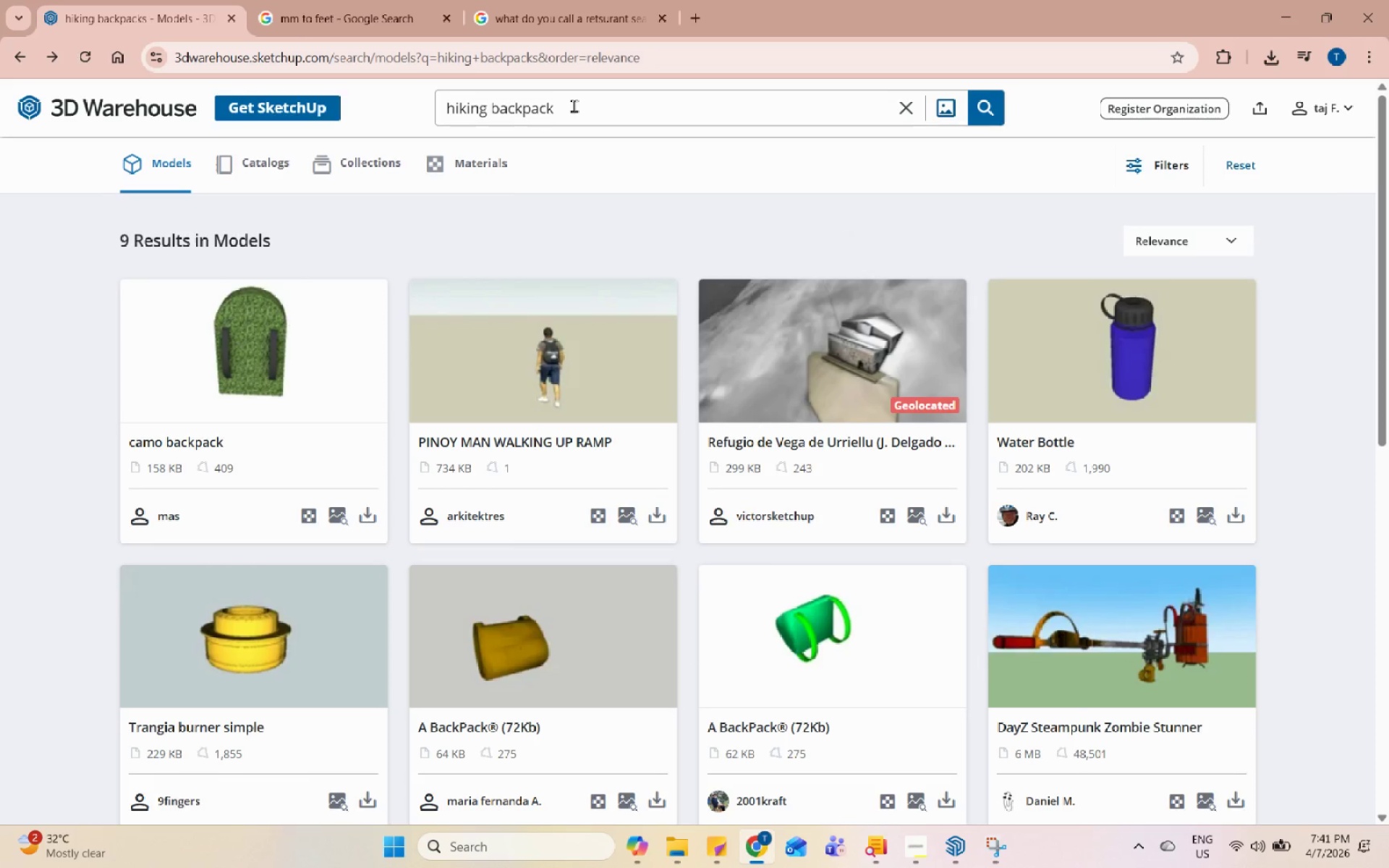 
key(Enter)
 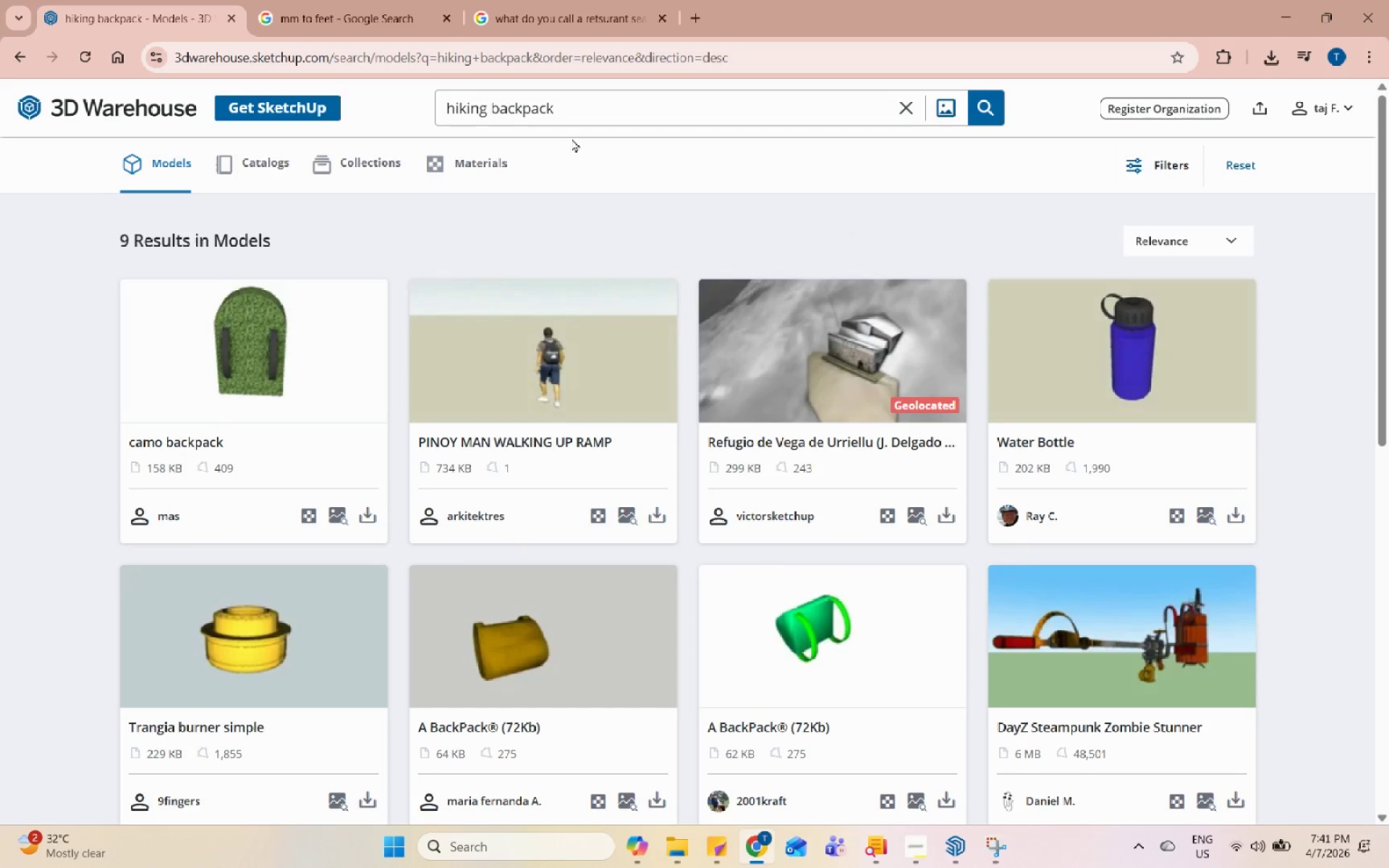 
scroll: coordinate [502, 492], scroll_direction: down, amount: 5.0
 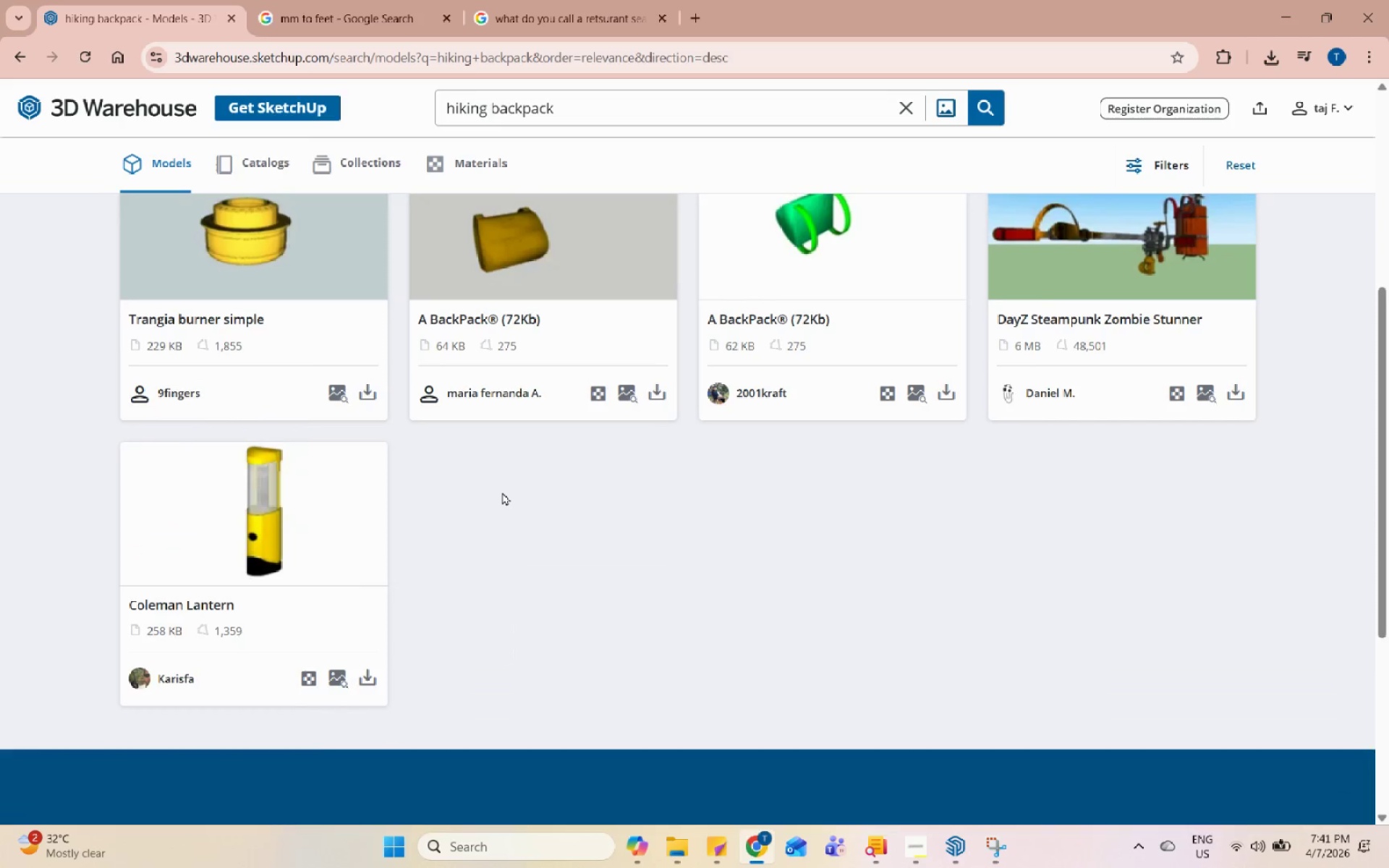 
scroll: coordinate [279, 376], scroll_direction: up, amount: 10.0
 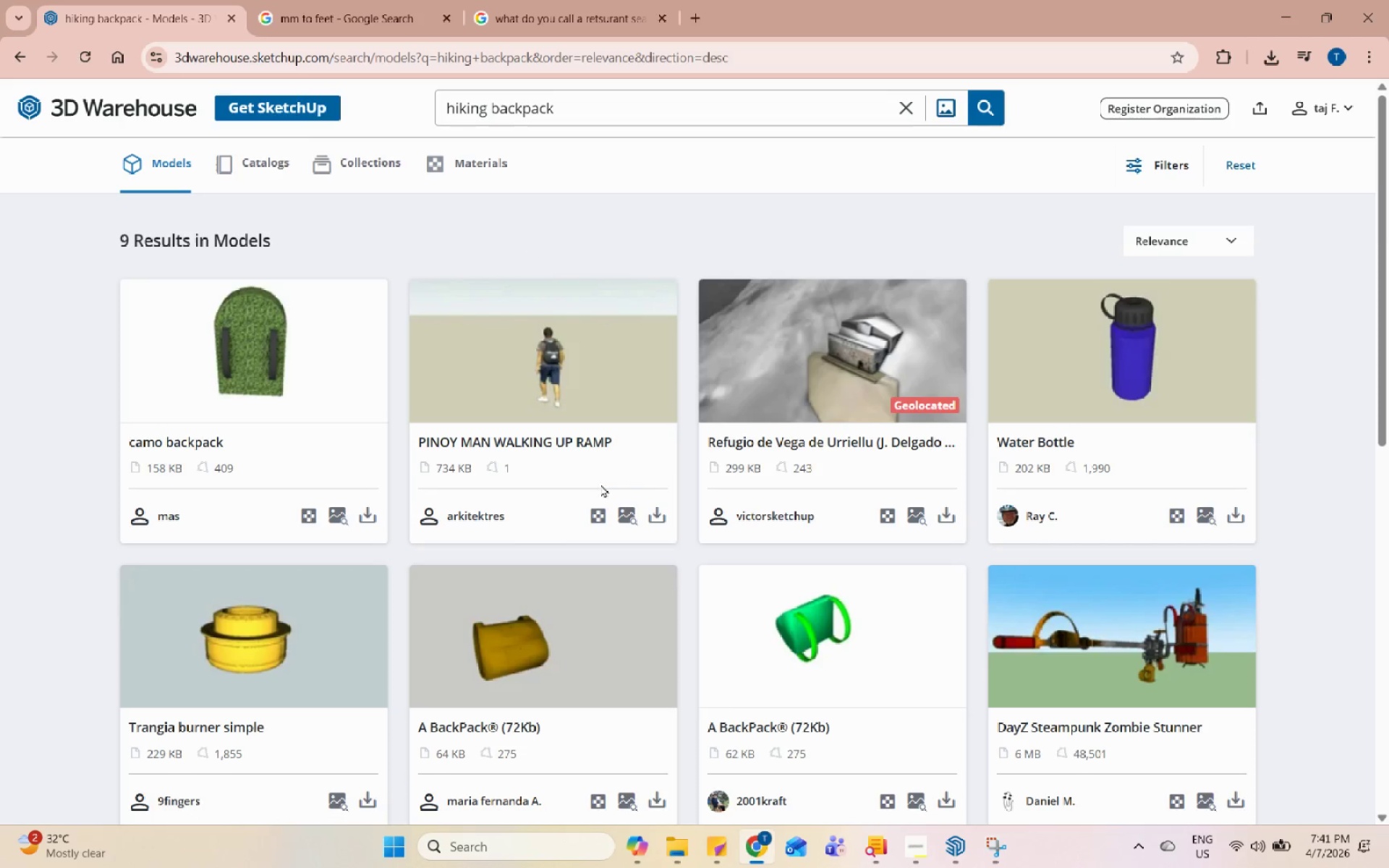 
left_click([615, 351])
 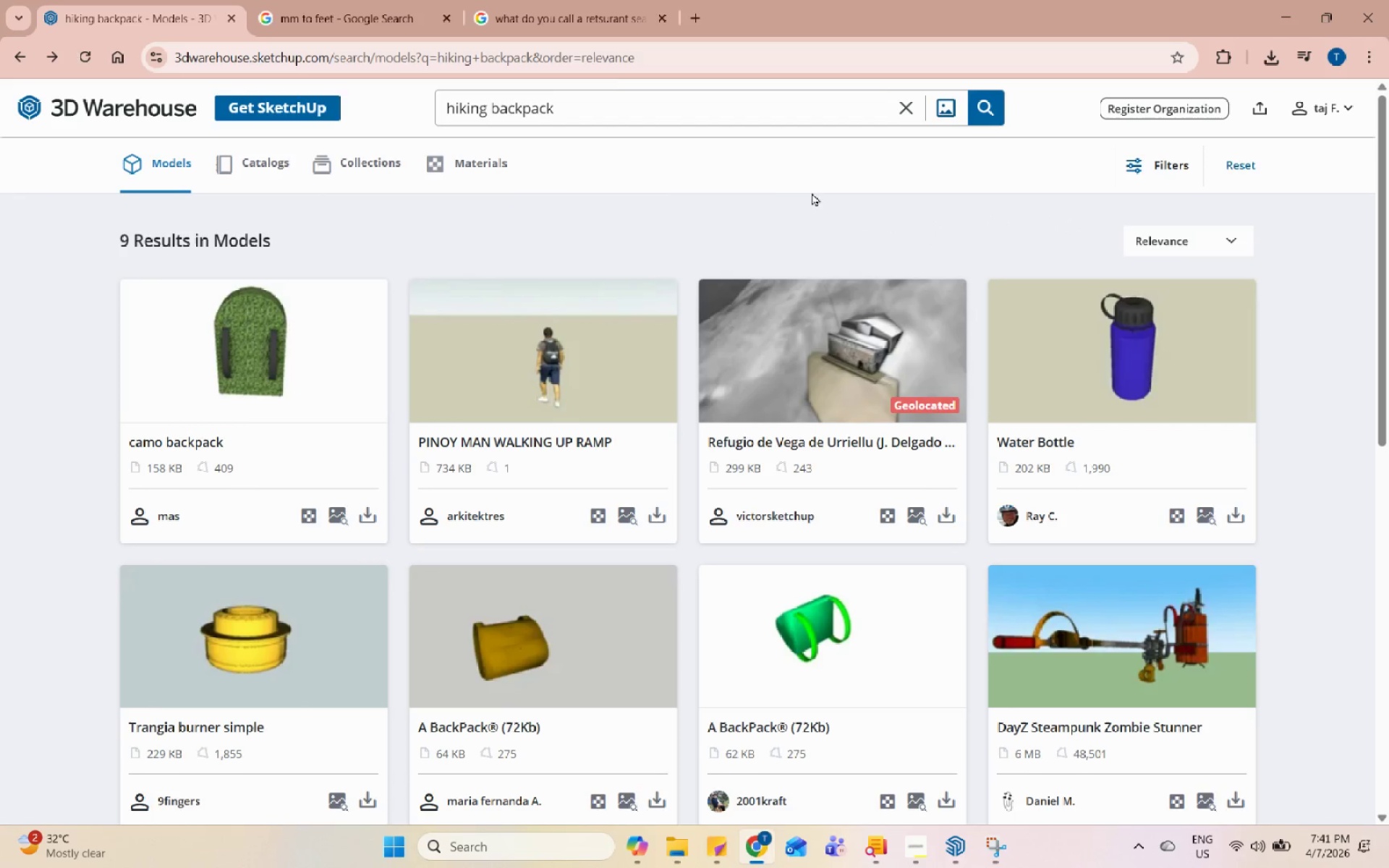 
left_click([559, 109])
 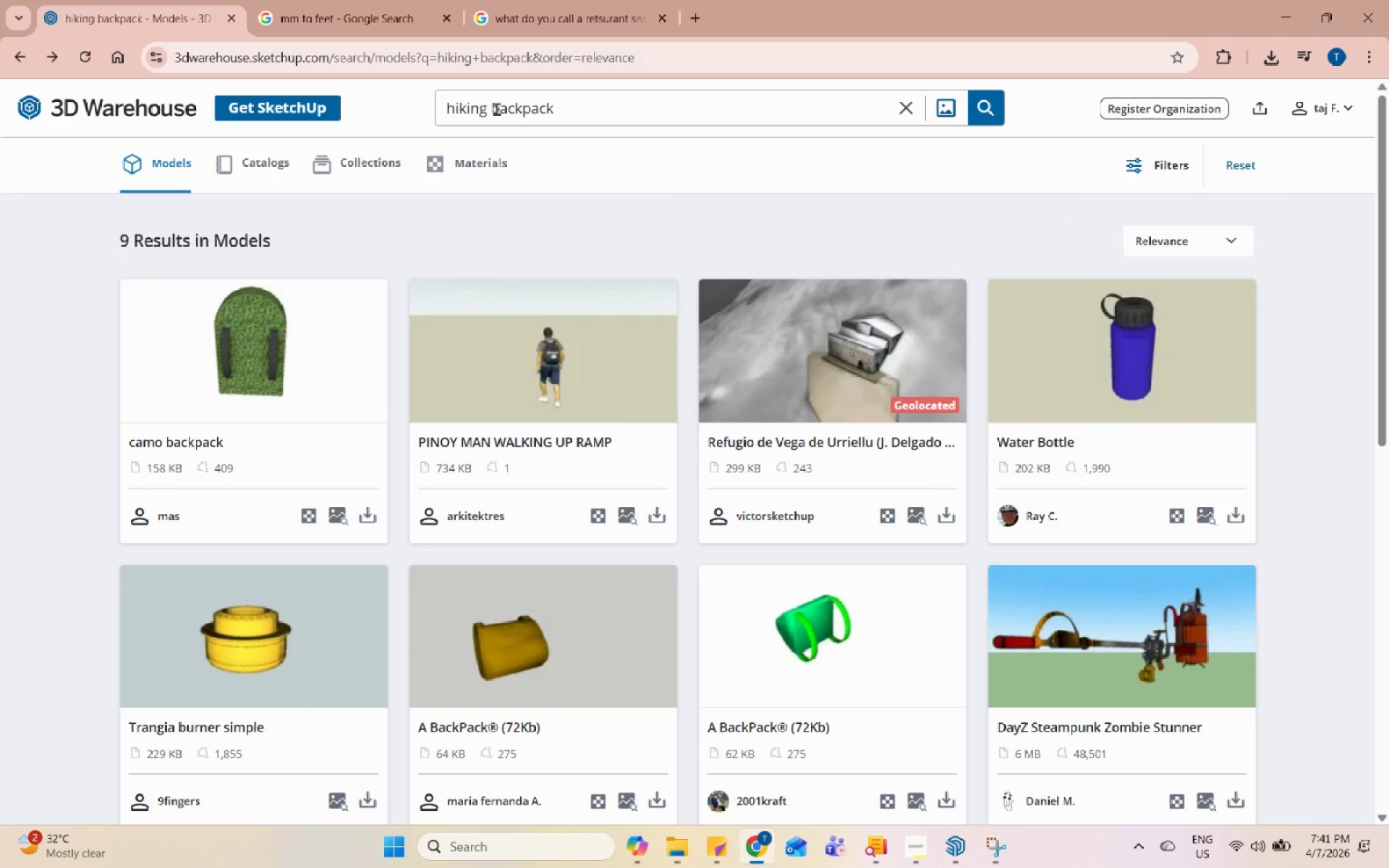 
left_click_drag(start_coordinate=[492, 107], to_coordinate=[566, 111])
 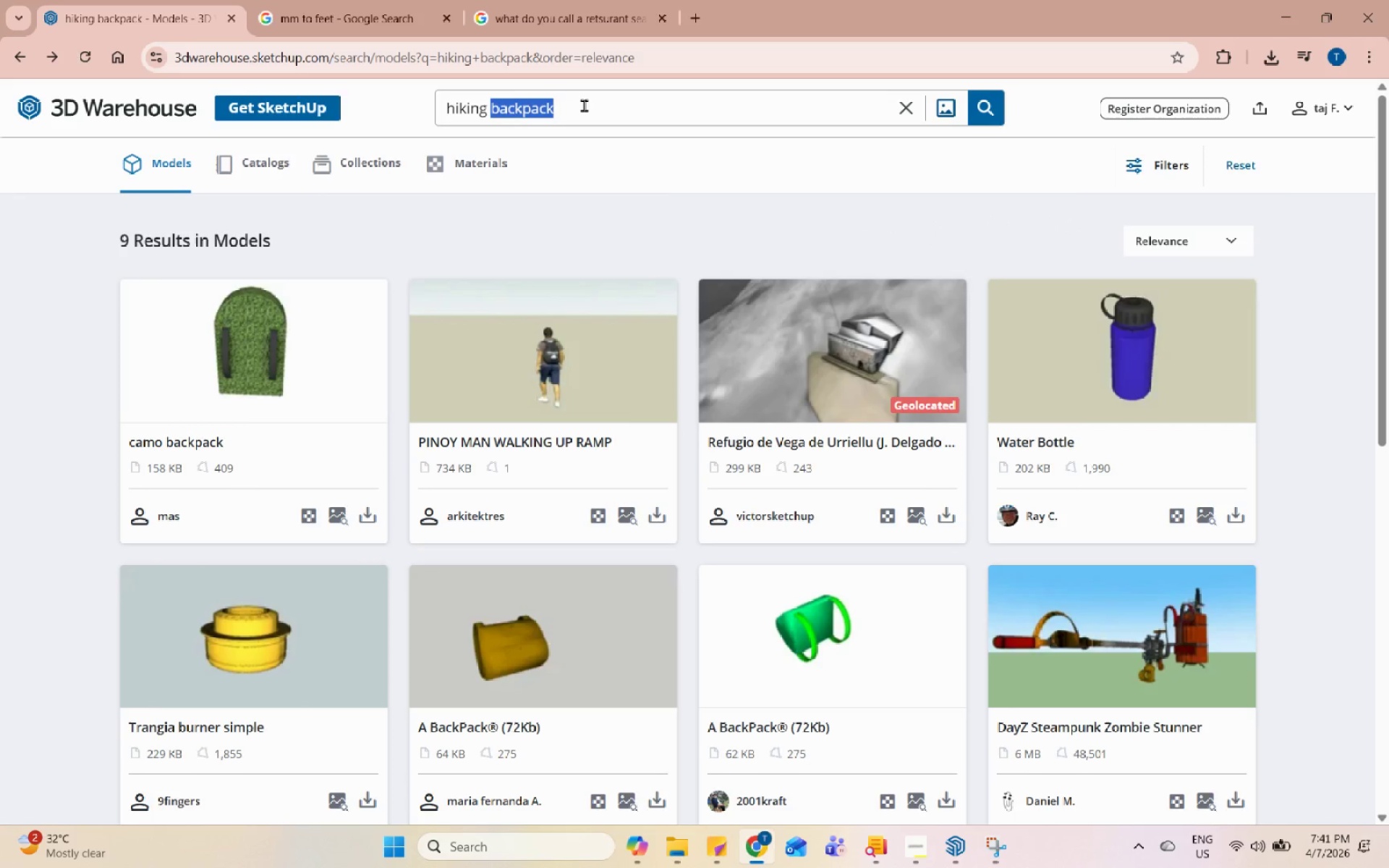 
type(materu)
key(Backspace)
type(ilas)
key(Backspace)
key(Backspace)
key(Backspace)
type(abag)
 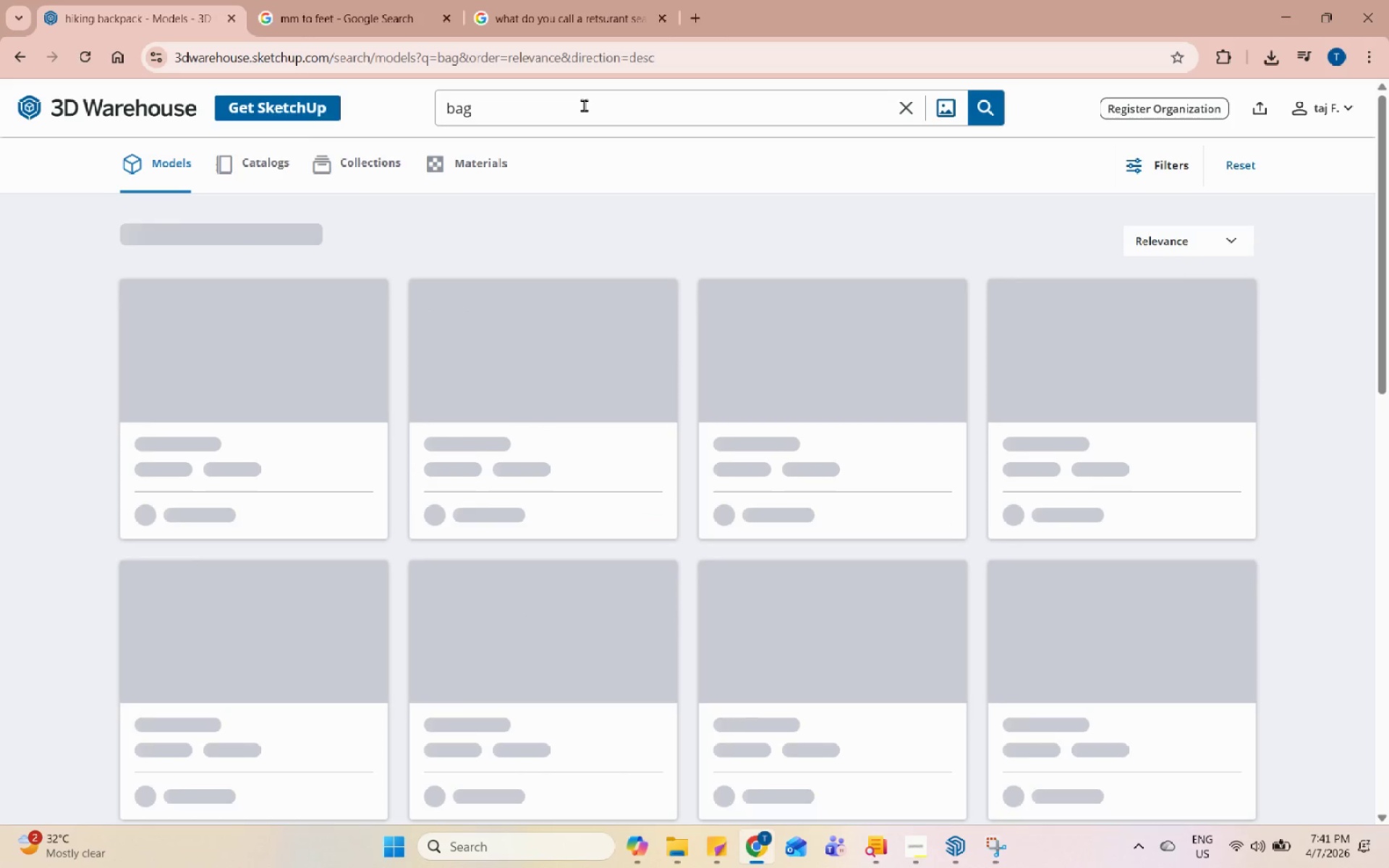 
key(Enter)
 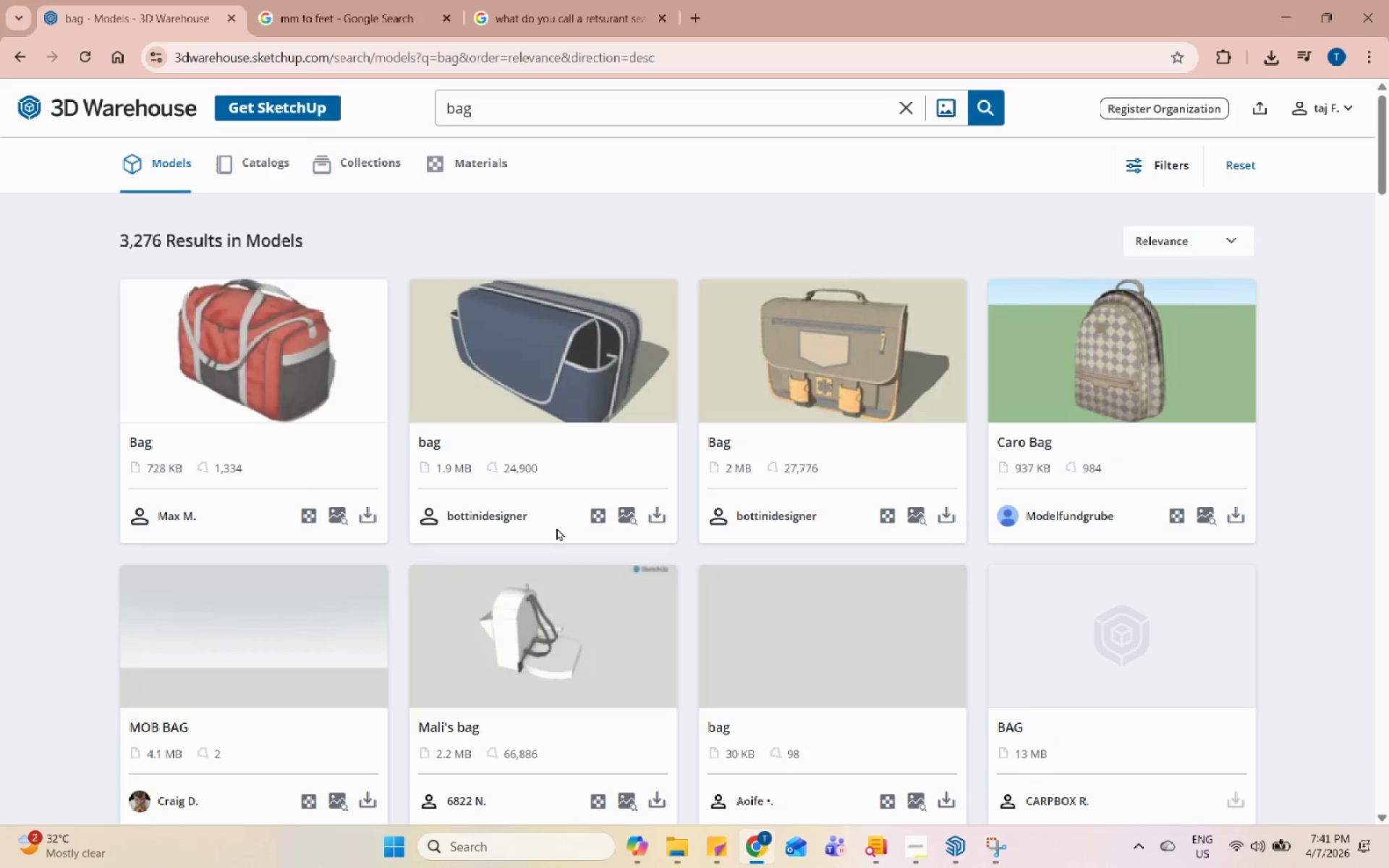 
scroll: coordinate [556, 522], scroll_direction: down, amount: 8.0
 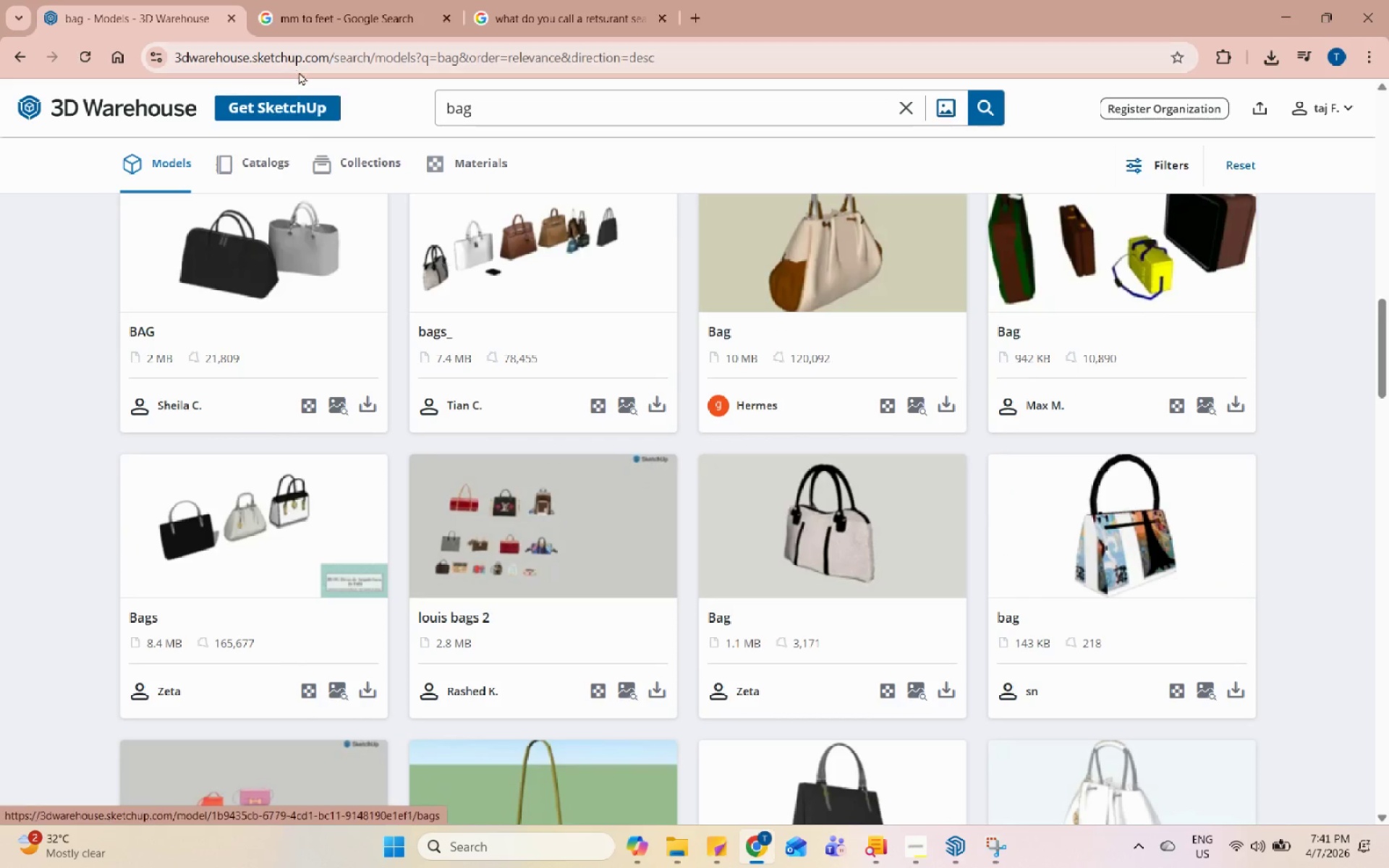 
left_click([488, 103])
 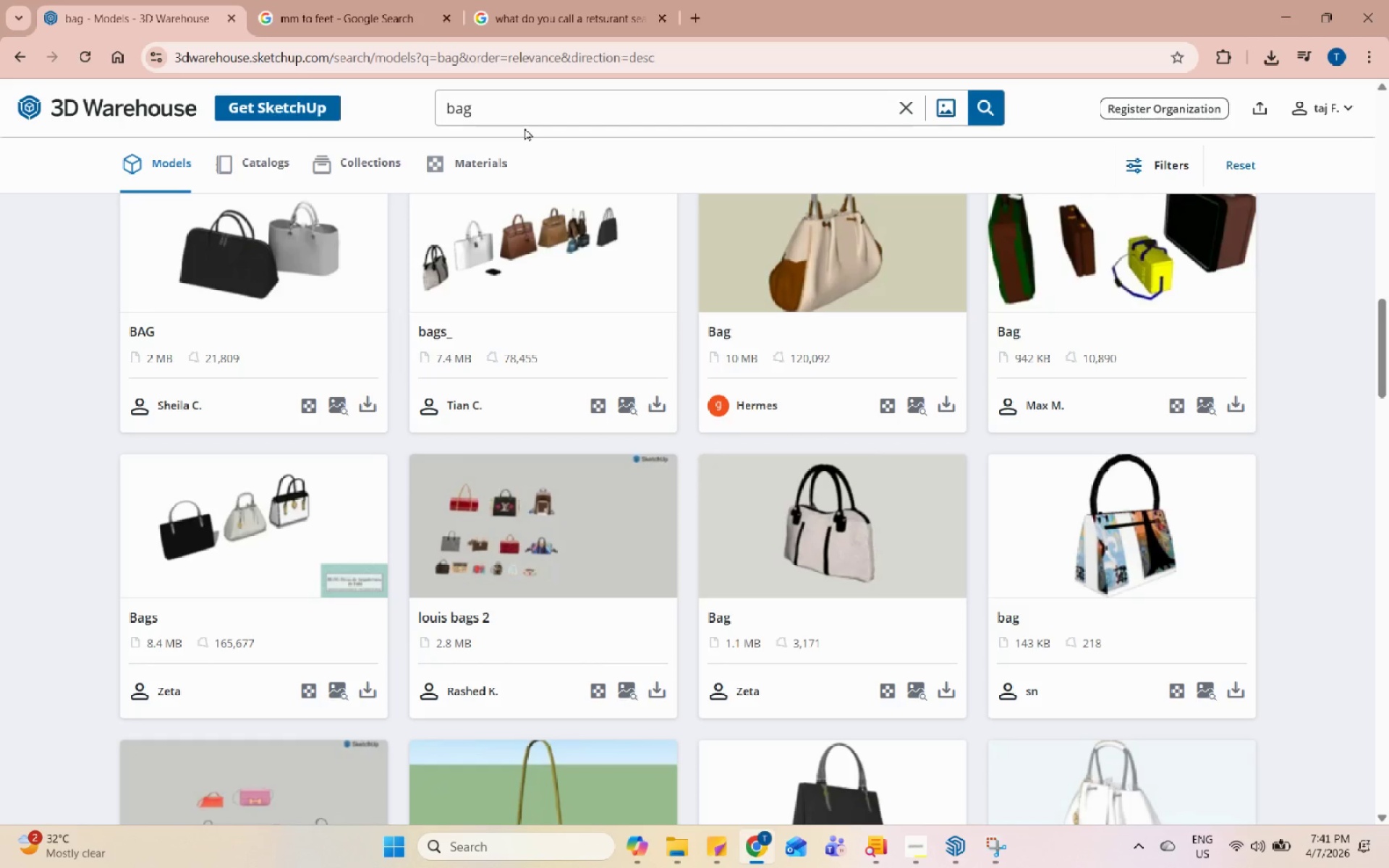 
key(Backspace)
type(ckpack)
 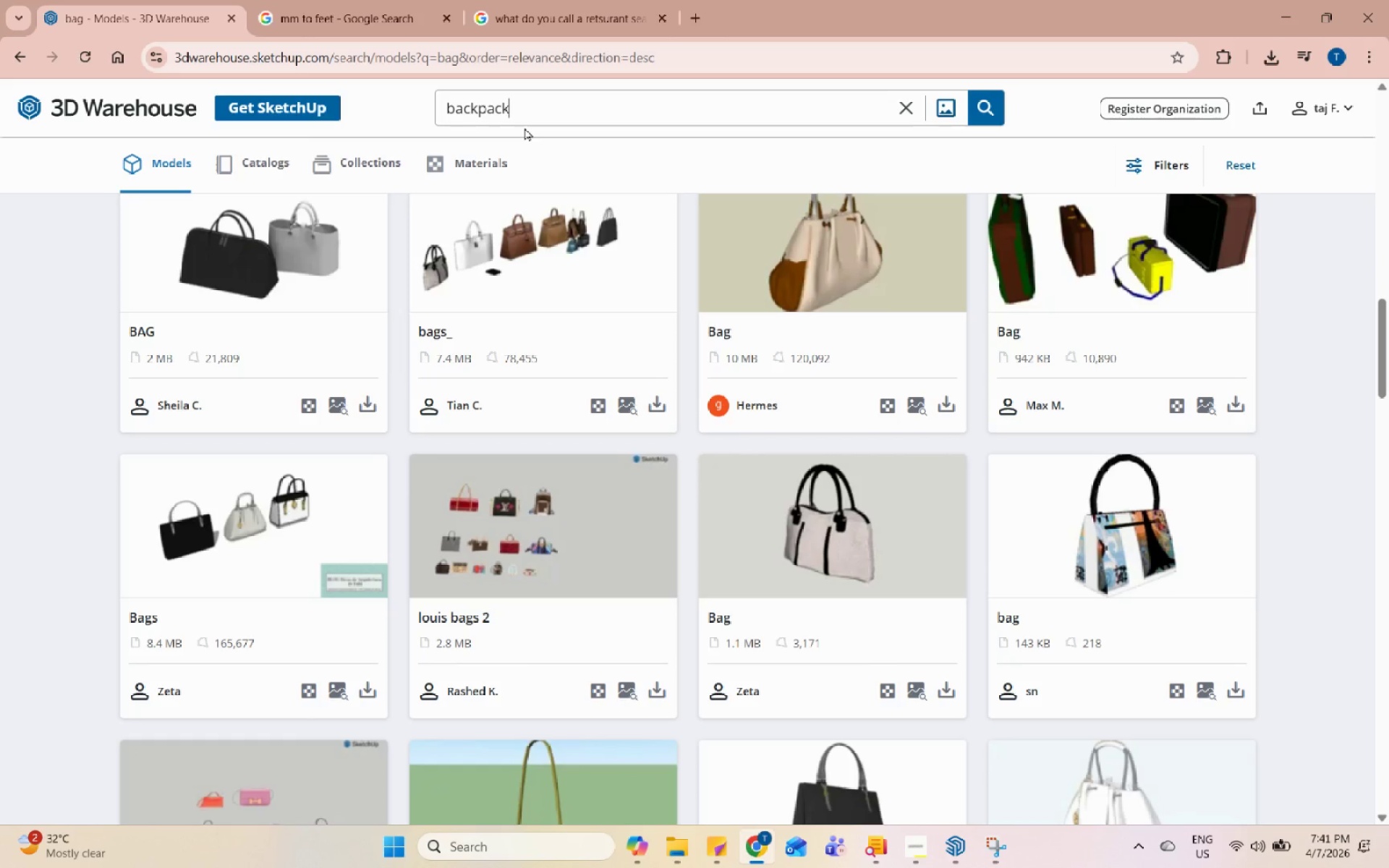 
key(Enter)
 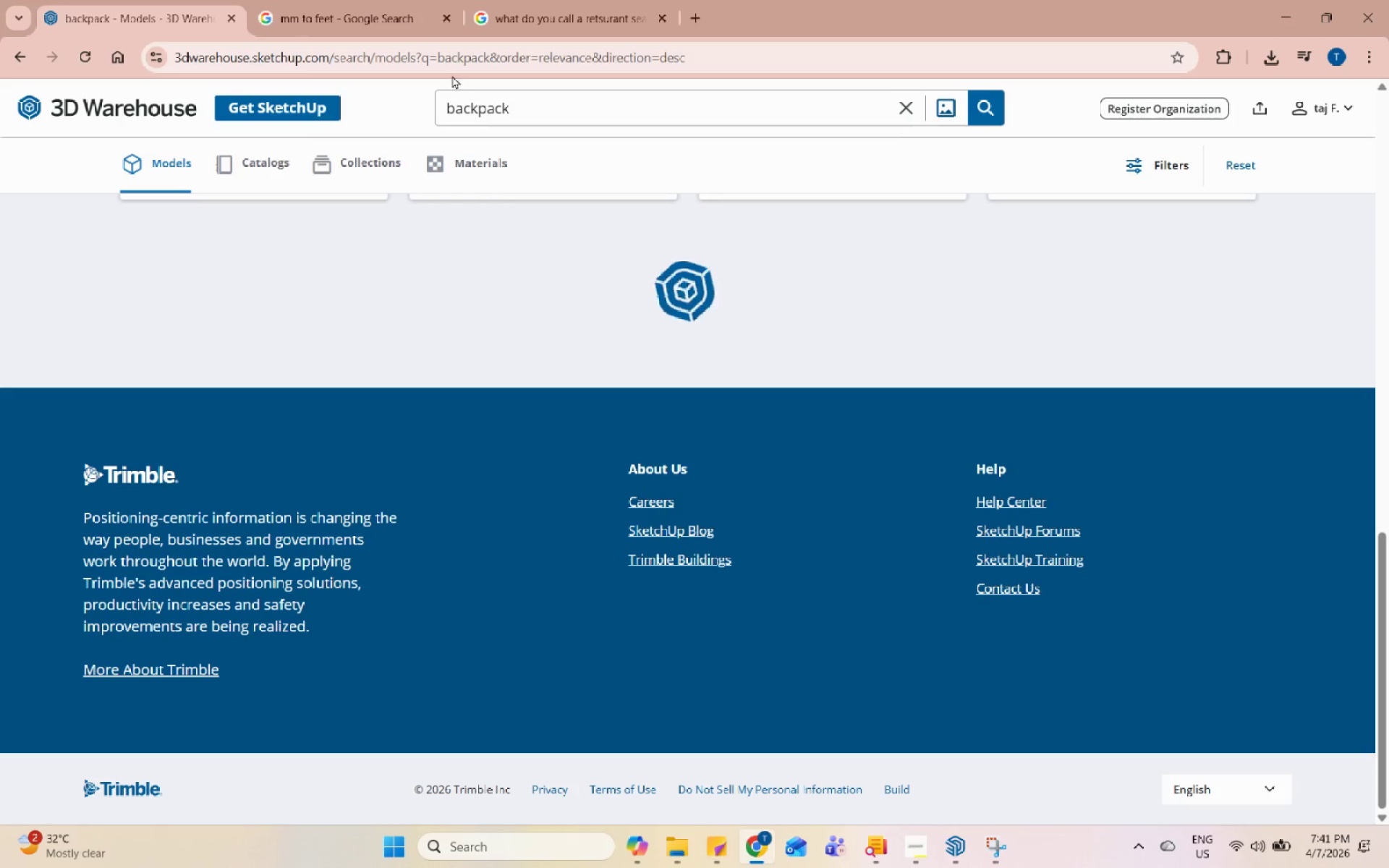 
scroll: coordinate [749, 352], scroll_direction: up, amount: 8.0
 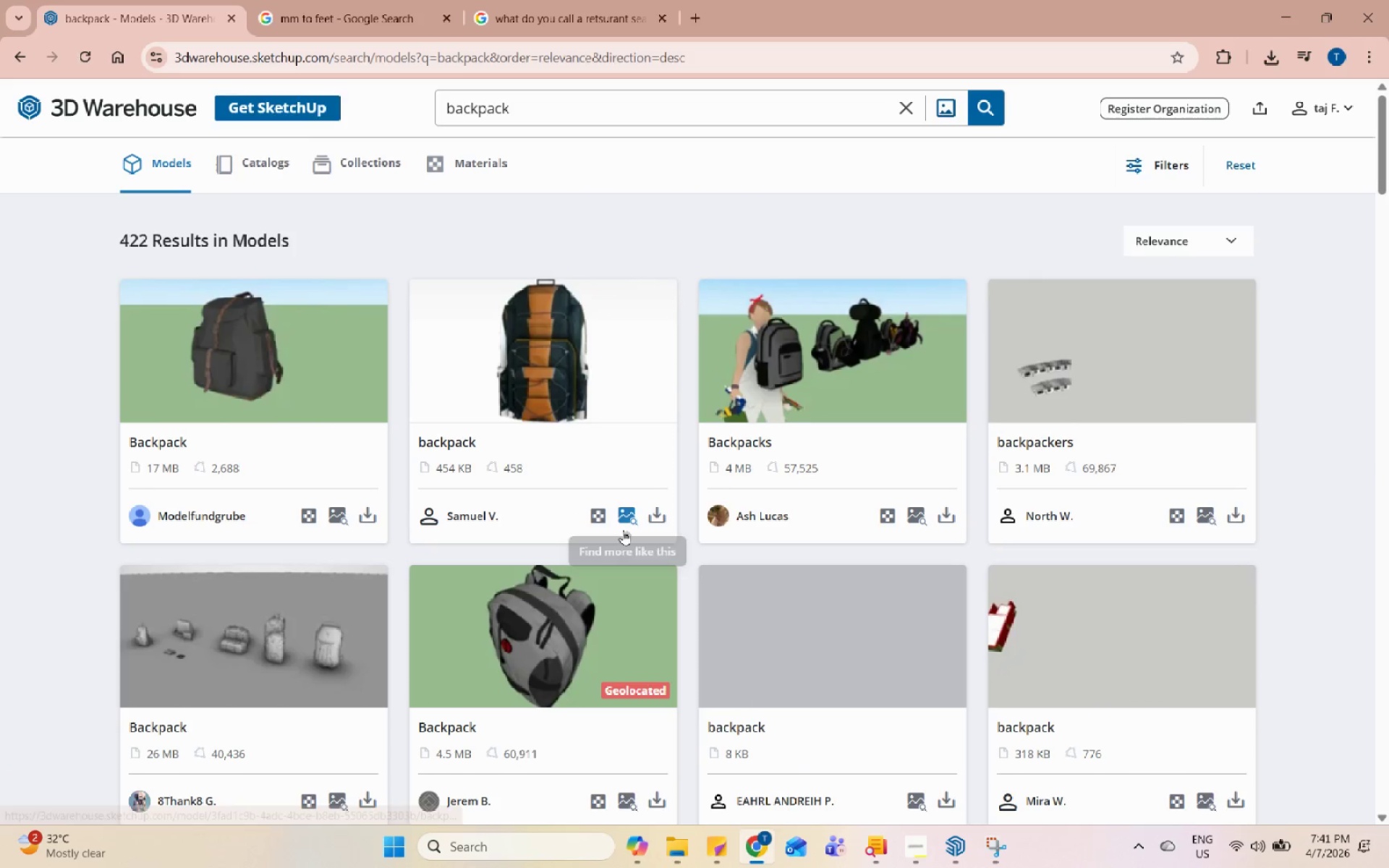 
left_click([905, 349])
 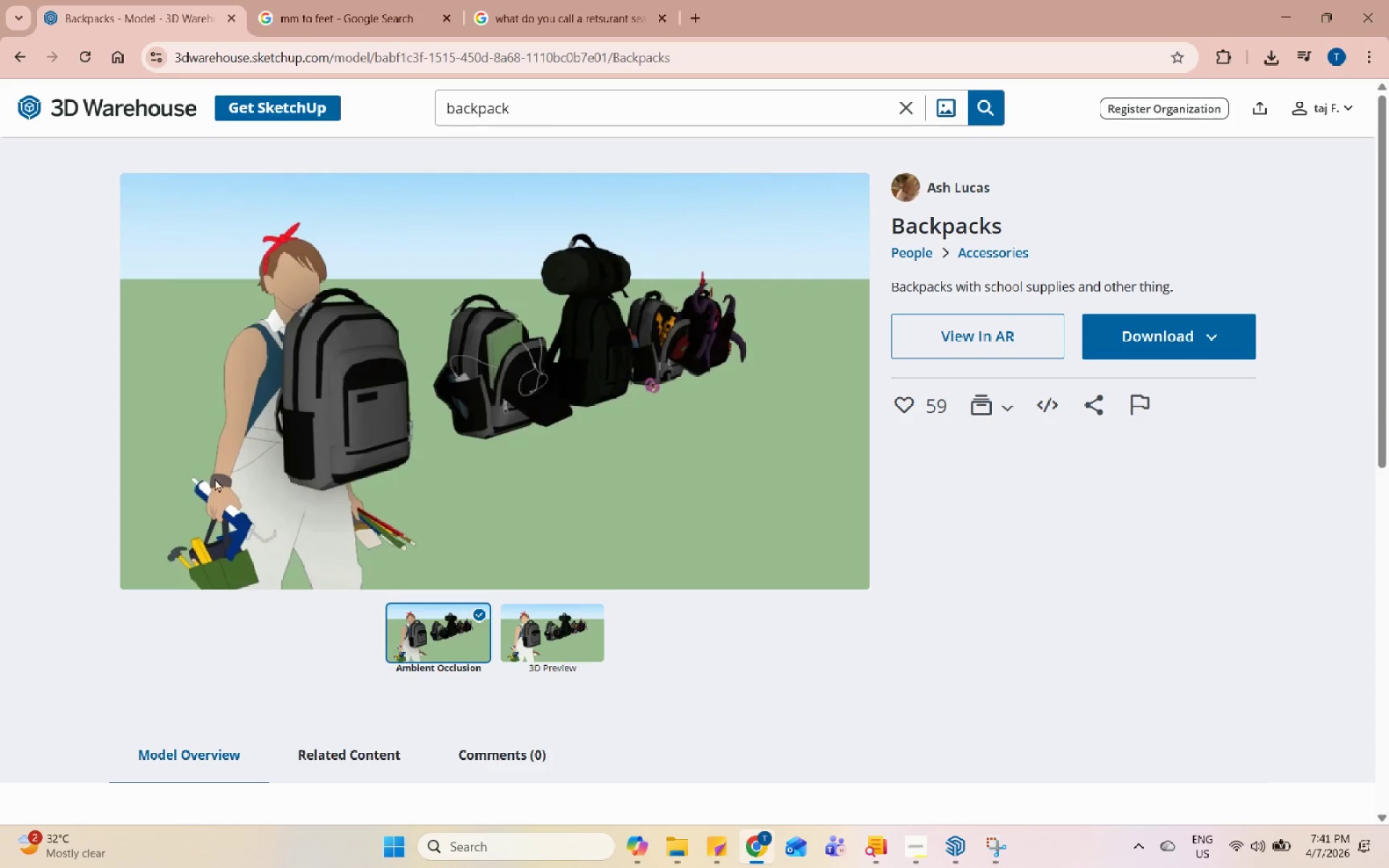 
left_click([21, 54])
 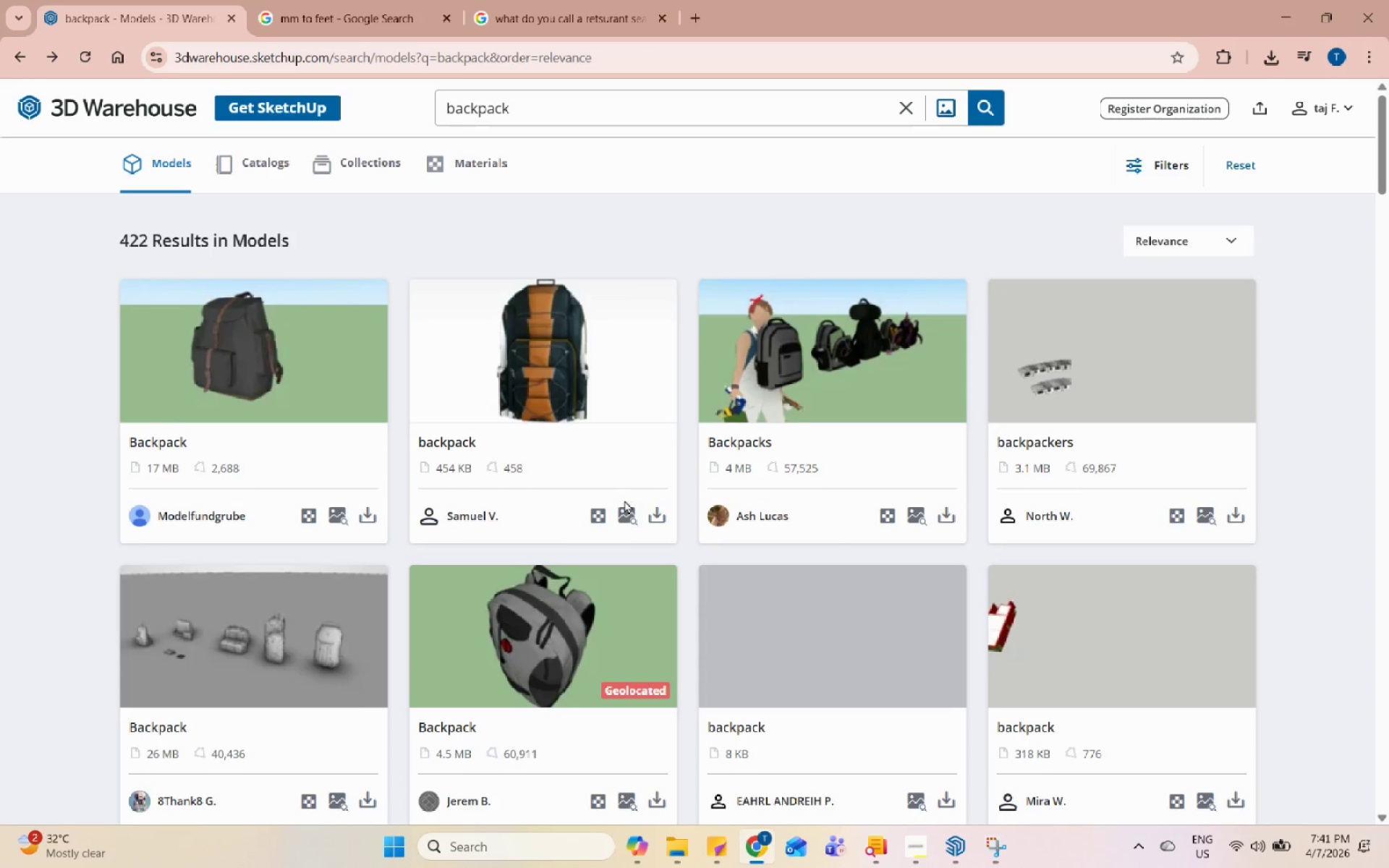 
left_click([654, 517])
 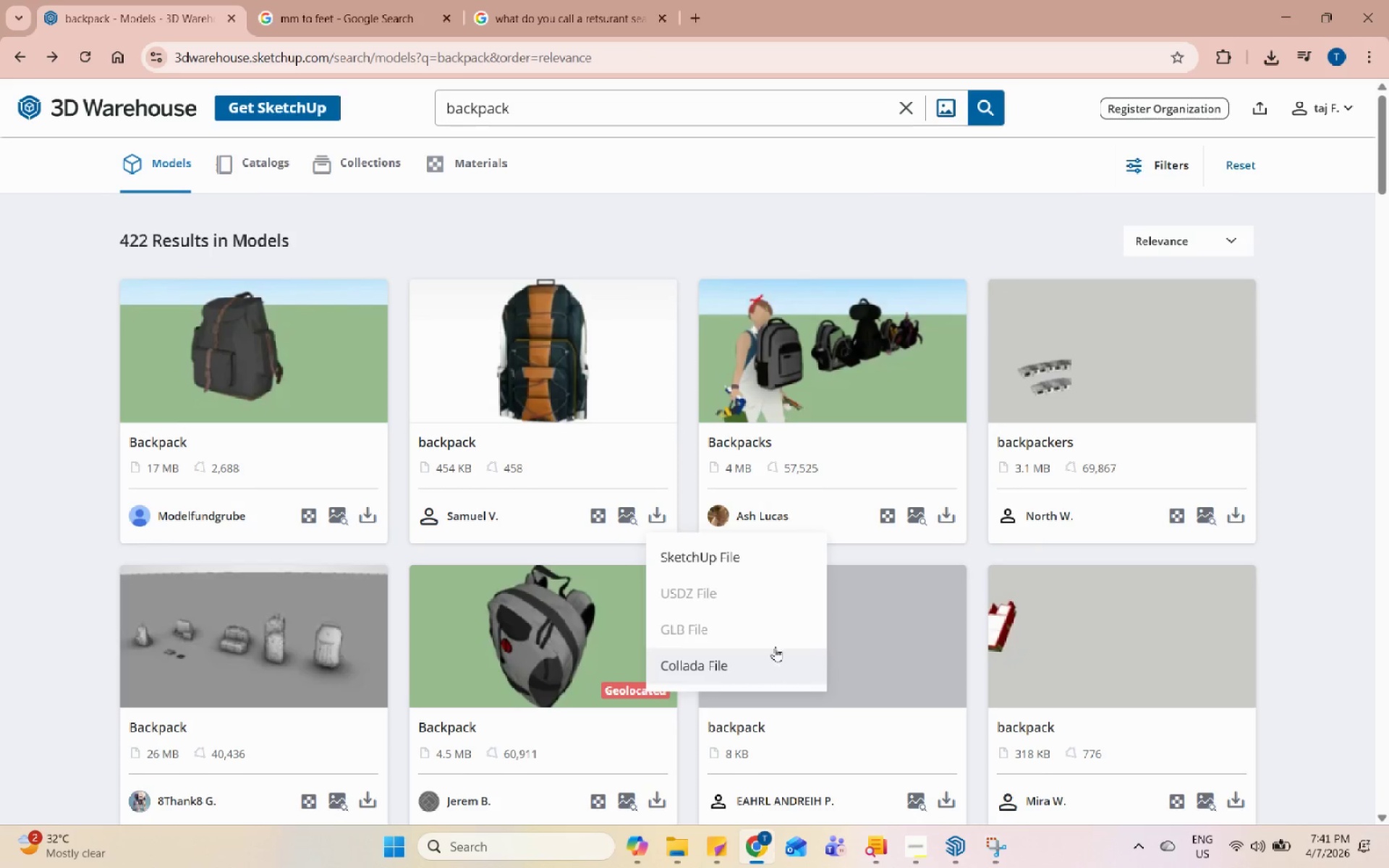 
left_click([765, 559])
 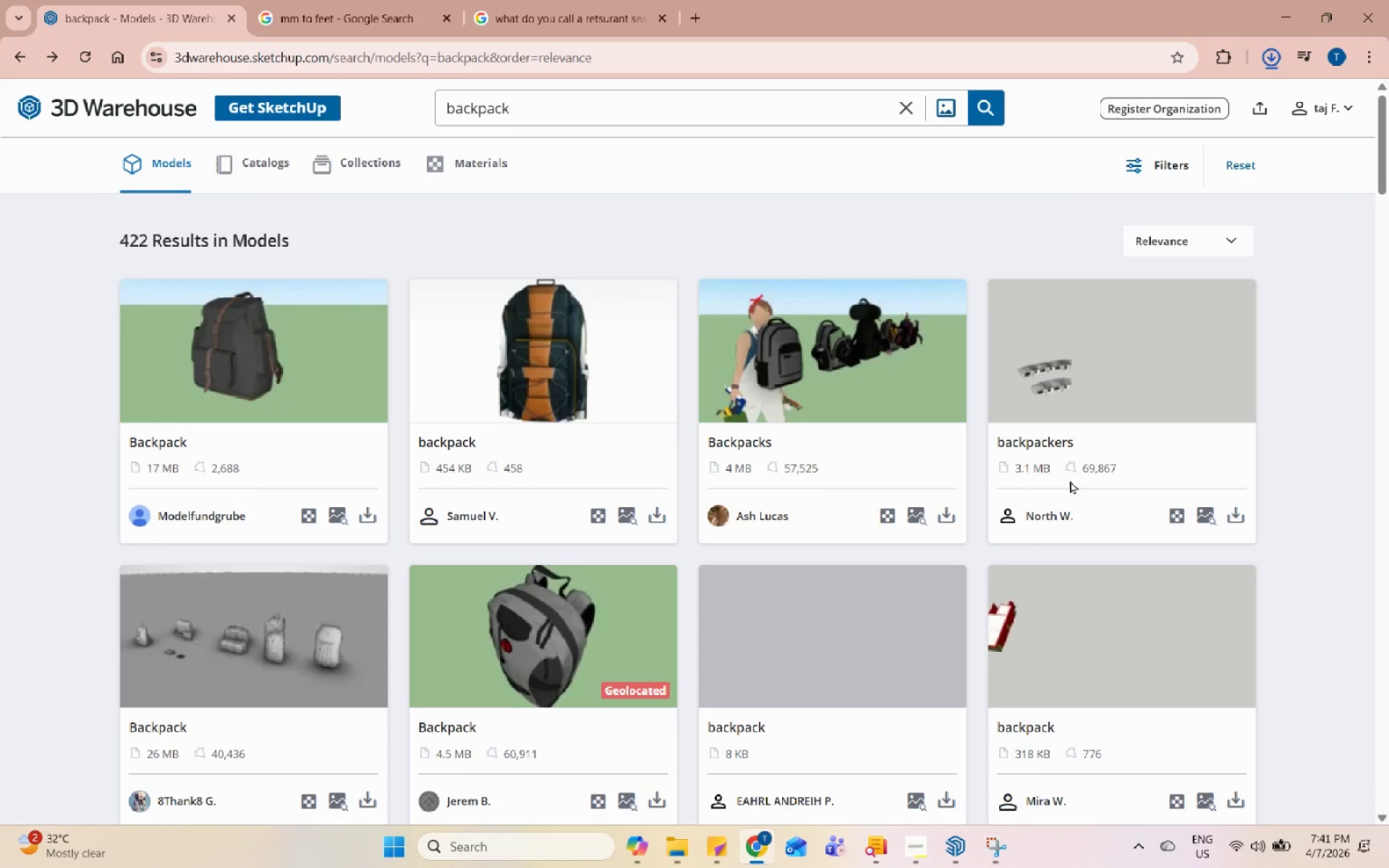 
left_click([1079, 386])
 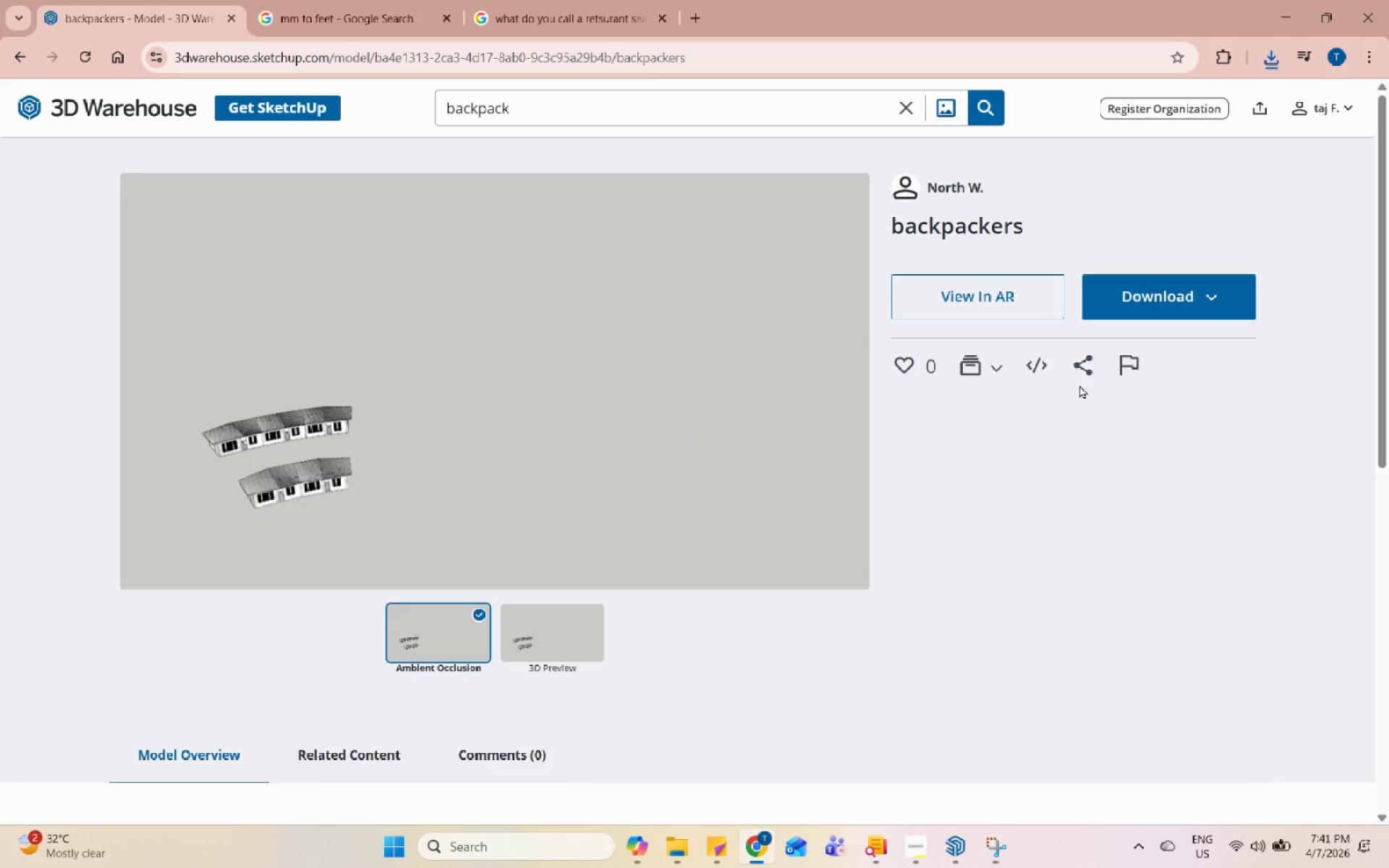 
 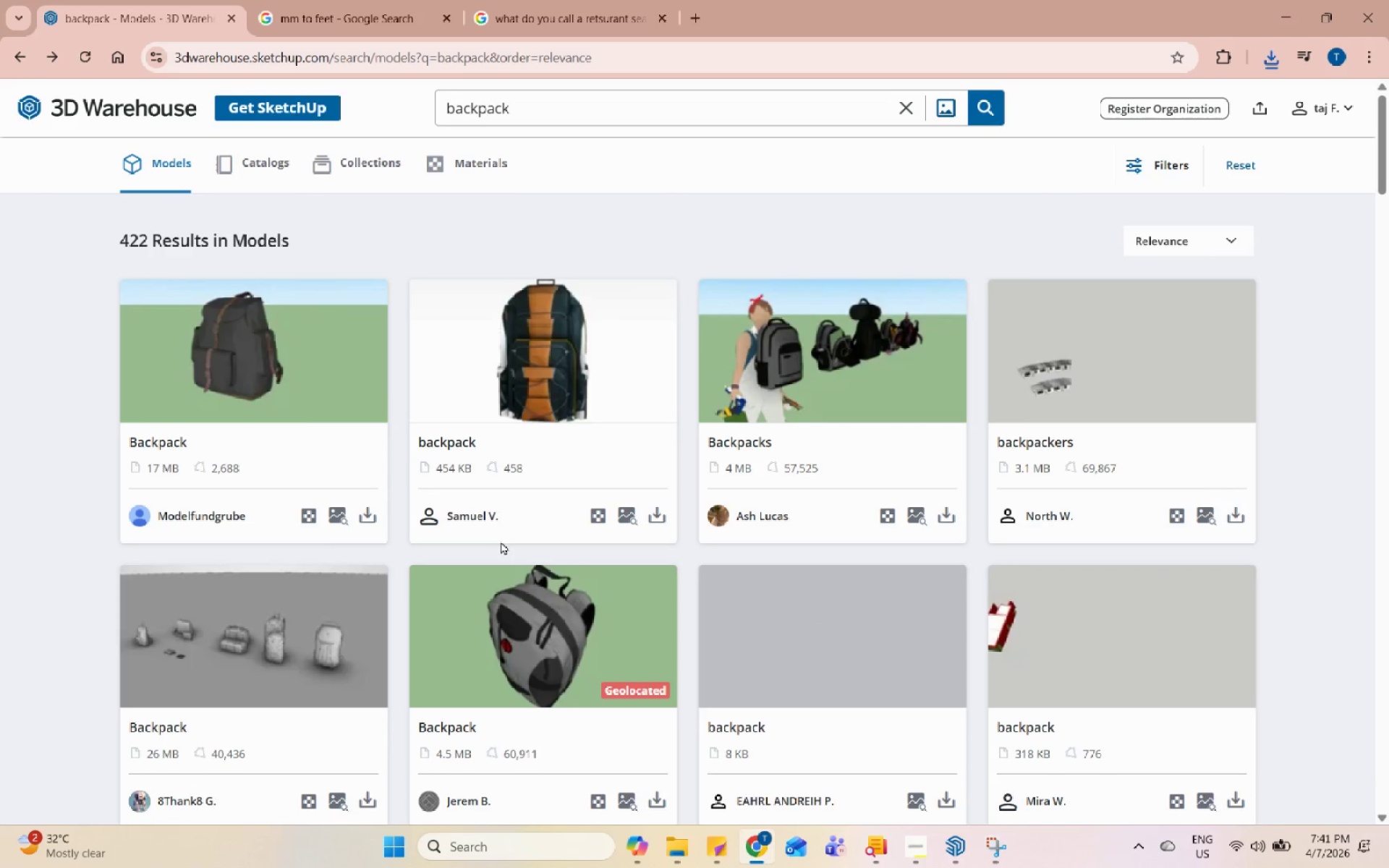 
left_click([263, 639])
 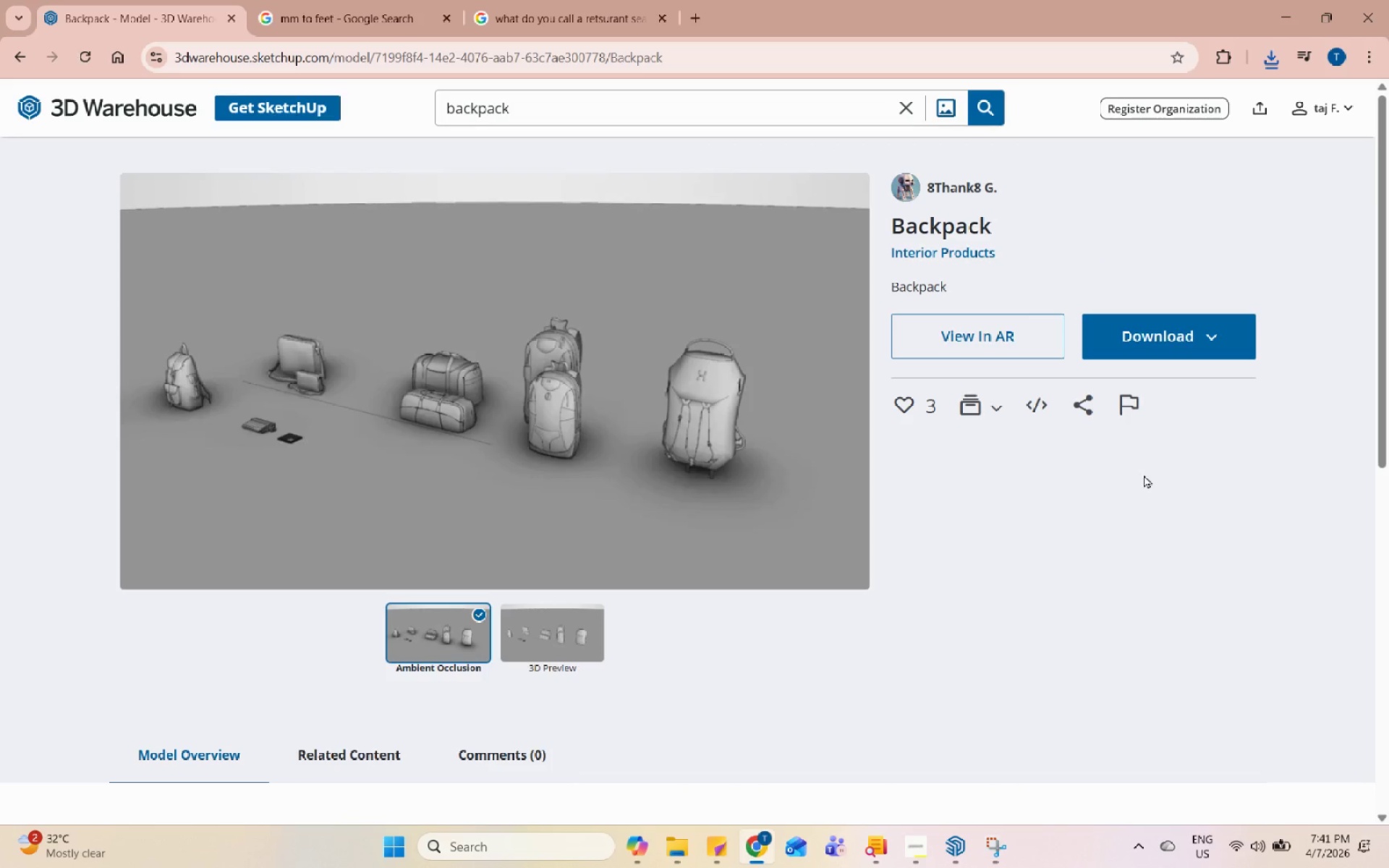 
wait(5.7)
 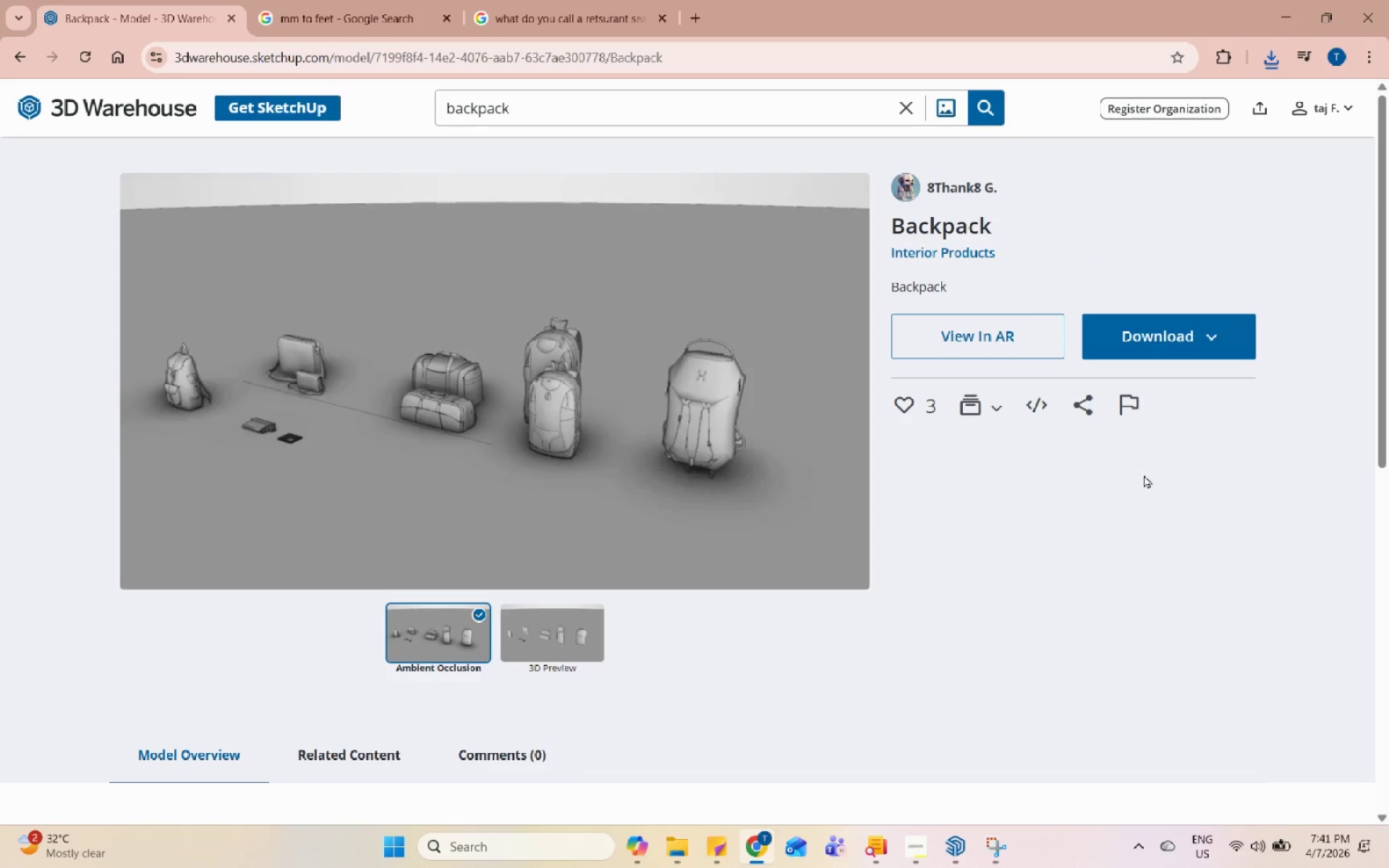 
left_click([20, 52])
 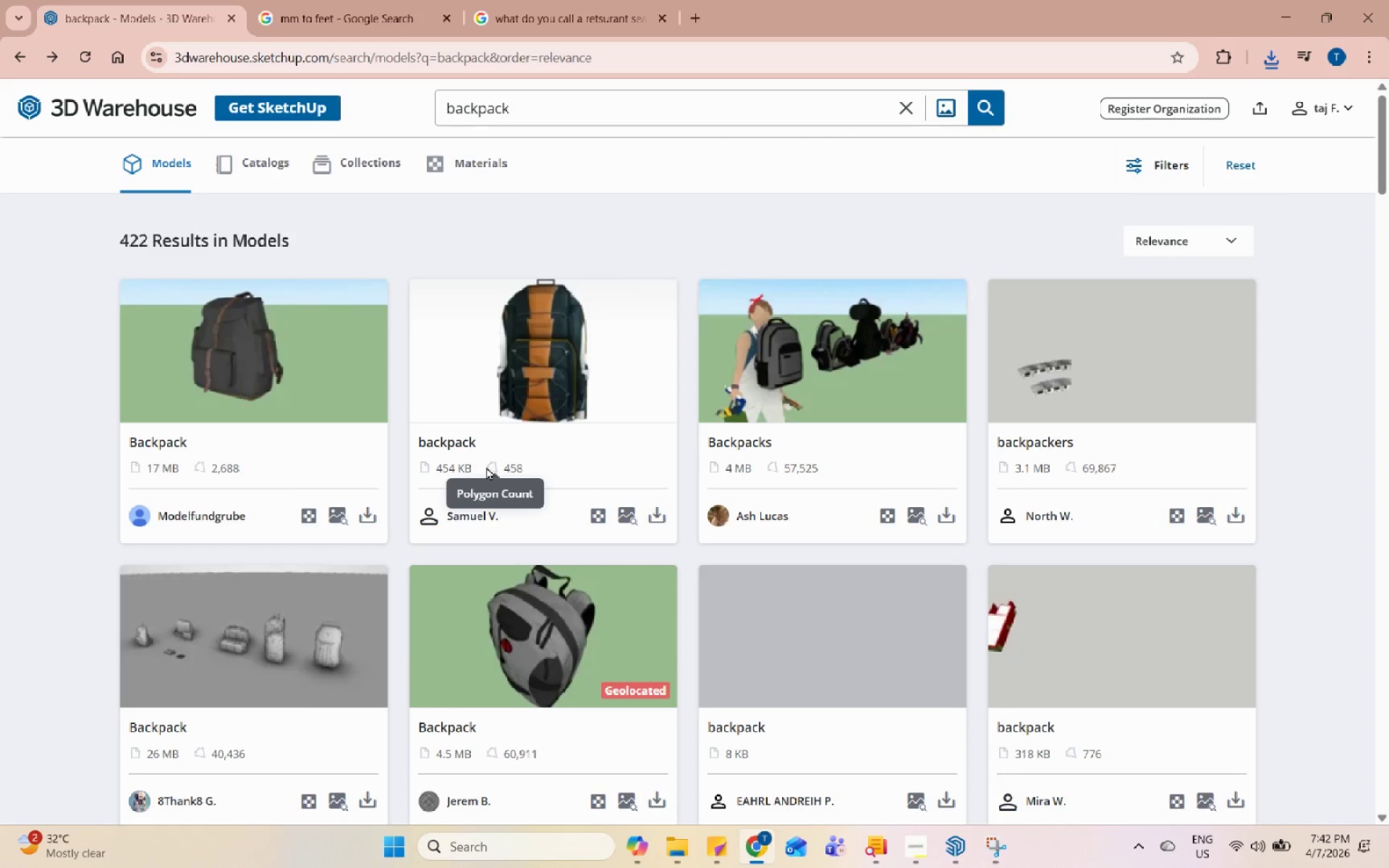 
scroll: coordinate [367, 436], scroll_direction: down, amount: 5.0
 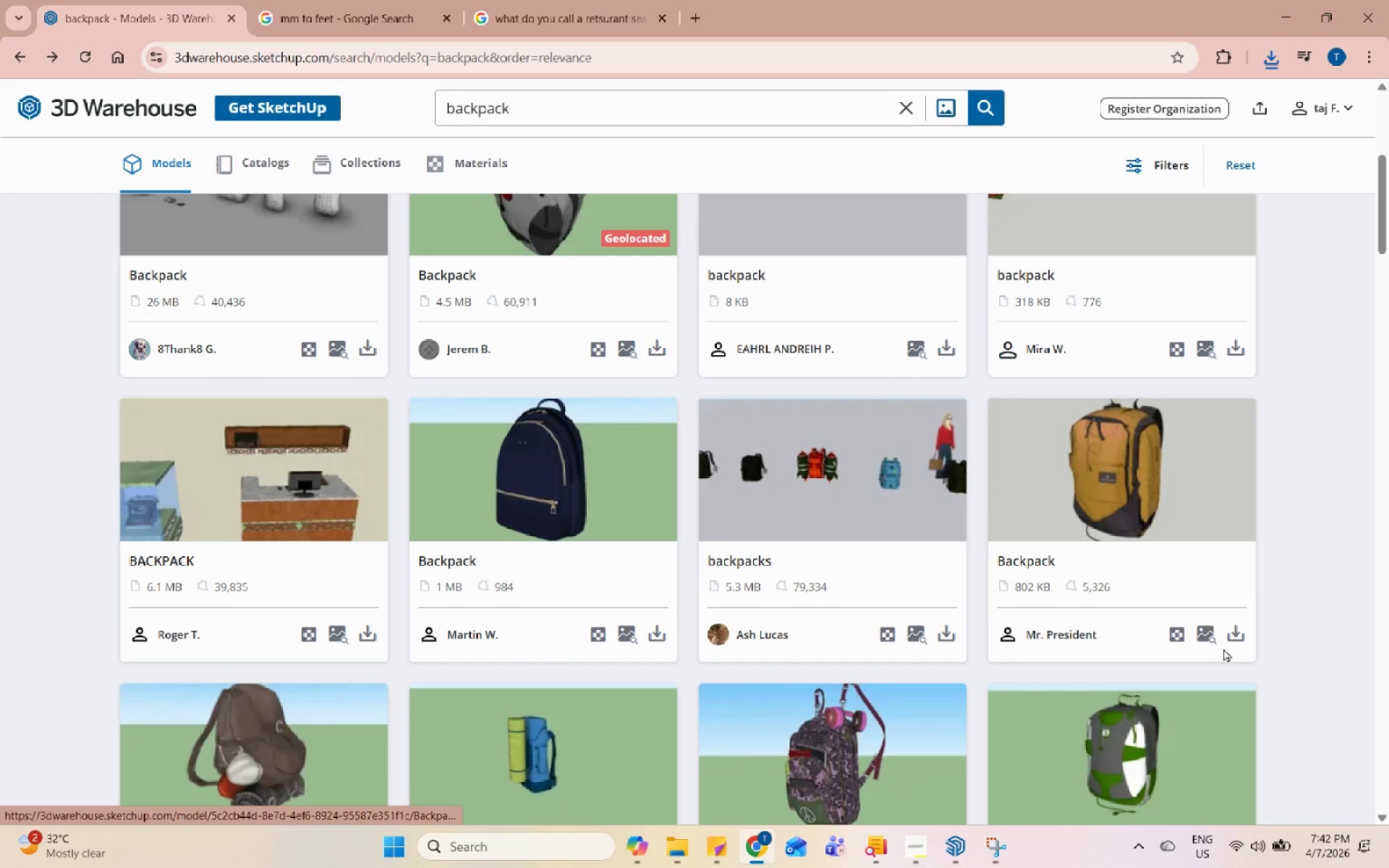 
left_click([1233, 642])
 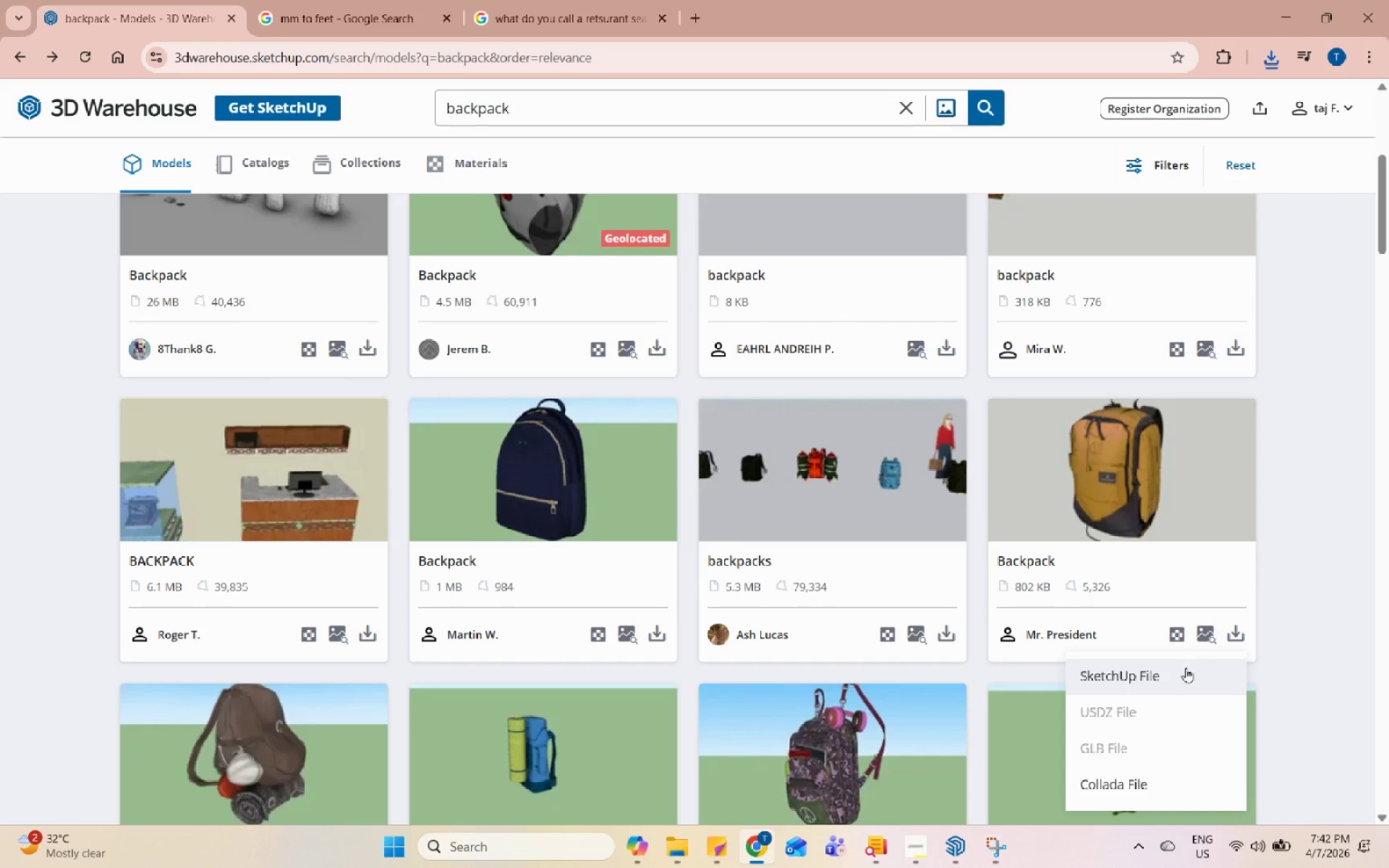 
left_click([1184, 668])
 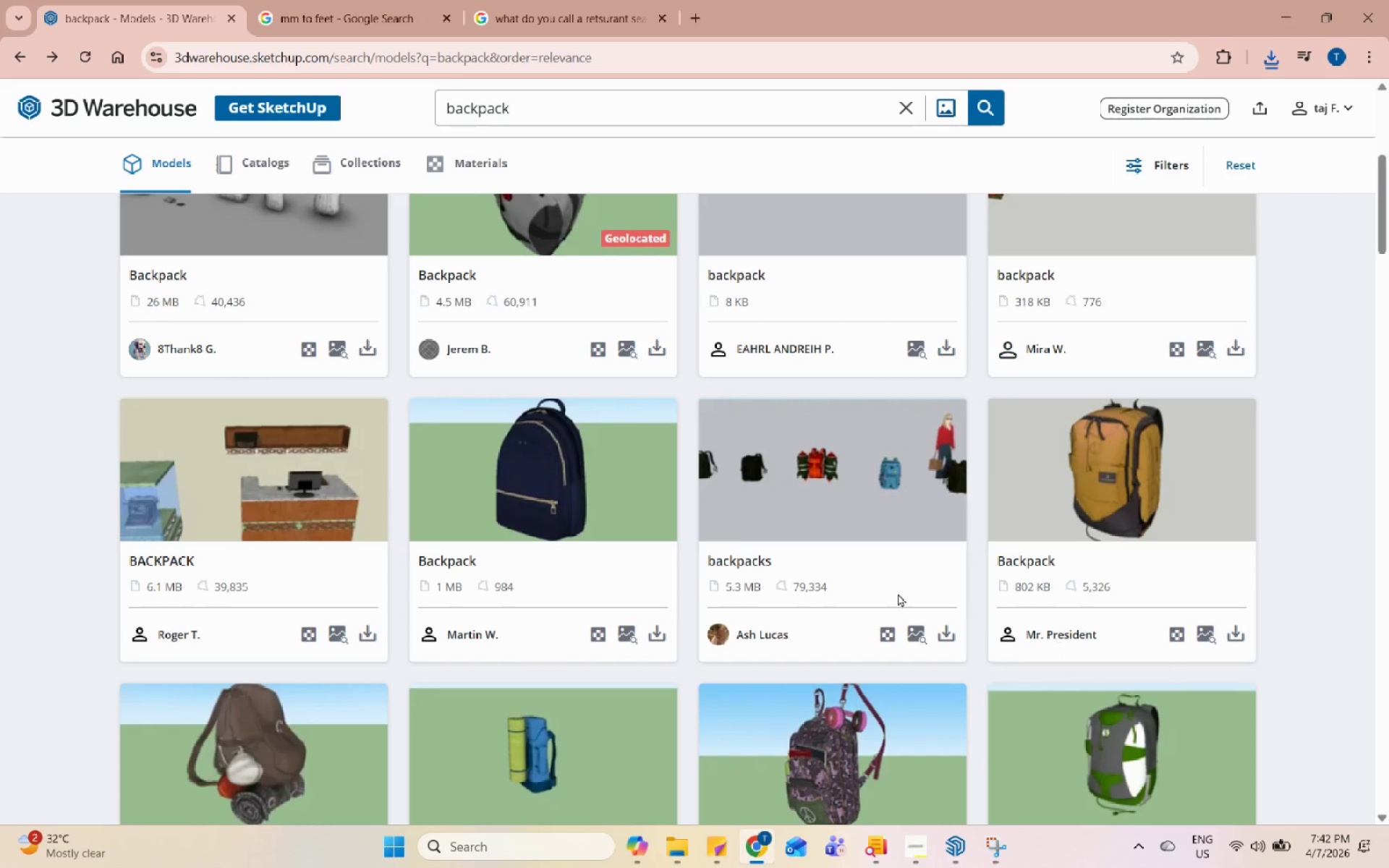 
scroll: coordinate [1161, 514], scroll_direction: down, amount: 5.0
 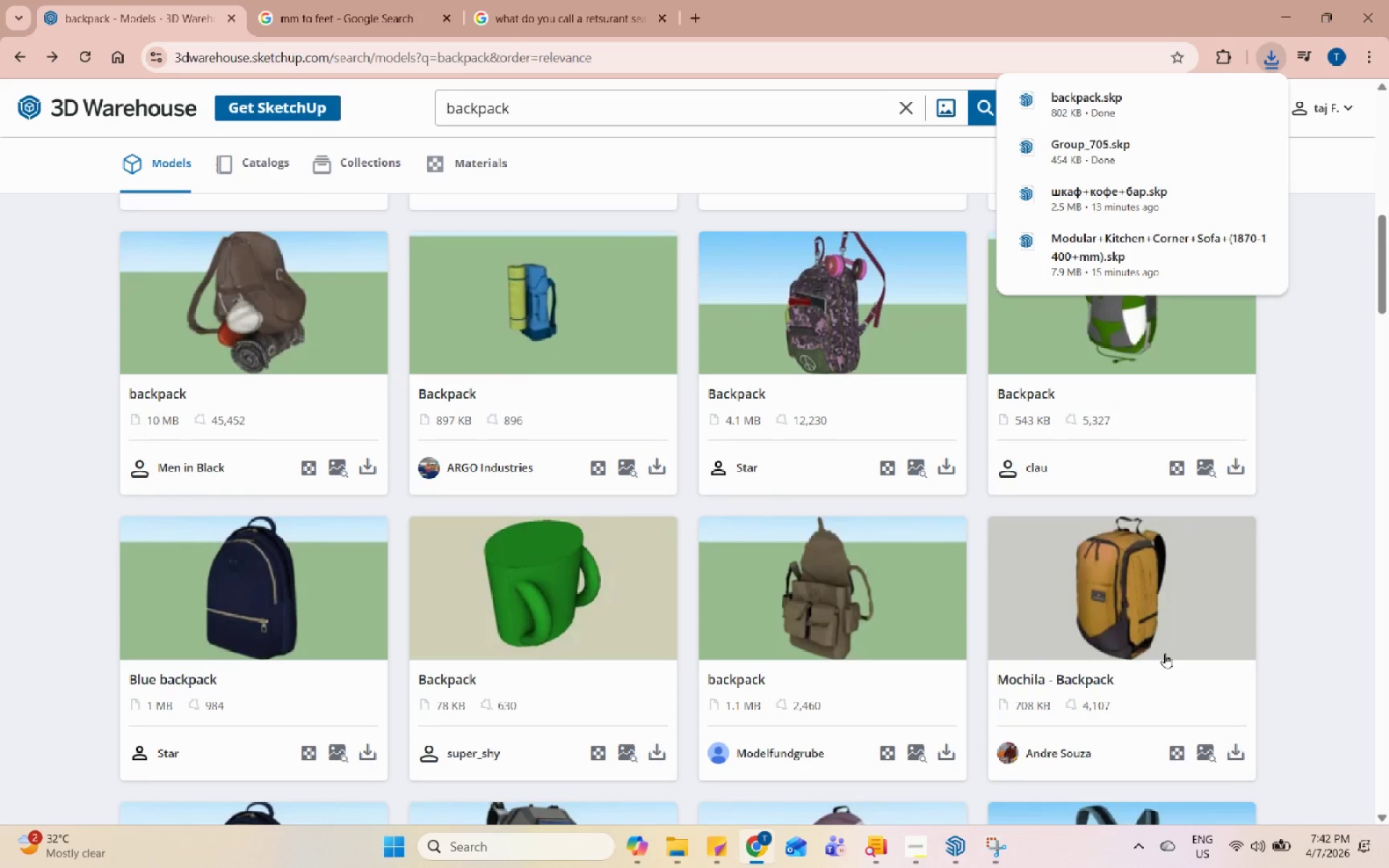 
scroll: coordinate [1165, 657], scroll_direction: up, amount: 3.0
 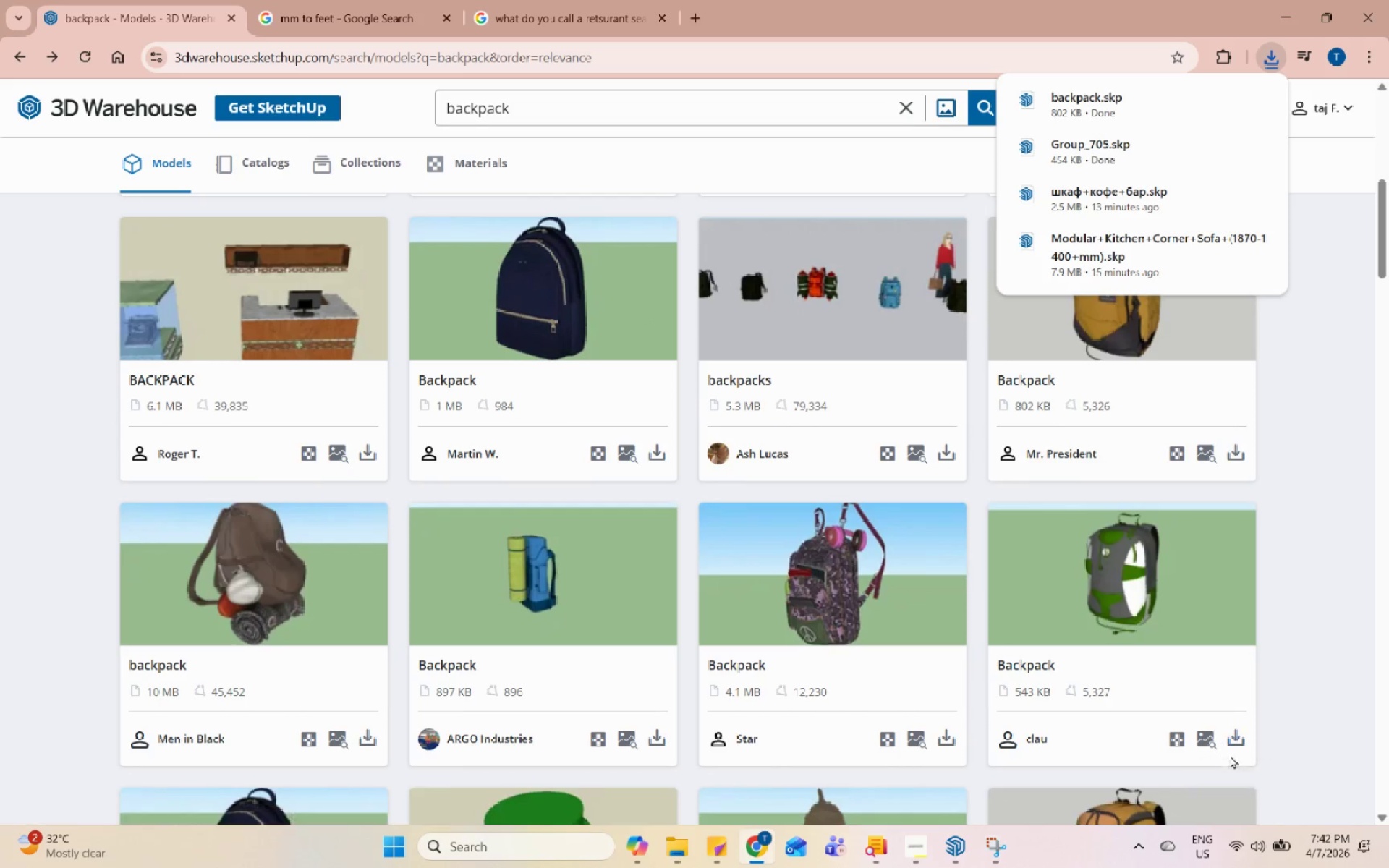 
scroll: coordinate [1103, 672], scroll_direction: down, amount: 14.0
 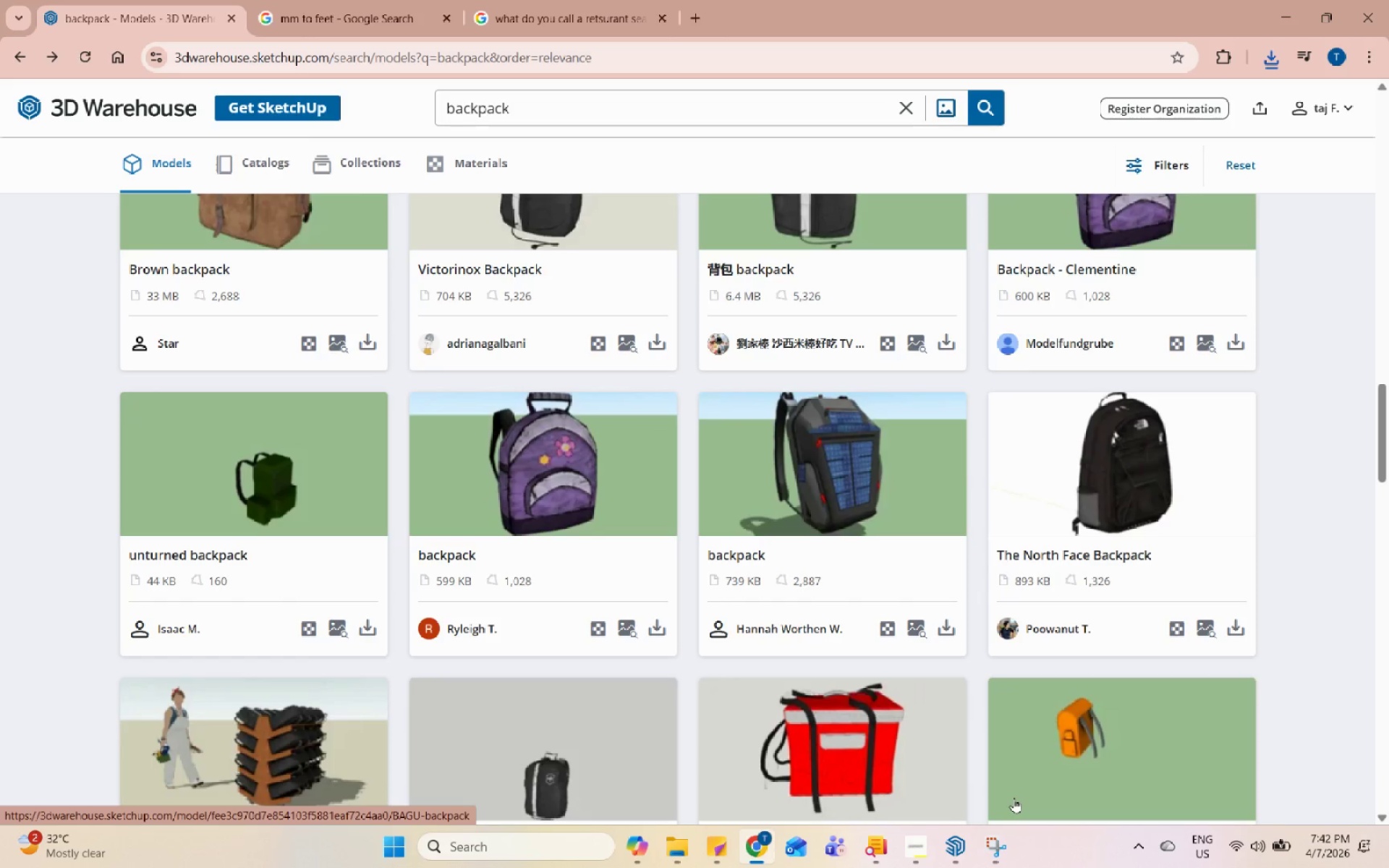 
wait(23.64)
 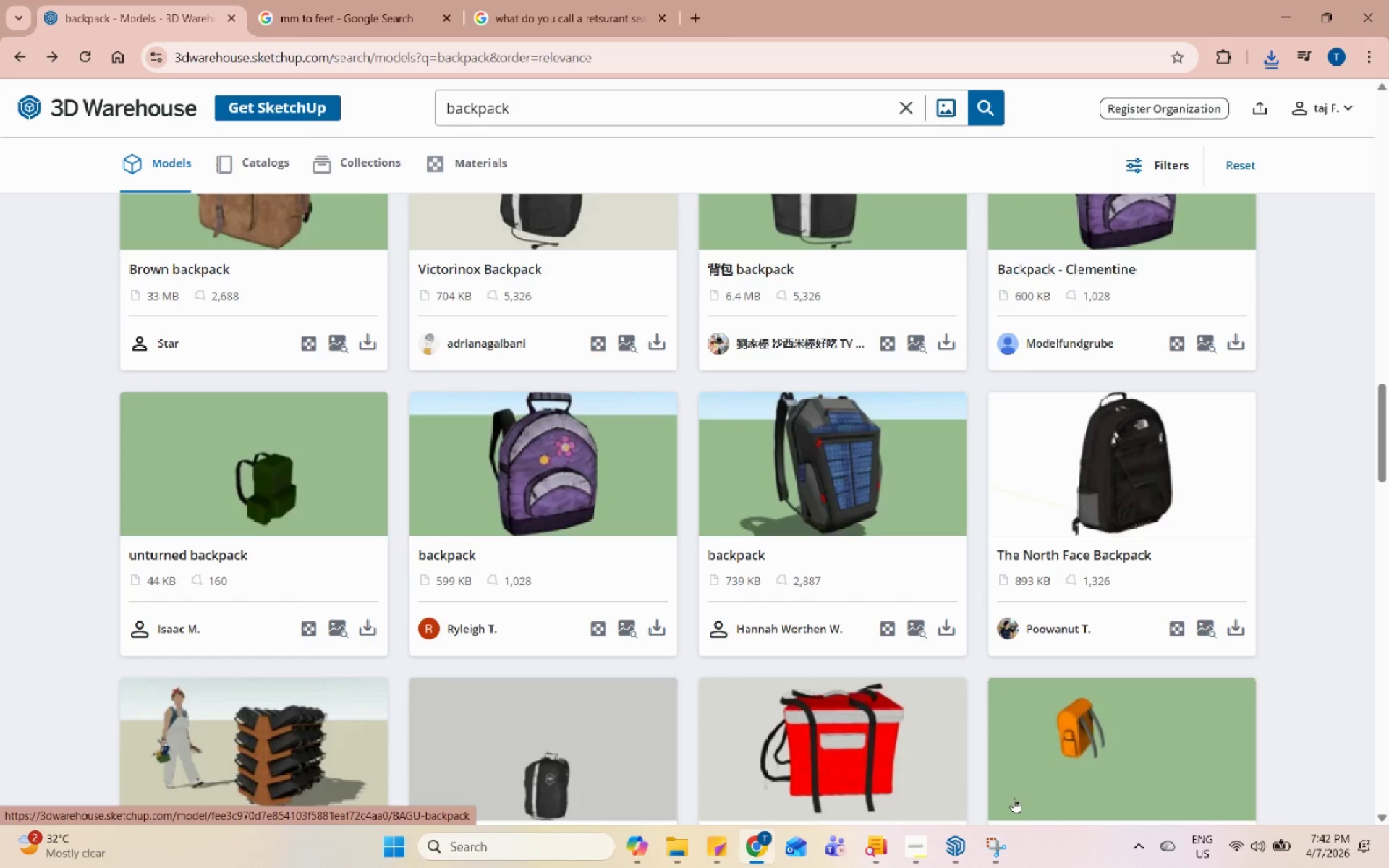 
right_click([182, 4])
 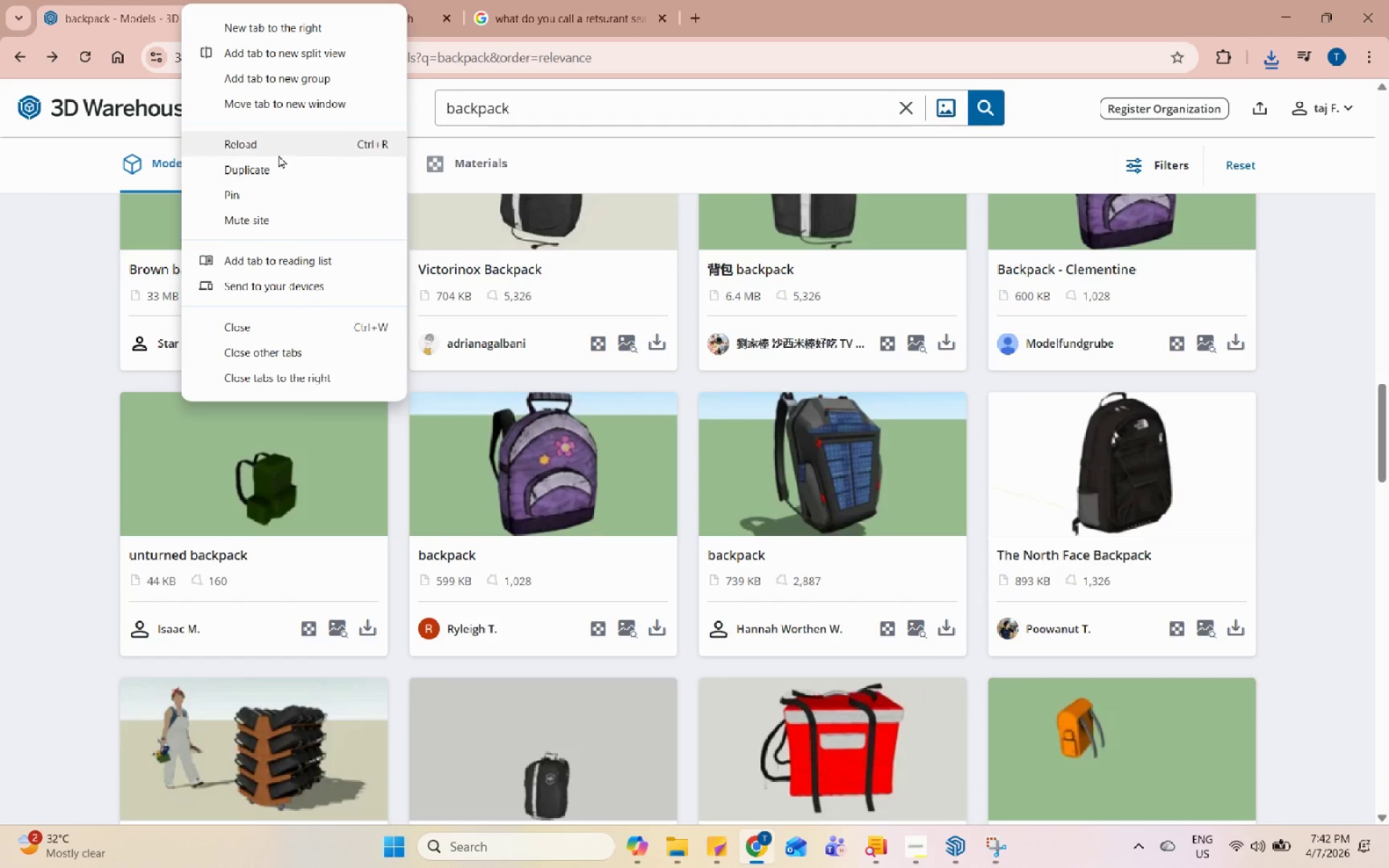 
left_click([280, 170])
 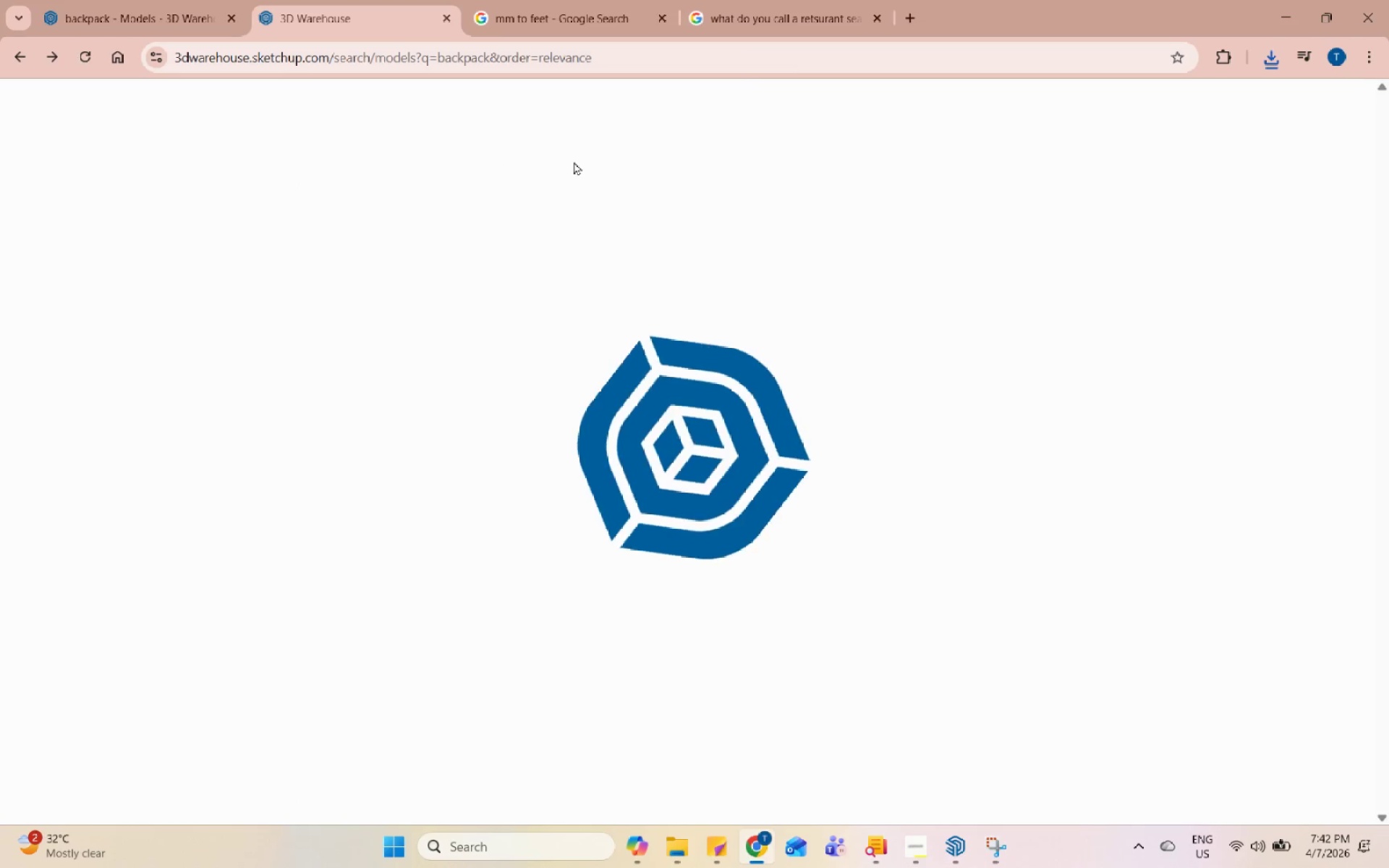 
scroll: coordinate [576, 173], scroll_direction: up, amount: 4.0
 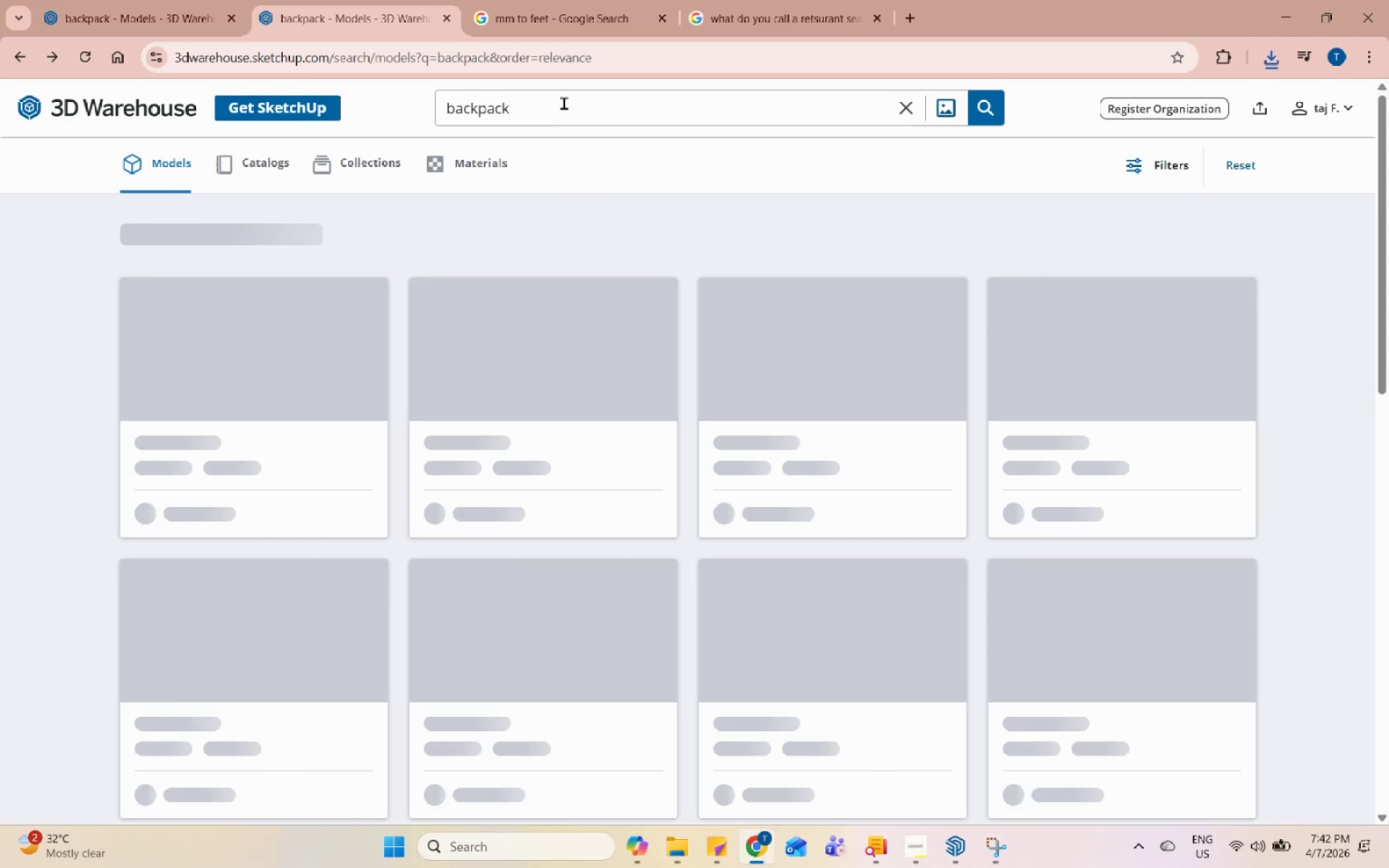 
double_click([564, 102])
 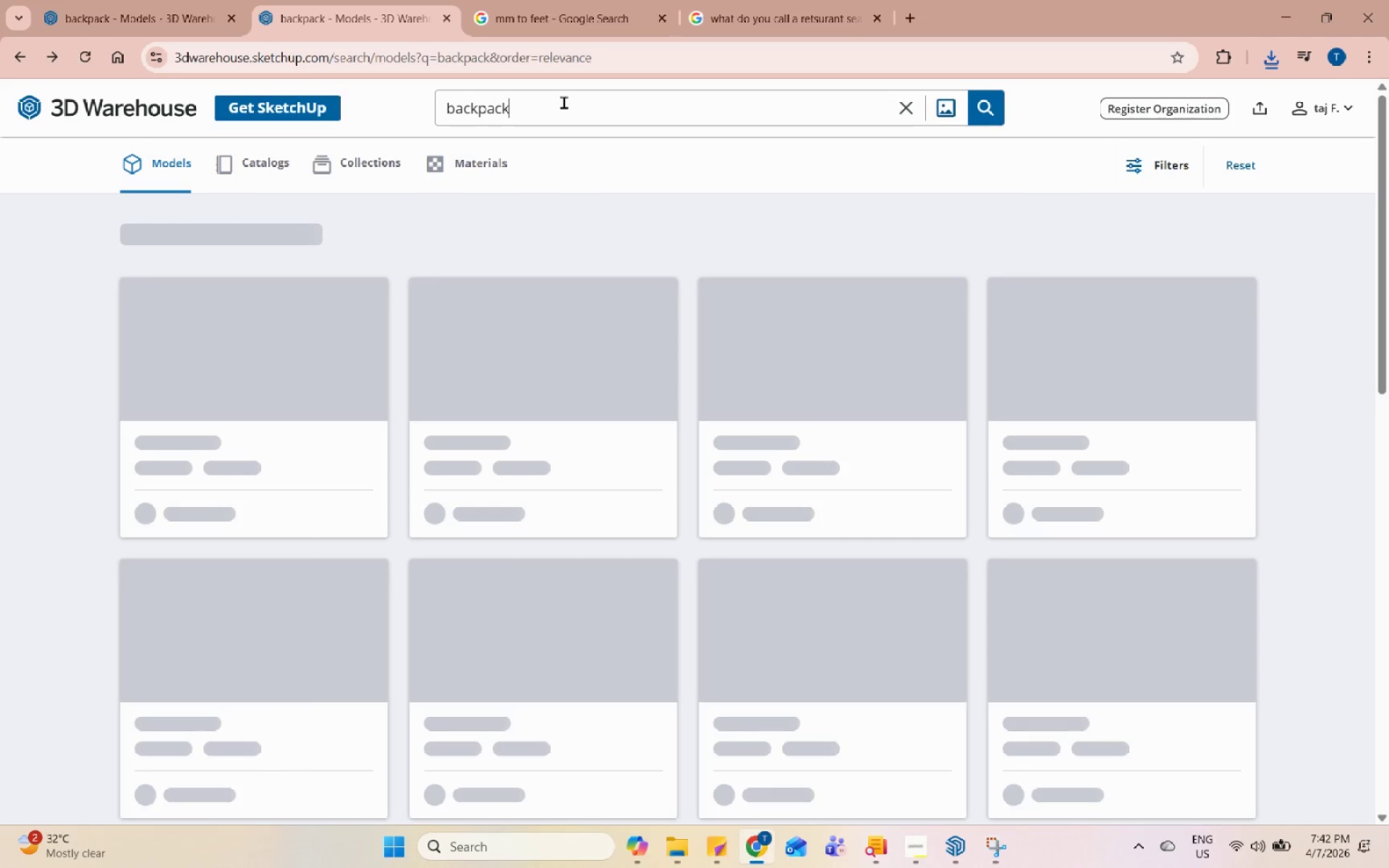 
triple_click([564, 102])
 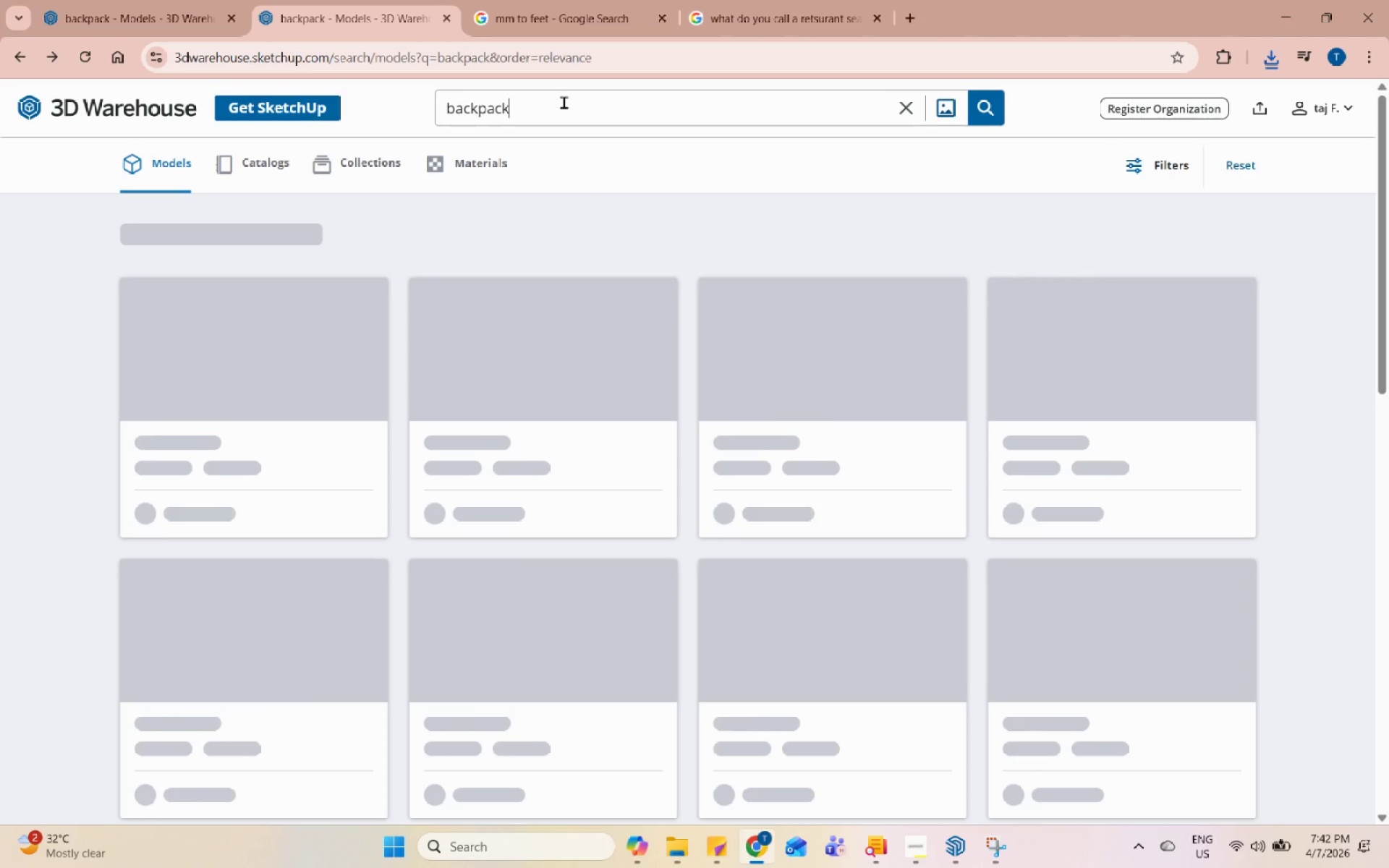 
triple_click([564, 102])
 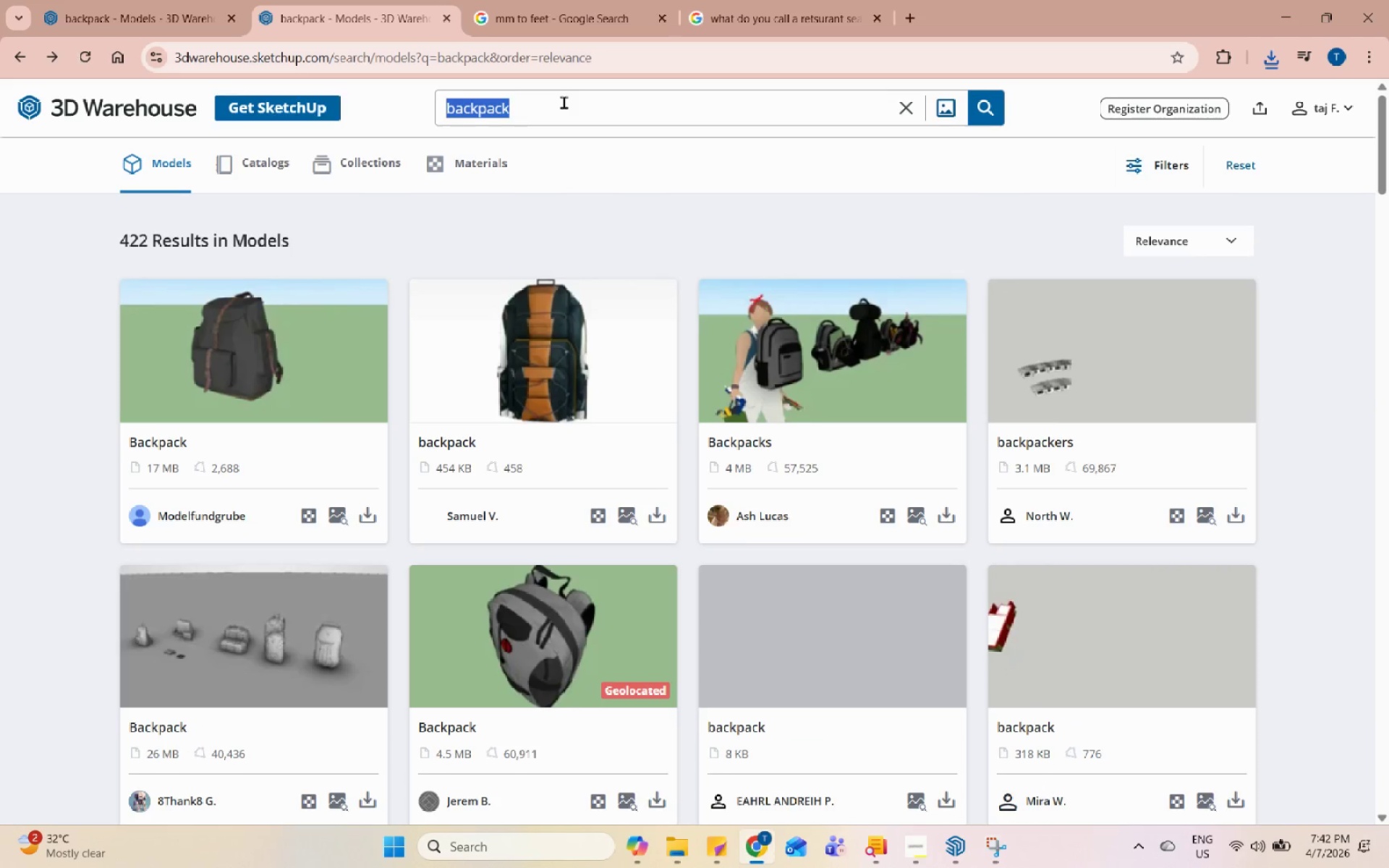 
type(metal cante)
key(Backspace)
type(ilever)
 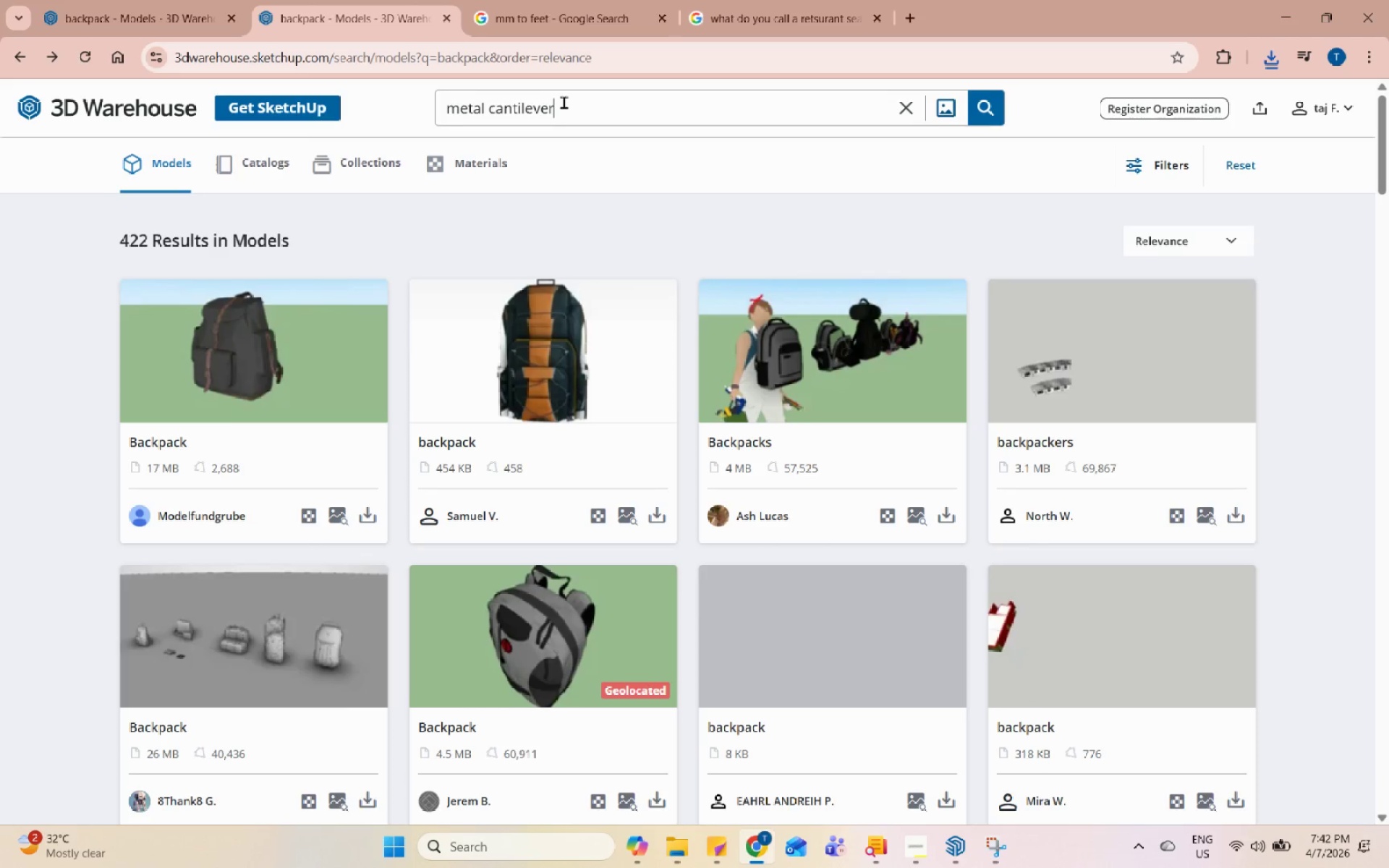 
key(Enter)
 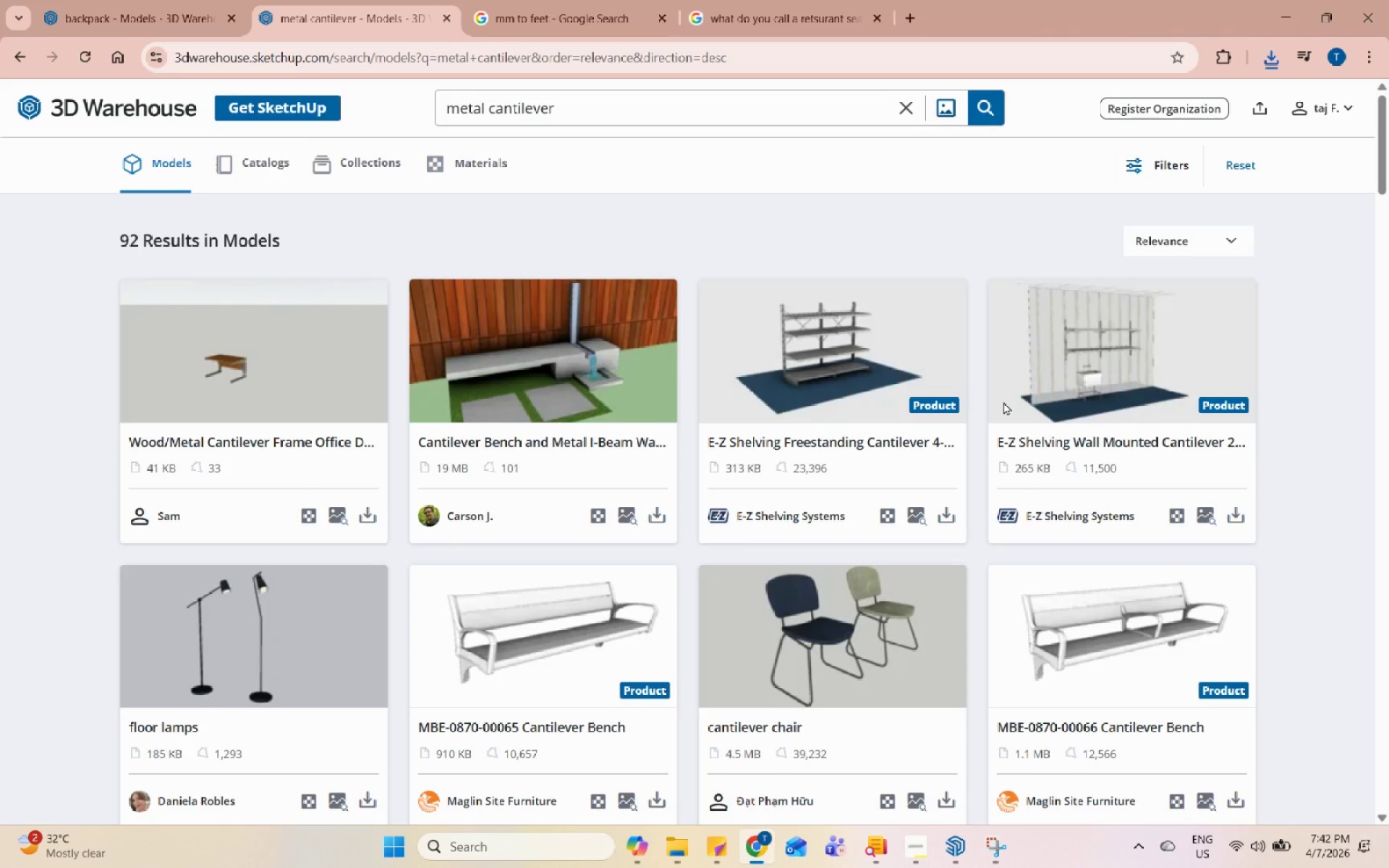 
left_click([1277, 7])
 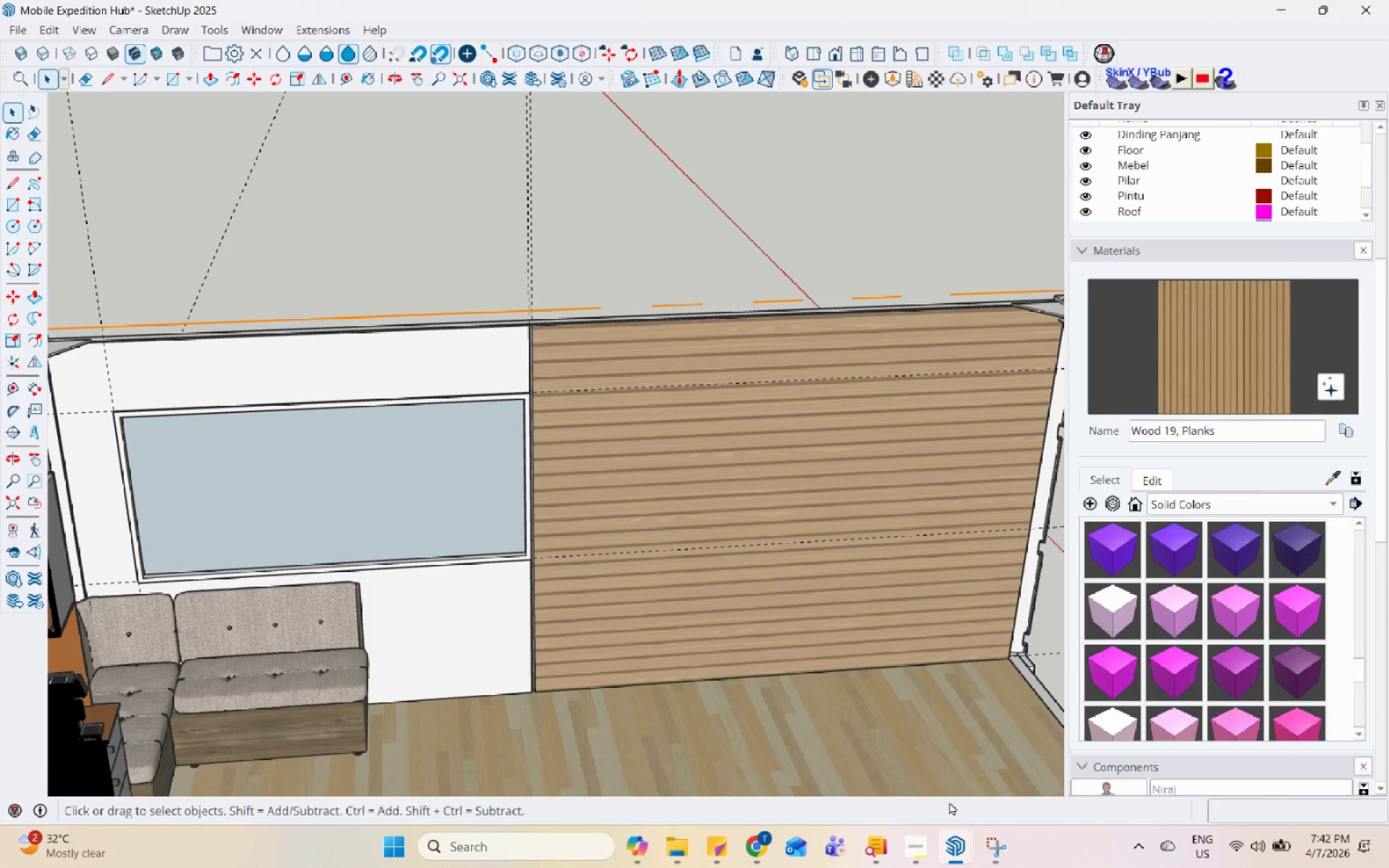 
left_click([959, 846])
 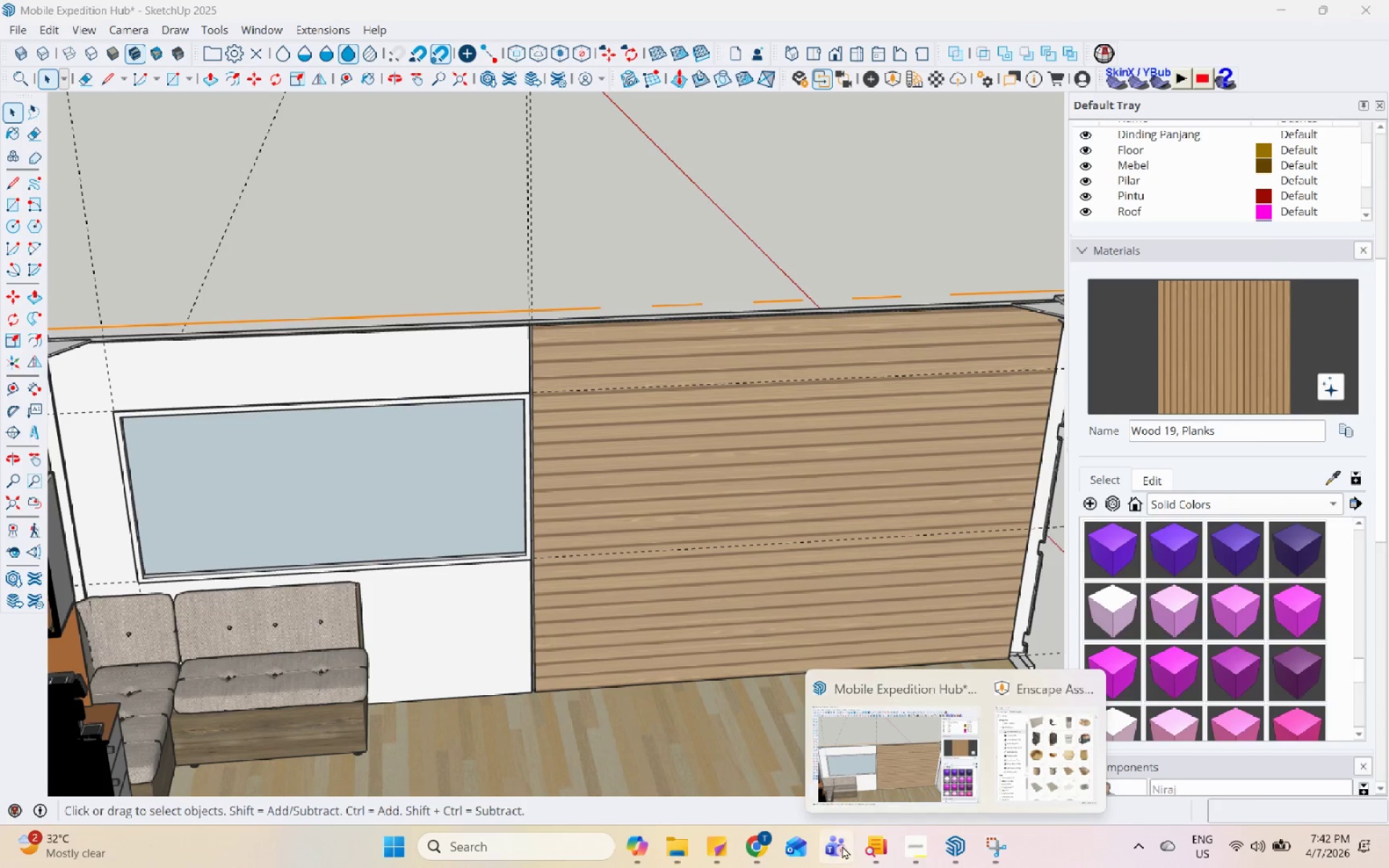 
left_click([765, 849])
 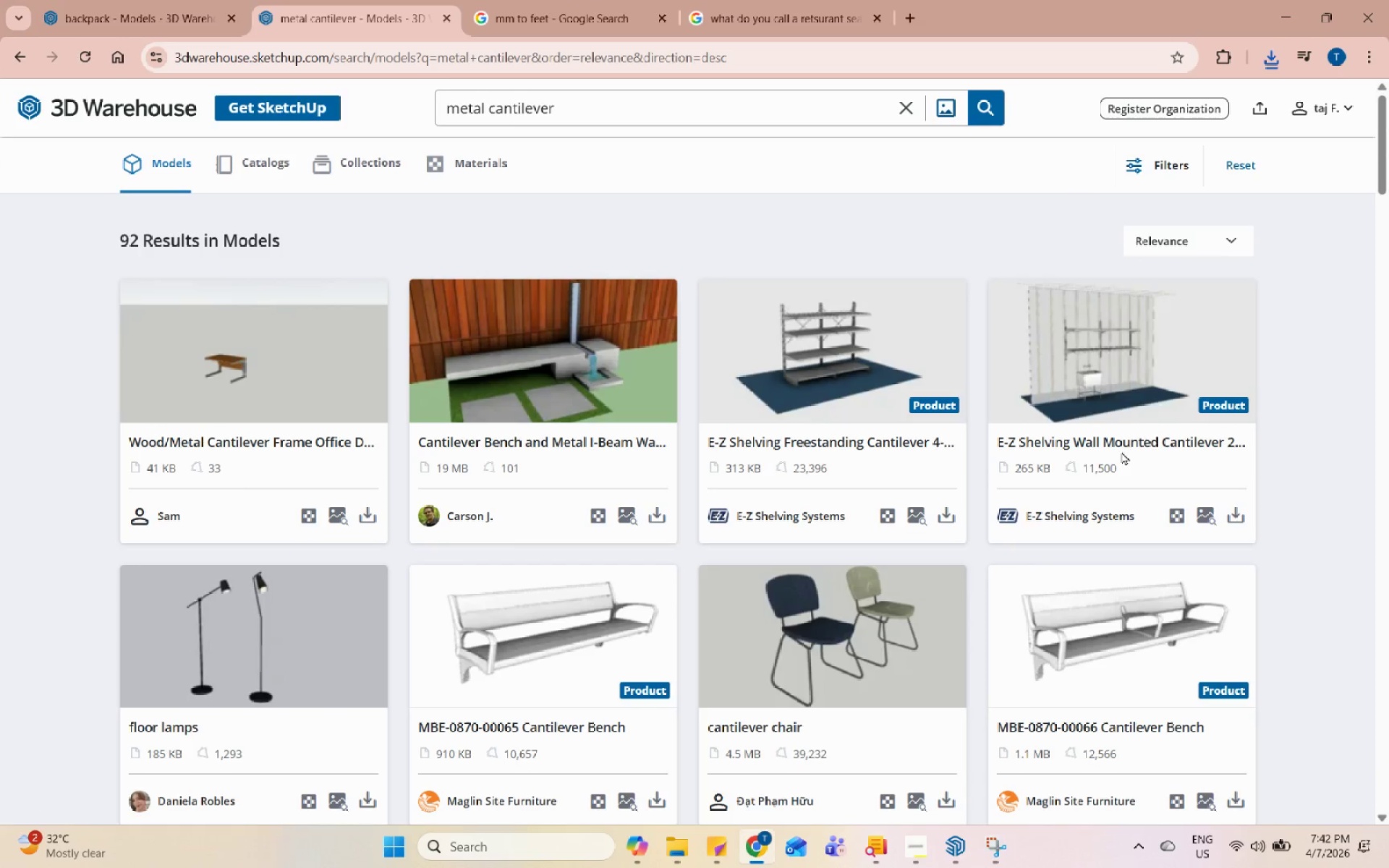 
left_click([1143, 363])
 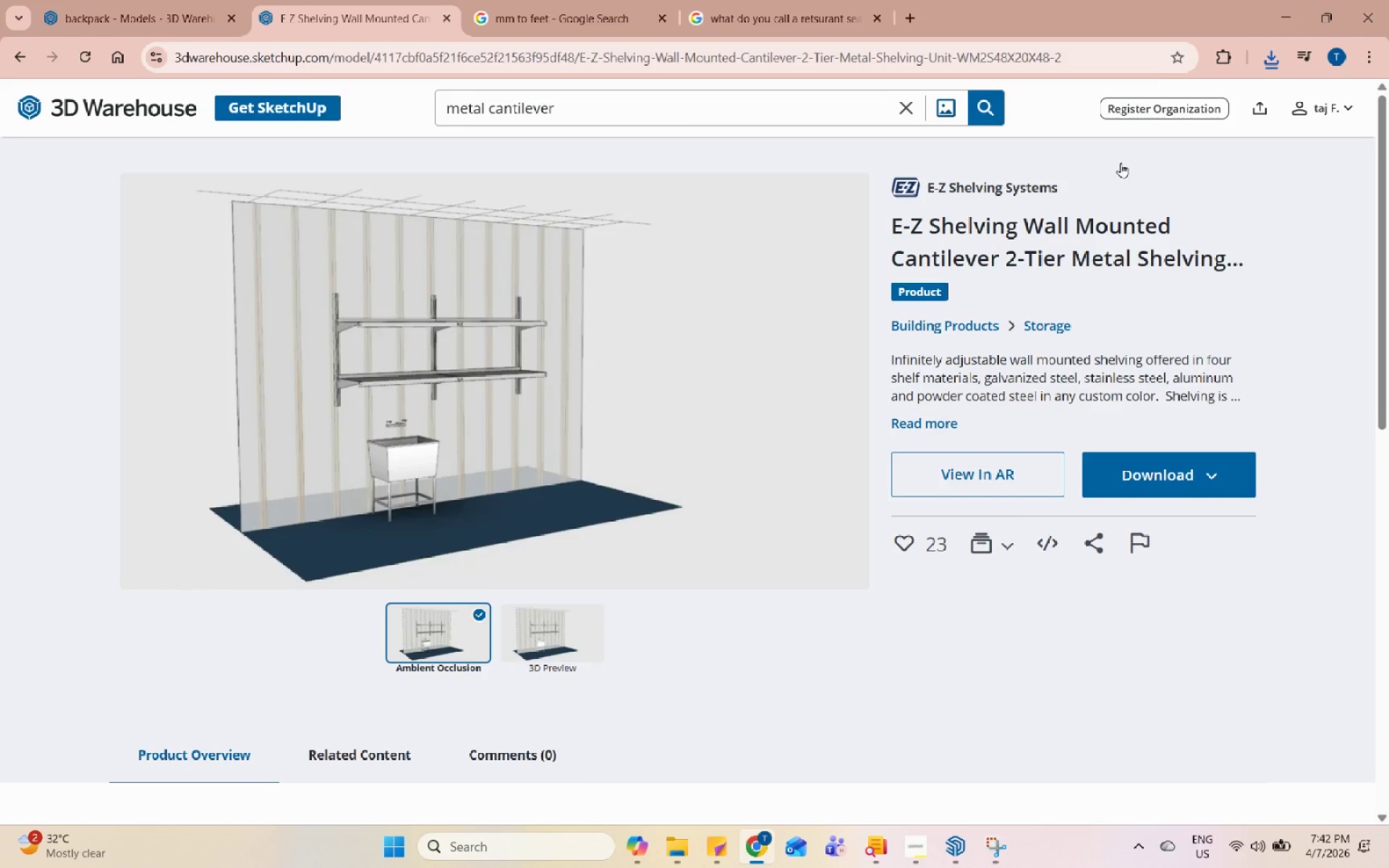 
left_click([1283, 20])
 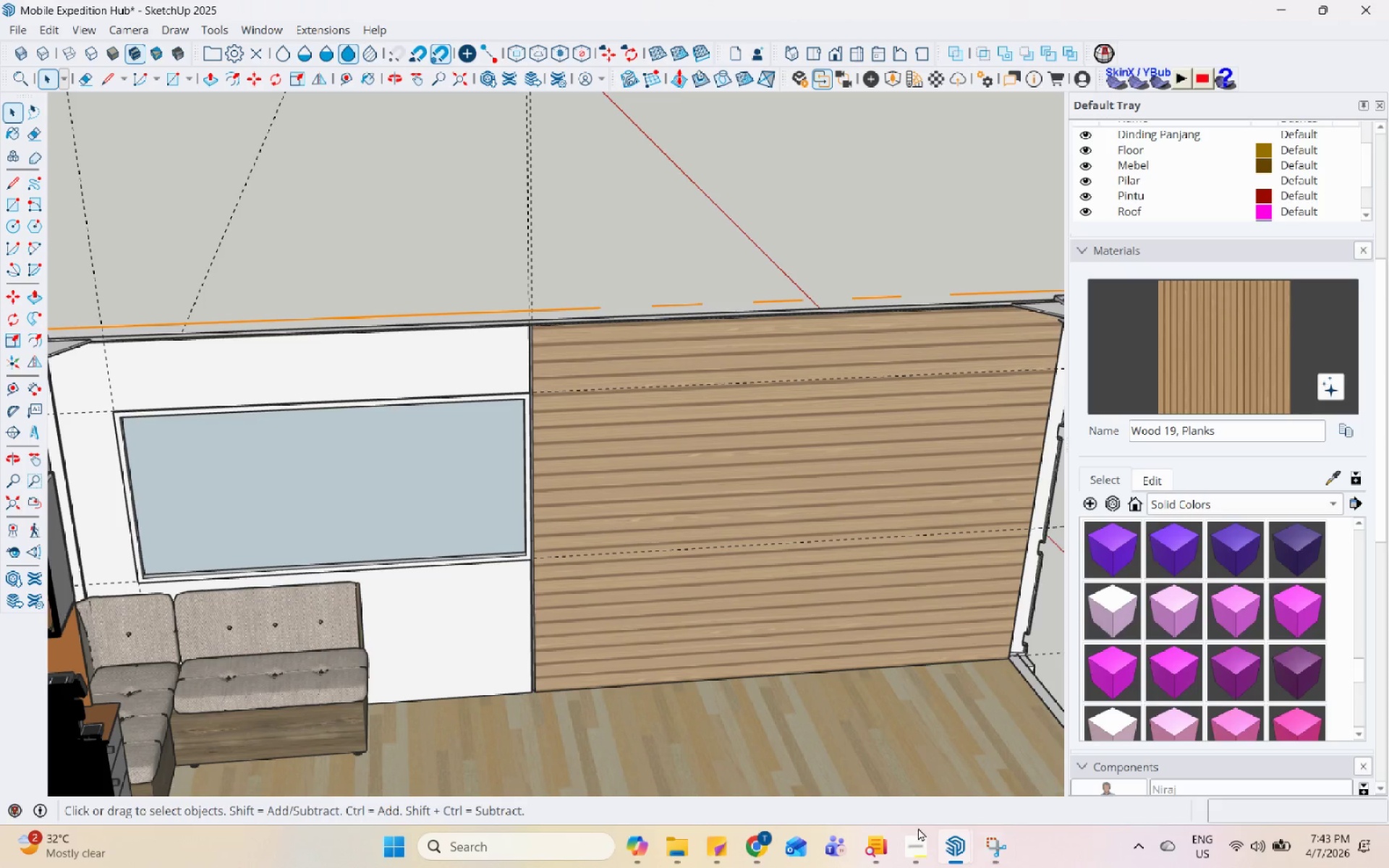 
scroll: coordinate [684, 494], scroll_direction: down, amount: 1.0
 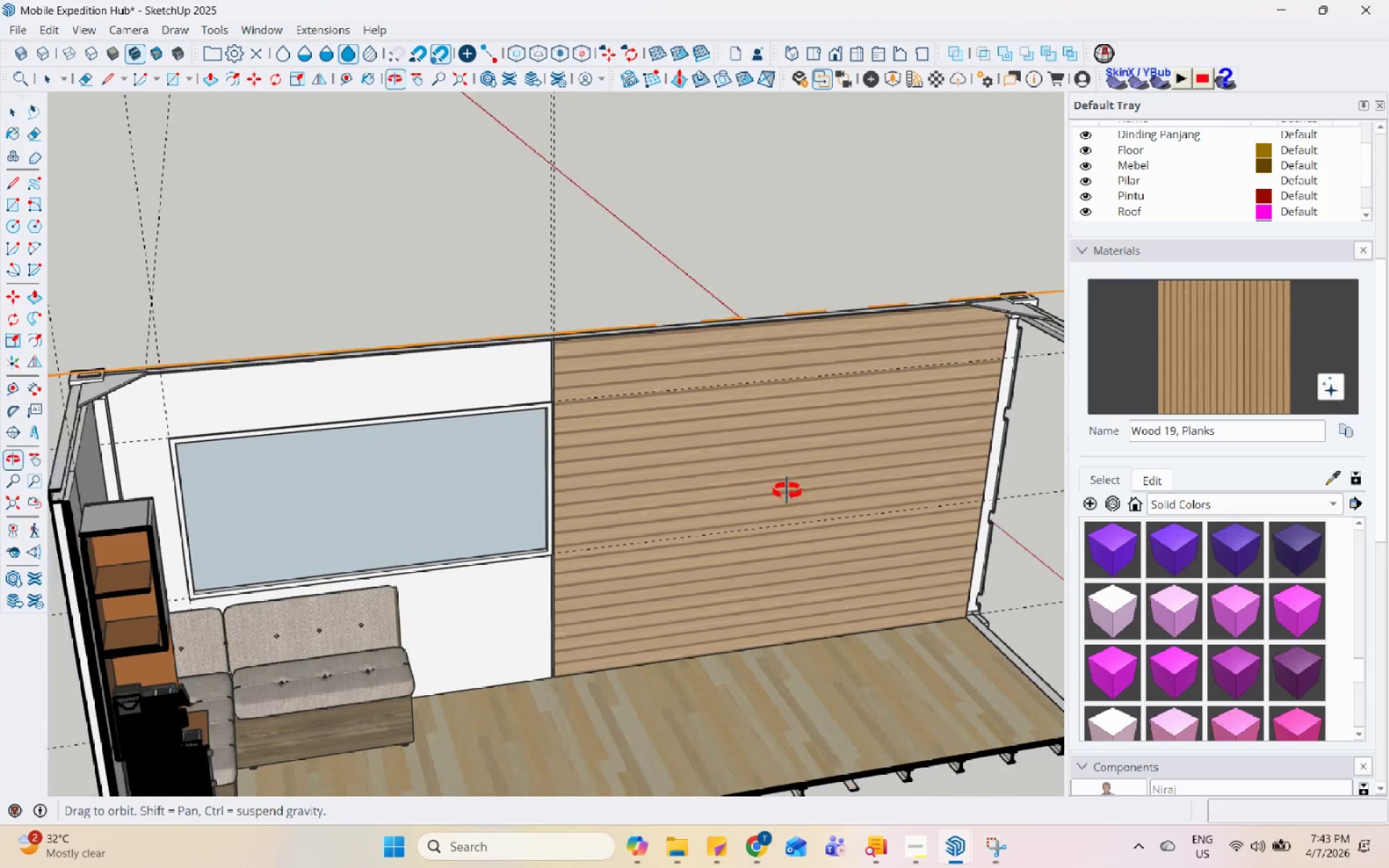 
scroll: coordinate [790, 488], scroll_direction: up, amount: 2.0
 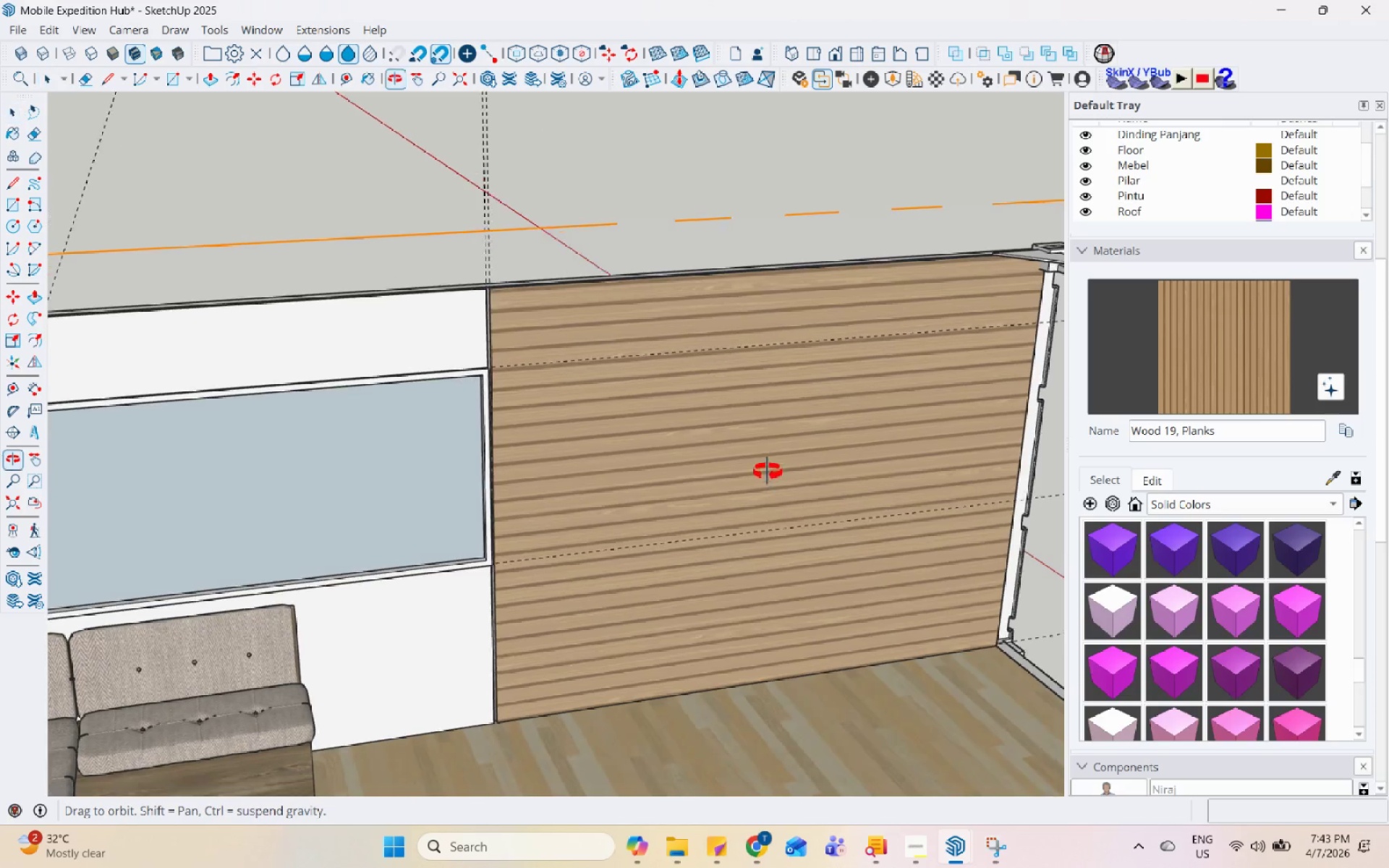 
scroll: coordinate [724, 472], scroll_direction: down, amount: 2.0
 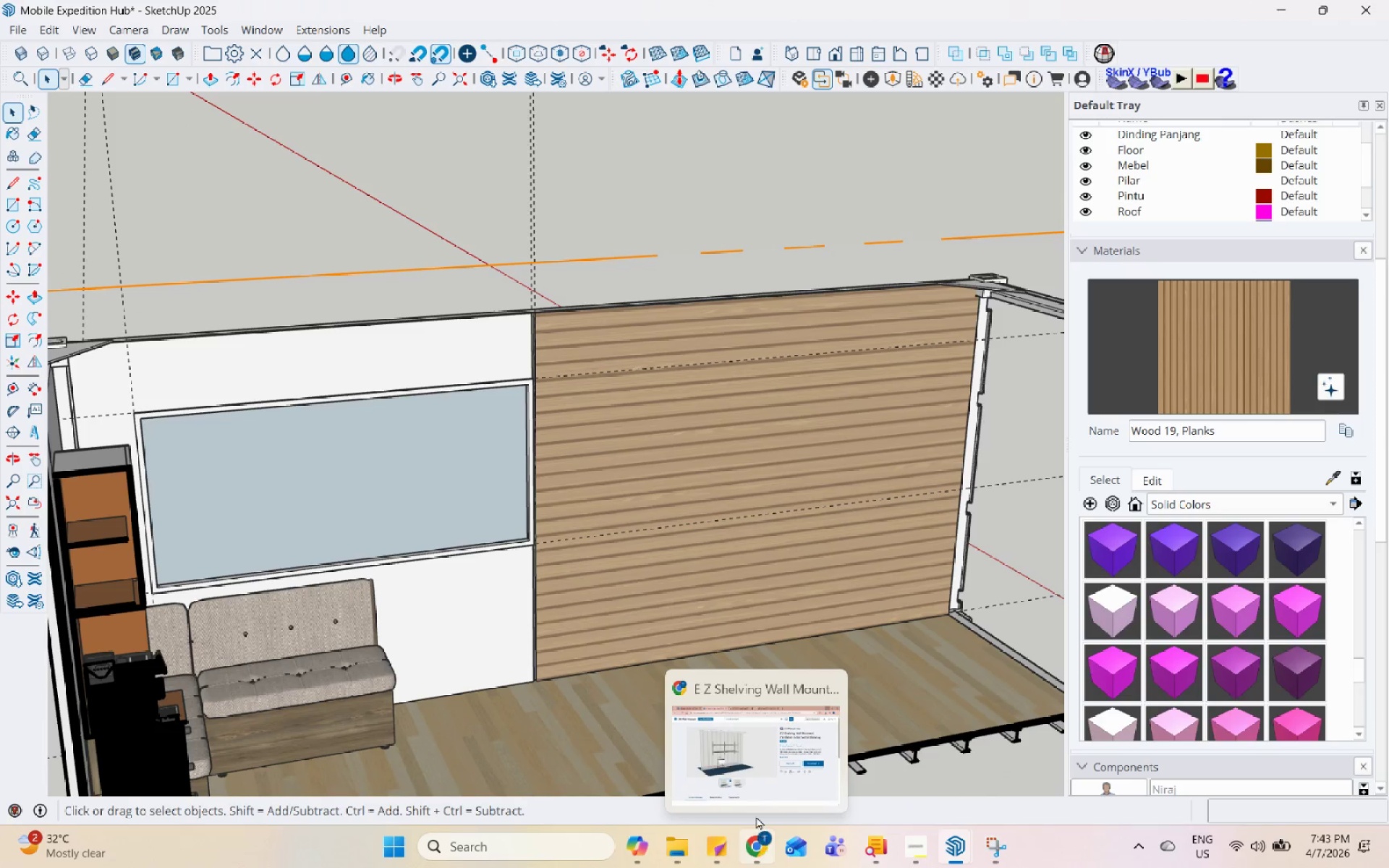 
scroll: coordinate [561, 577], scroll_direction: up, amount: 2.0
 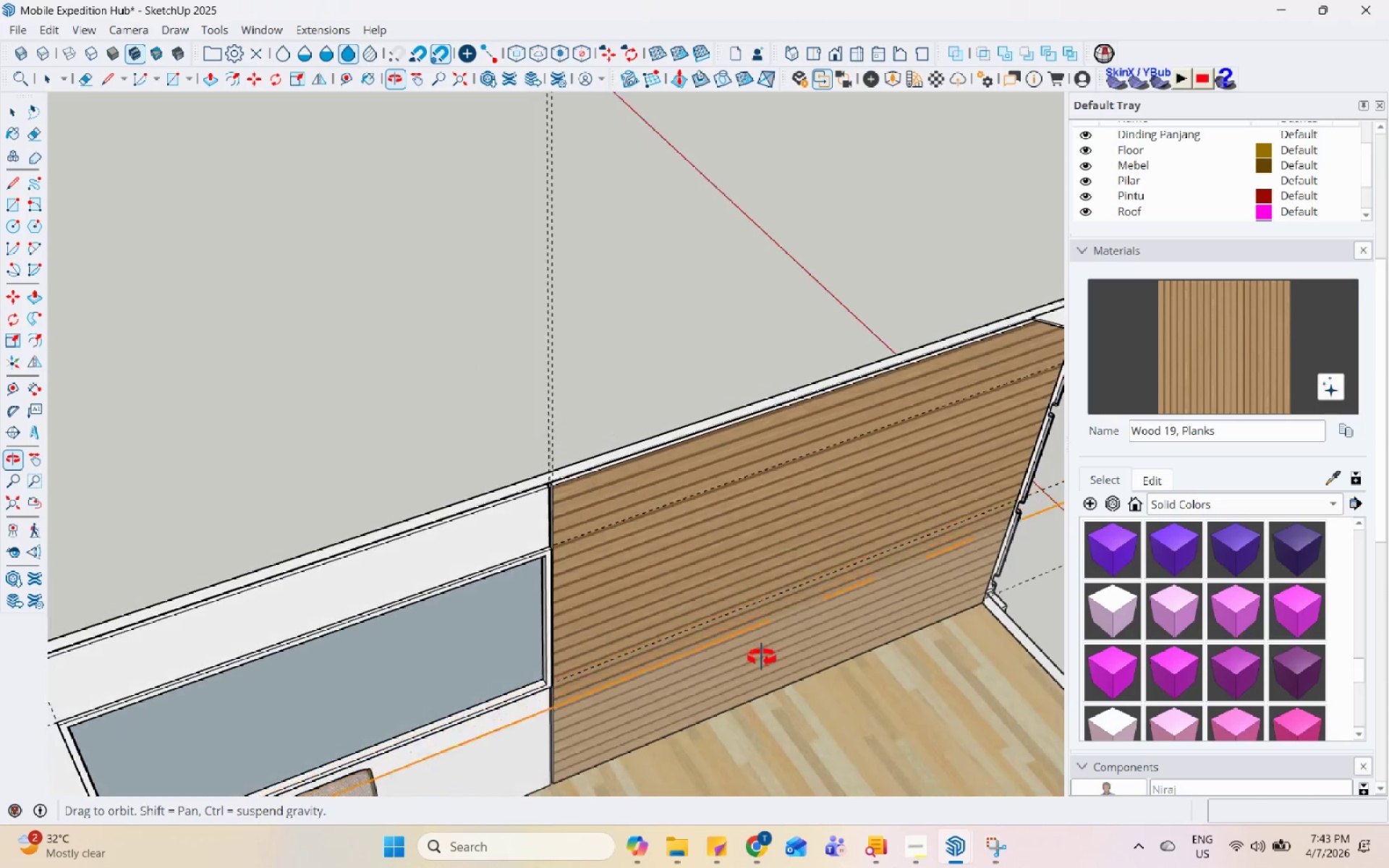 
scroll: coordinate [378, 469], scroll_direction: down, amount: 3.0
 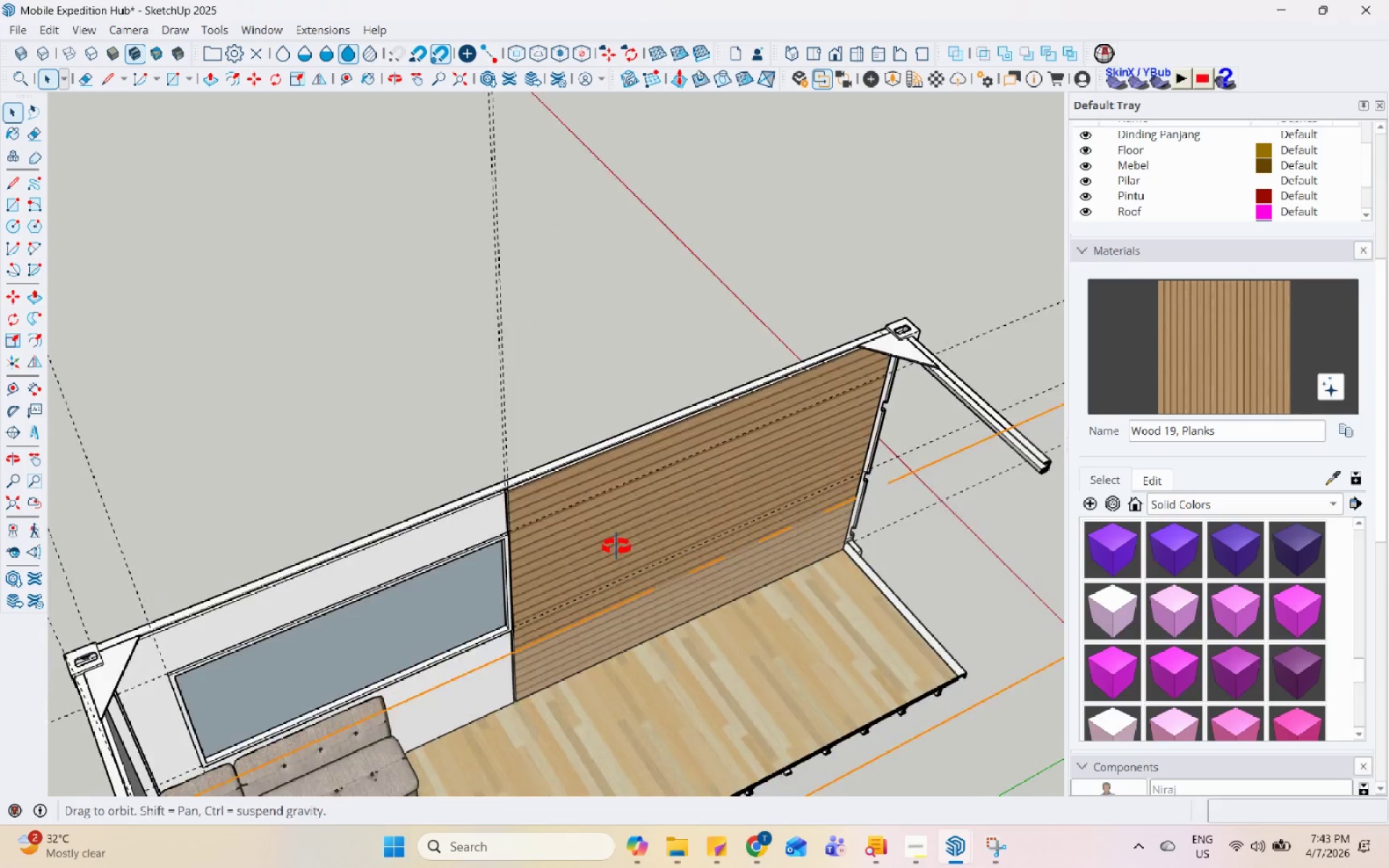 
scroll: coordinate [726, 443], scroll_direction: up, amount: 5.0
 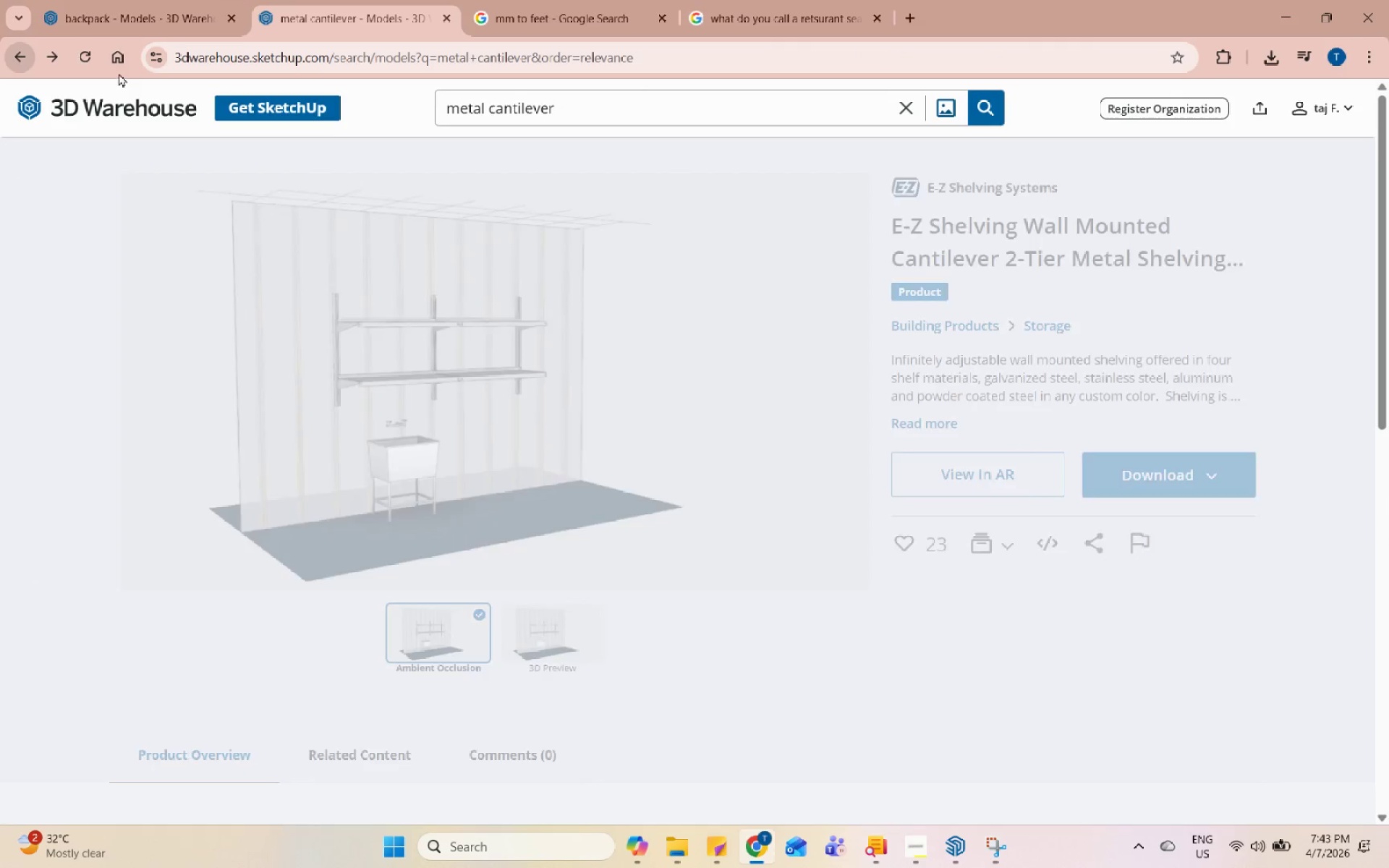 
scroll: coordinate [661, 479], scroll_direction: down, amount: 2.0
 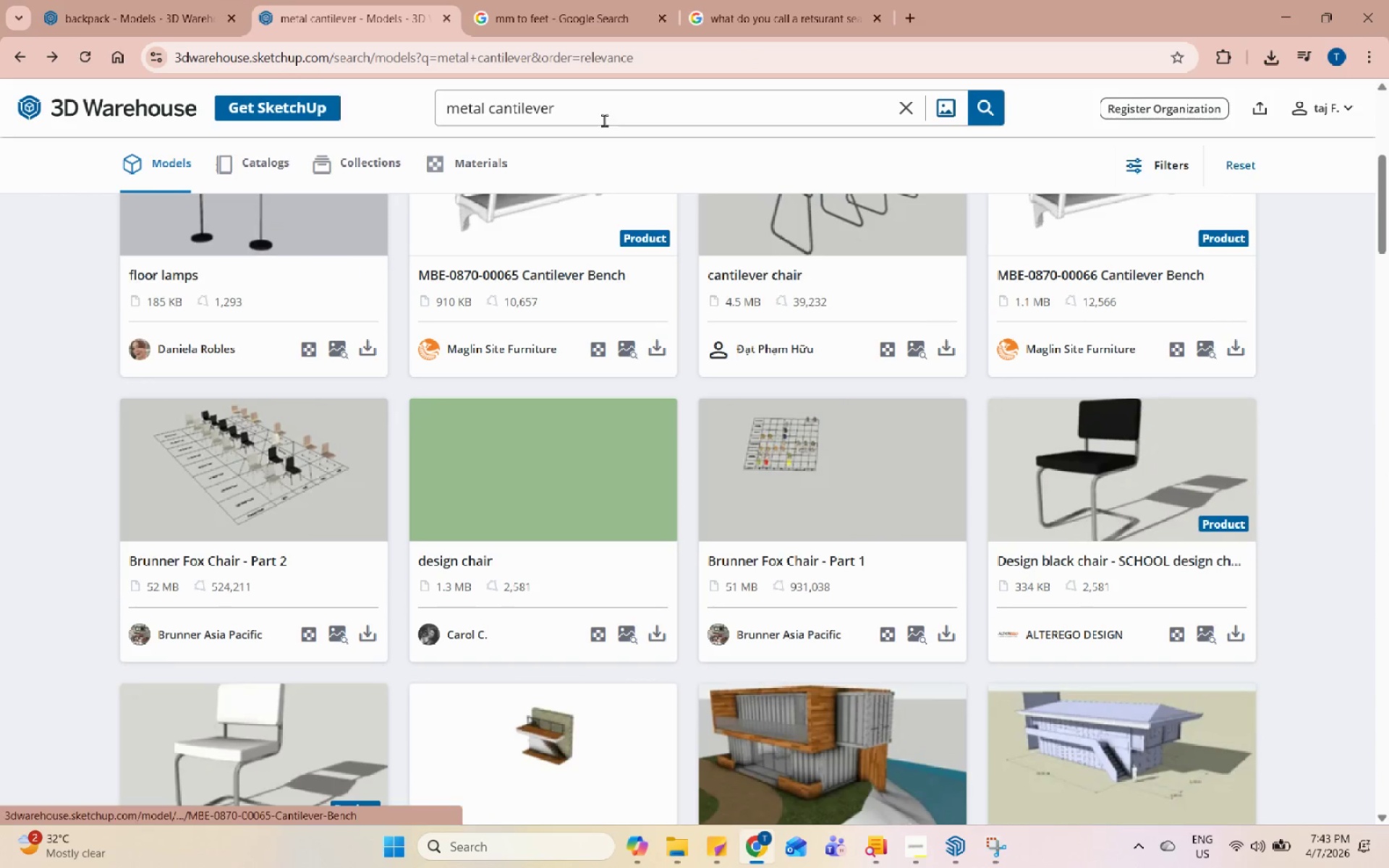 
double_click([599, 114])
 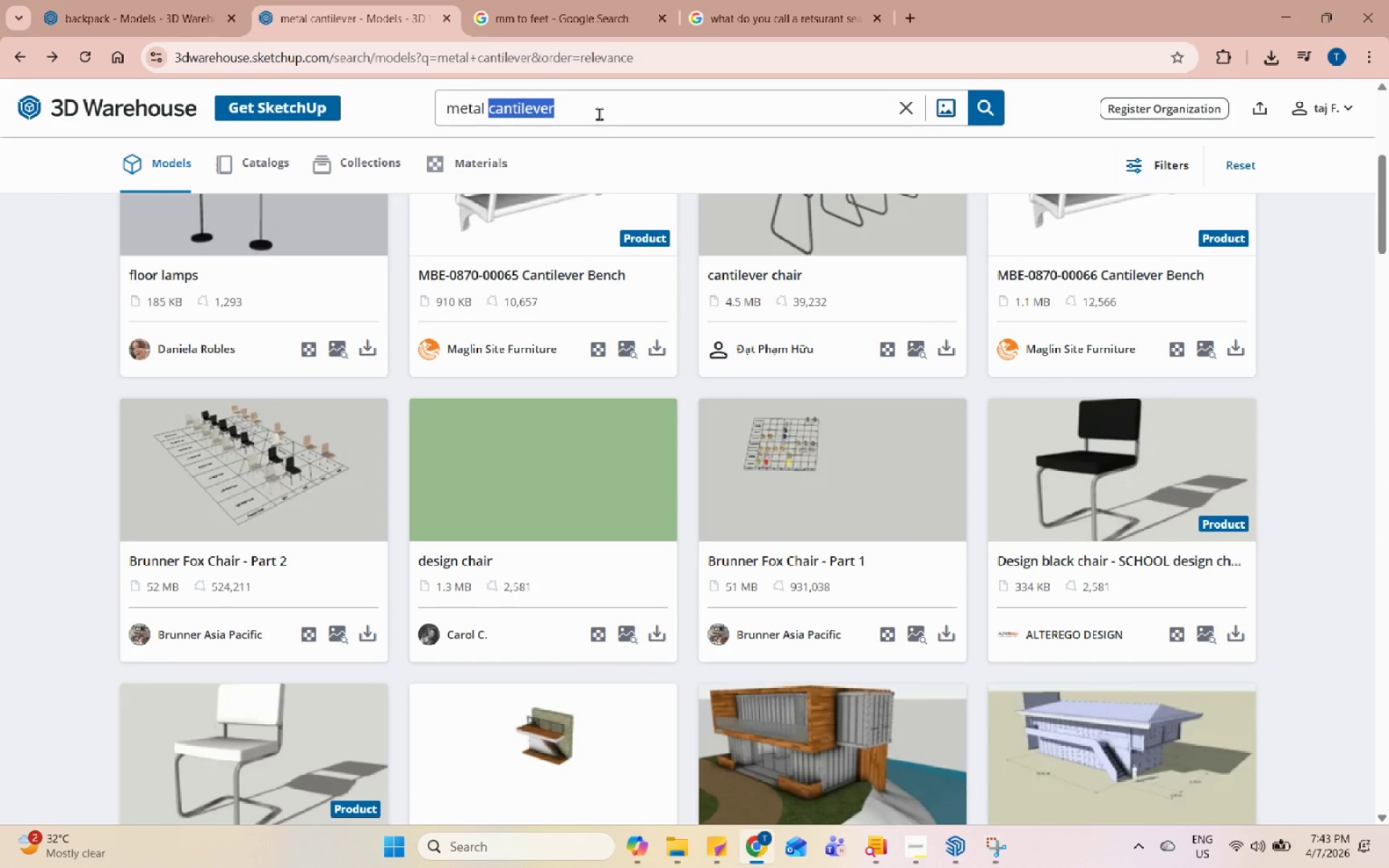 
triple_click([599, 114])
 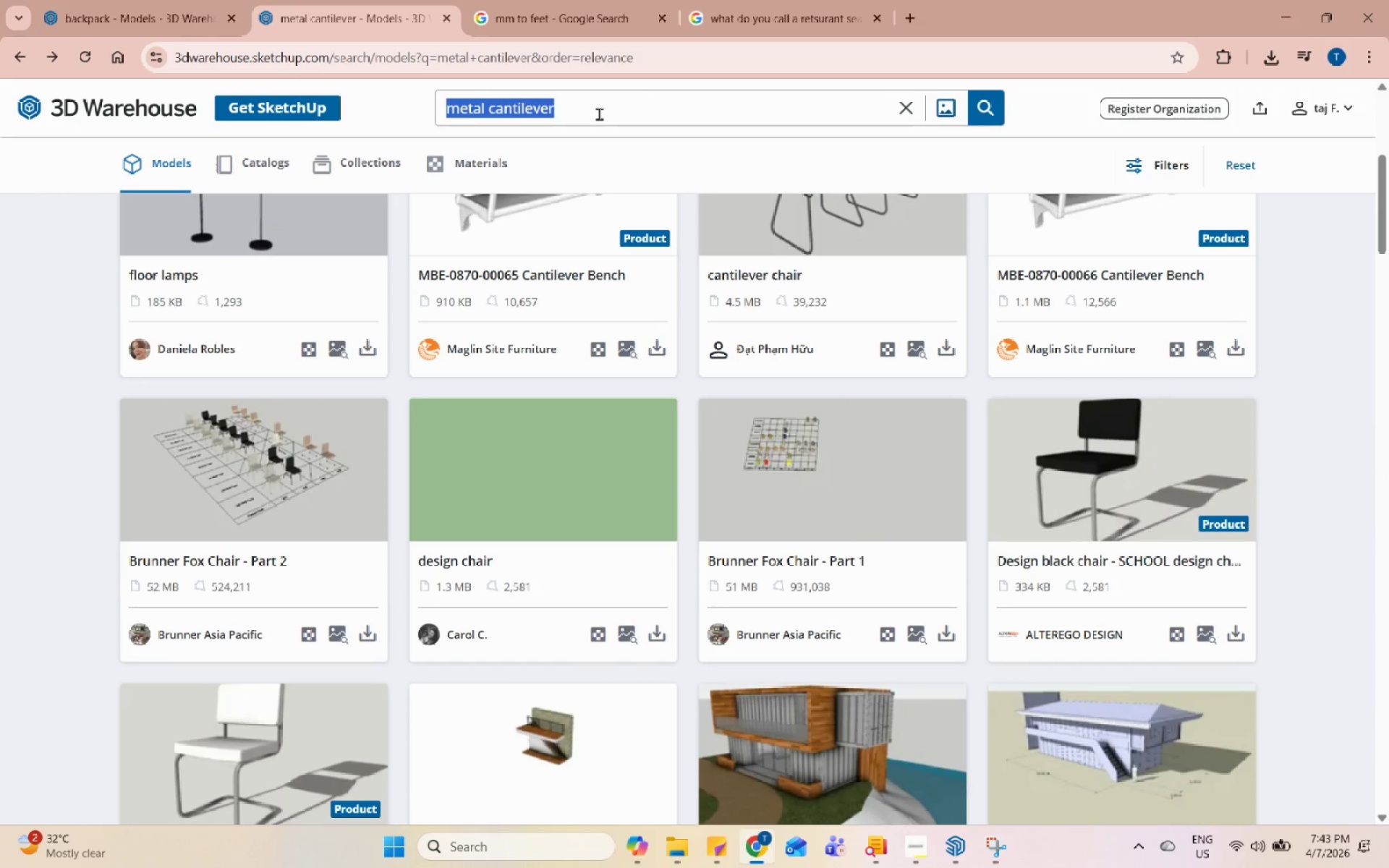 
scroll: coordinate [597, 132], scroll_direction: down, amount: 2.0
 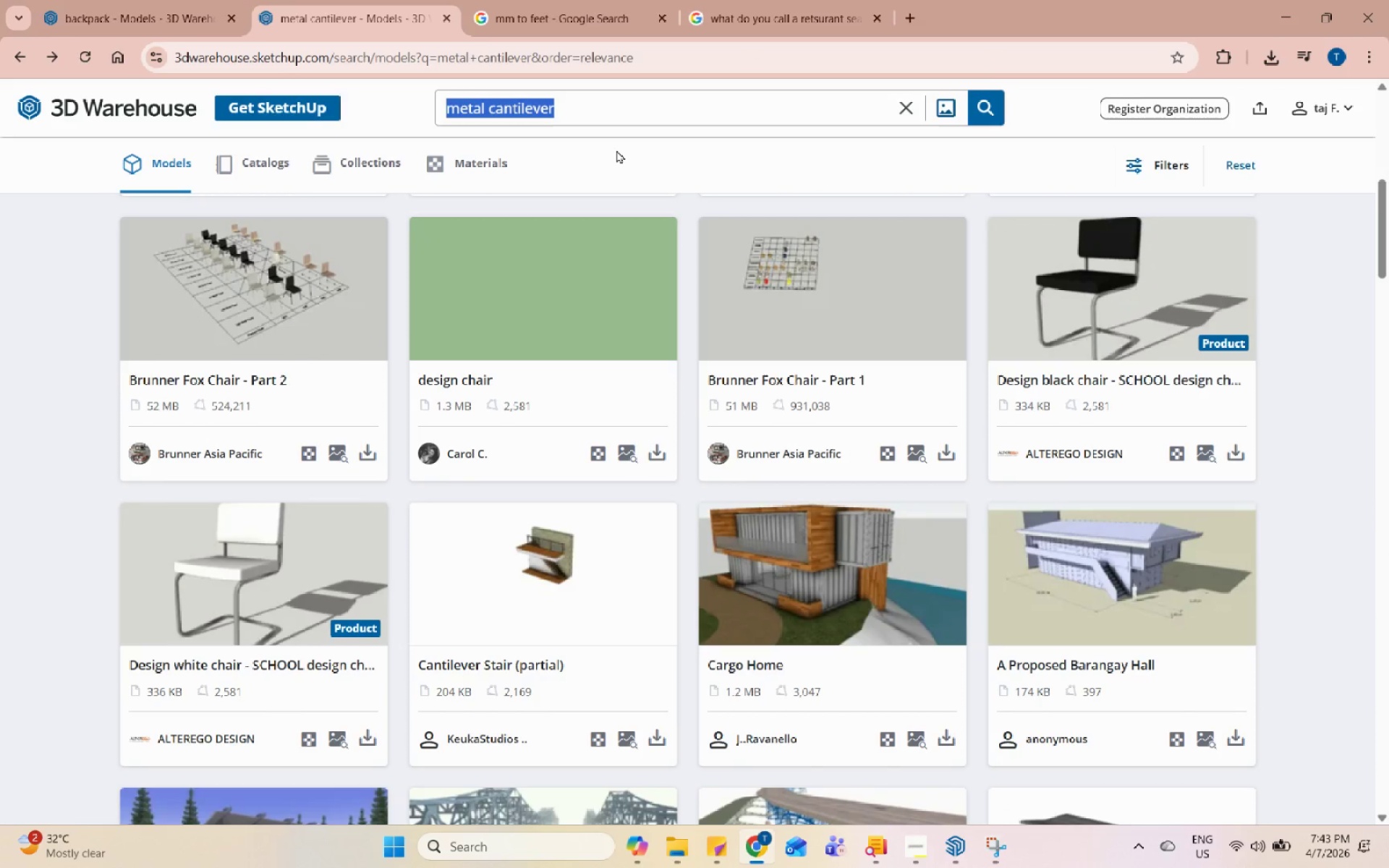 
type(hook)
 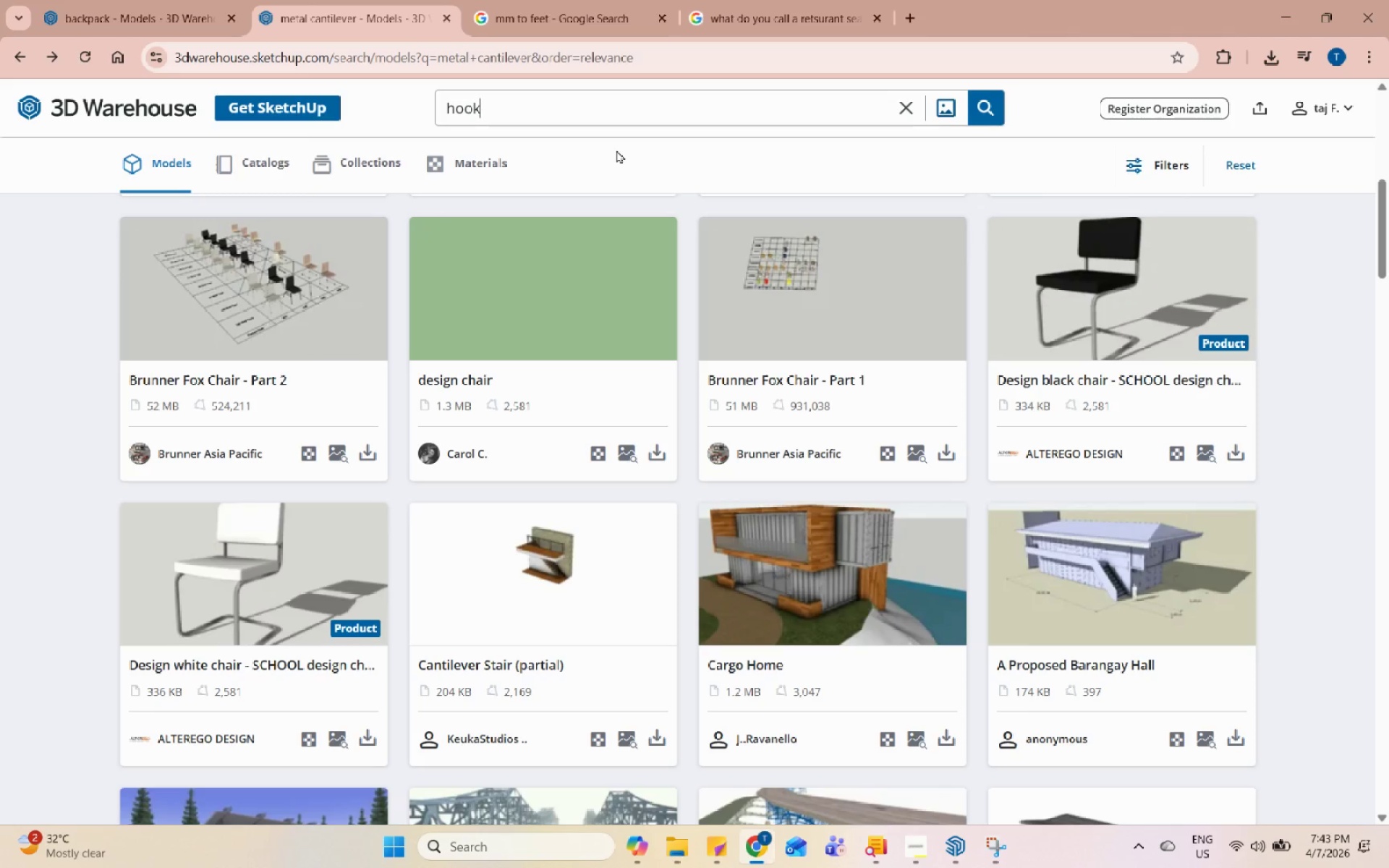 
key(Enter)
 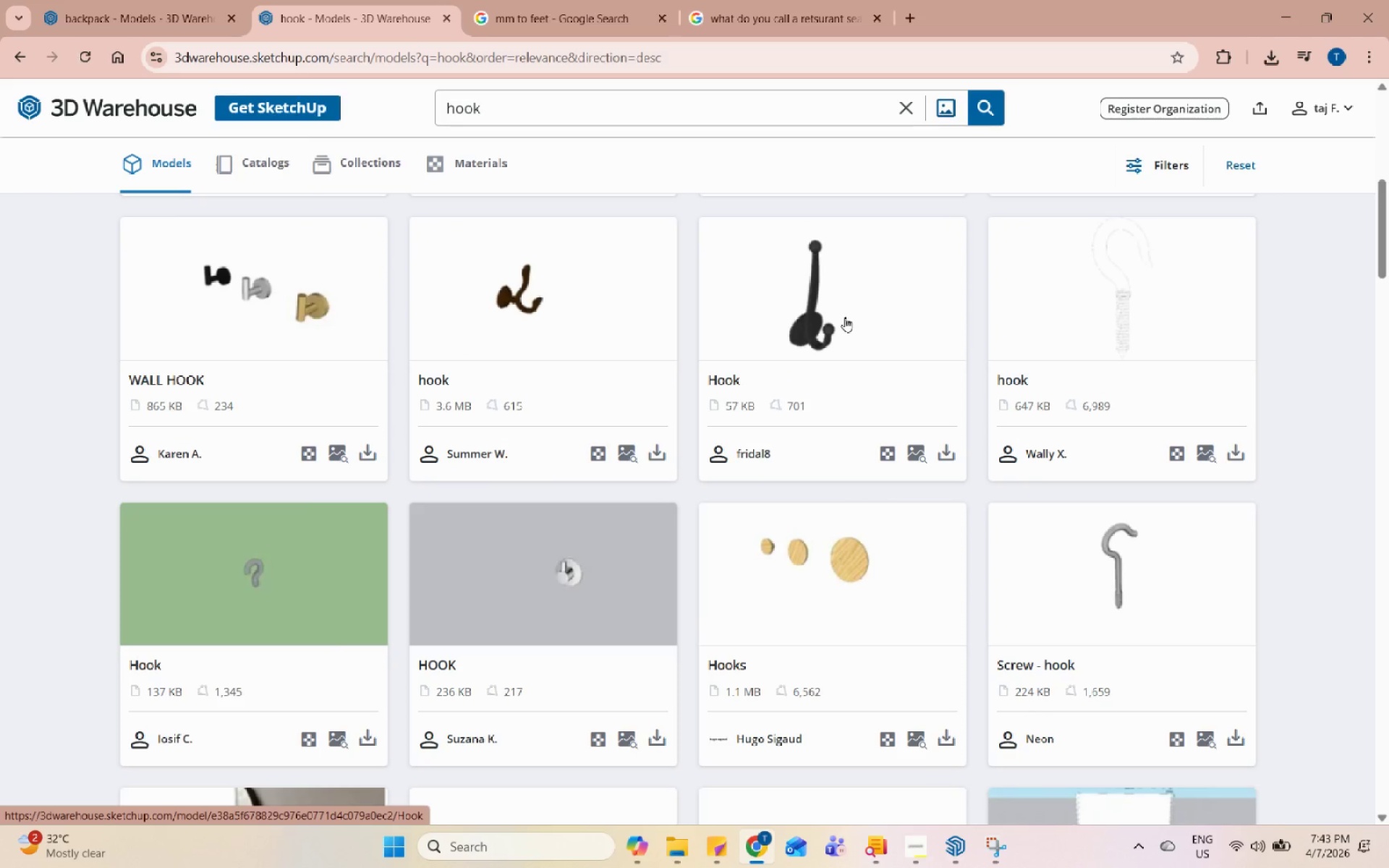 
left_click([365, 454])
 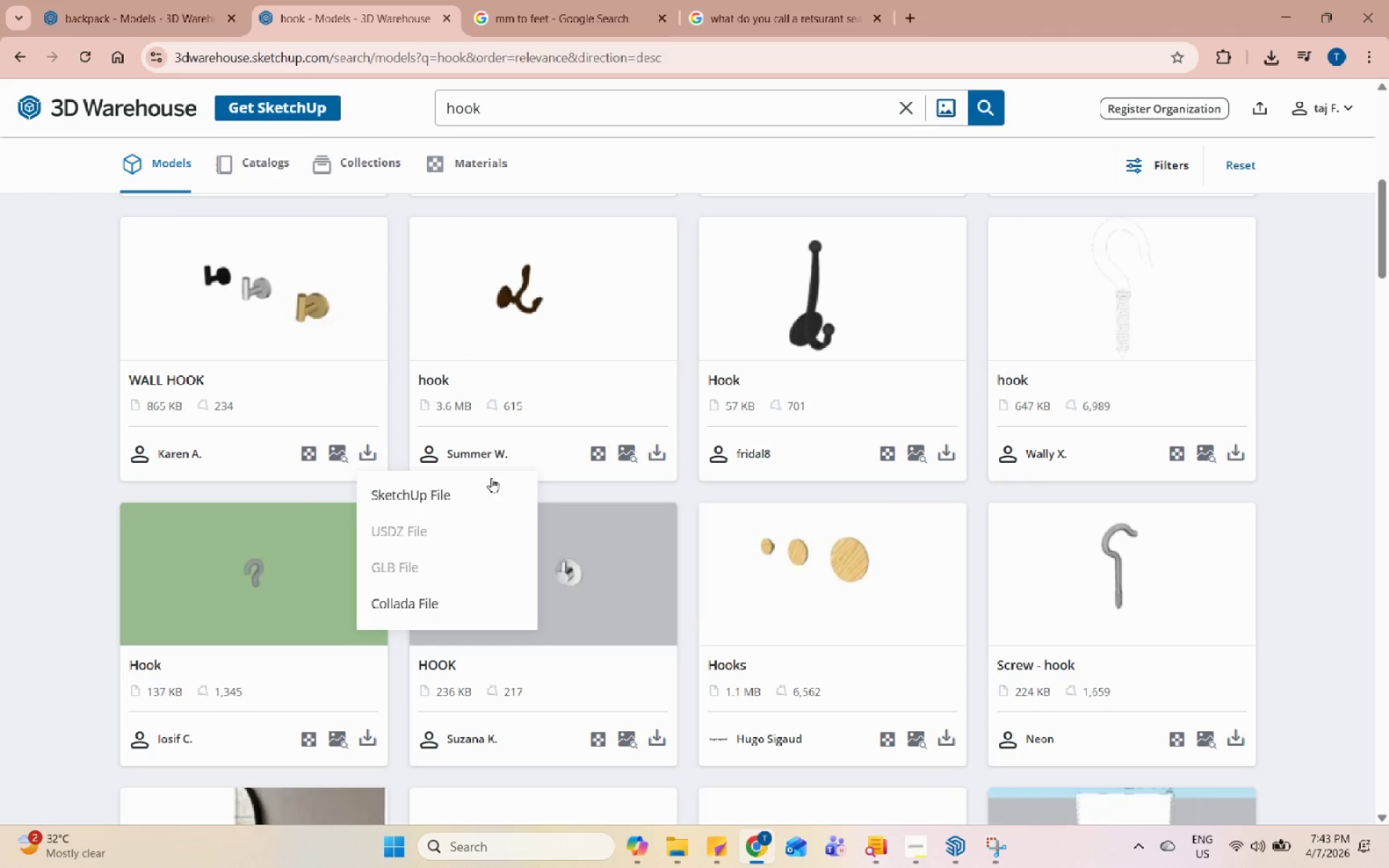 
left_click([483, 493])
 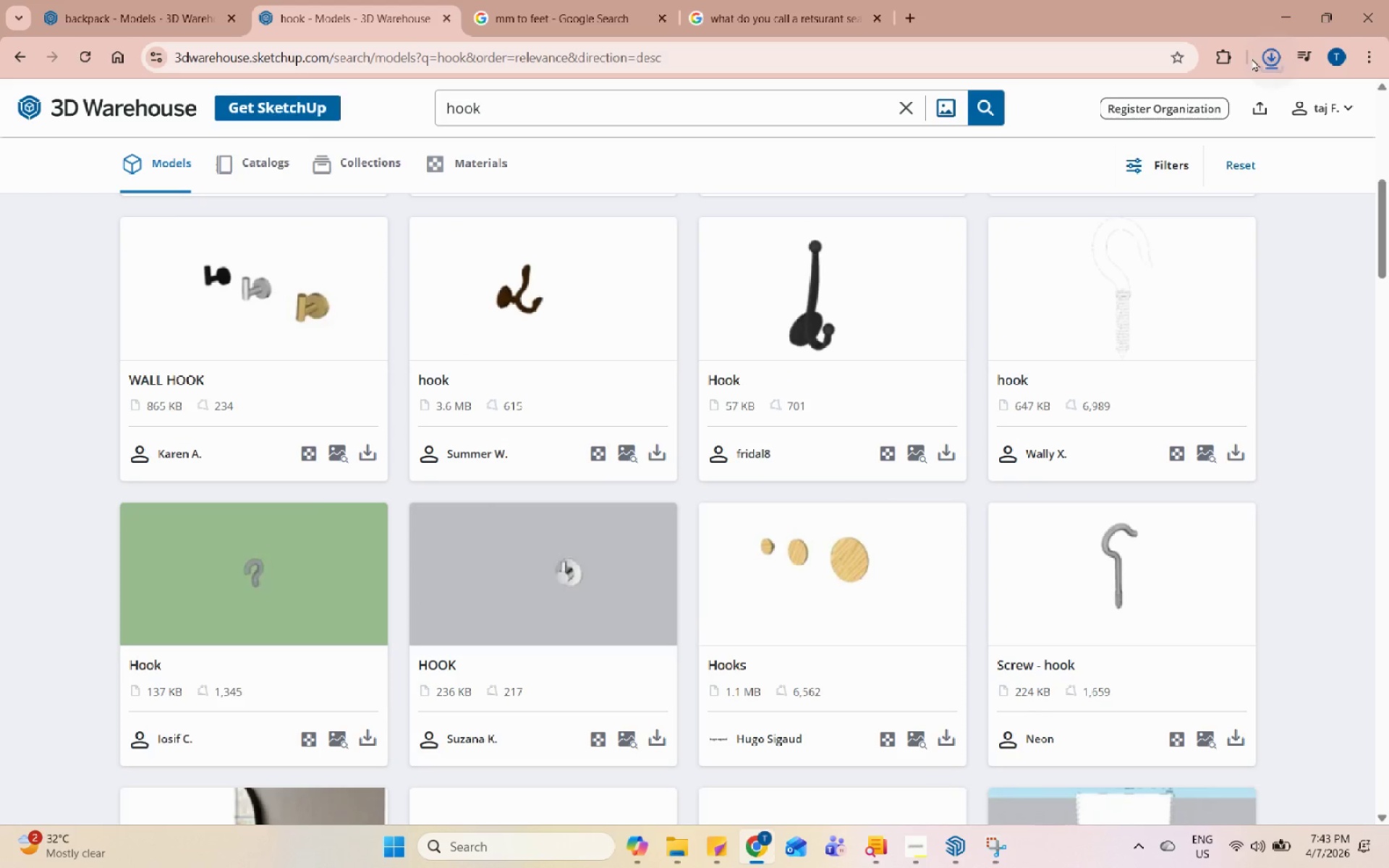 
left_click([1282, 19])
 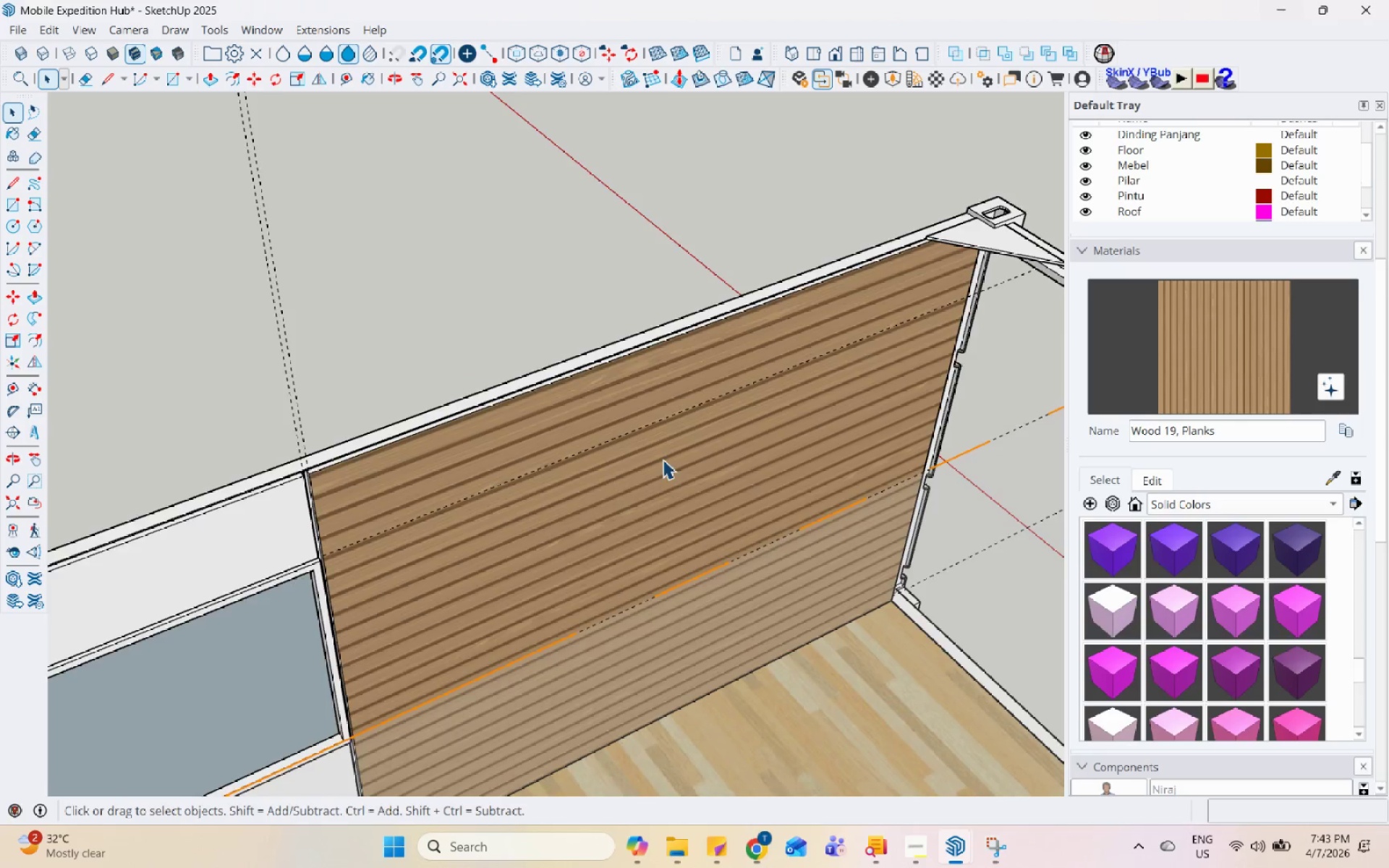 
scroll: coordinate [586, 520], scroll_direction: down, amount: 2.0
 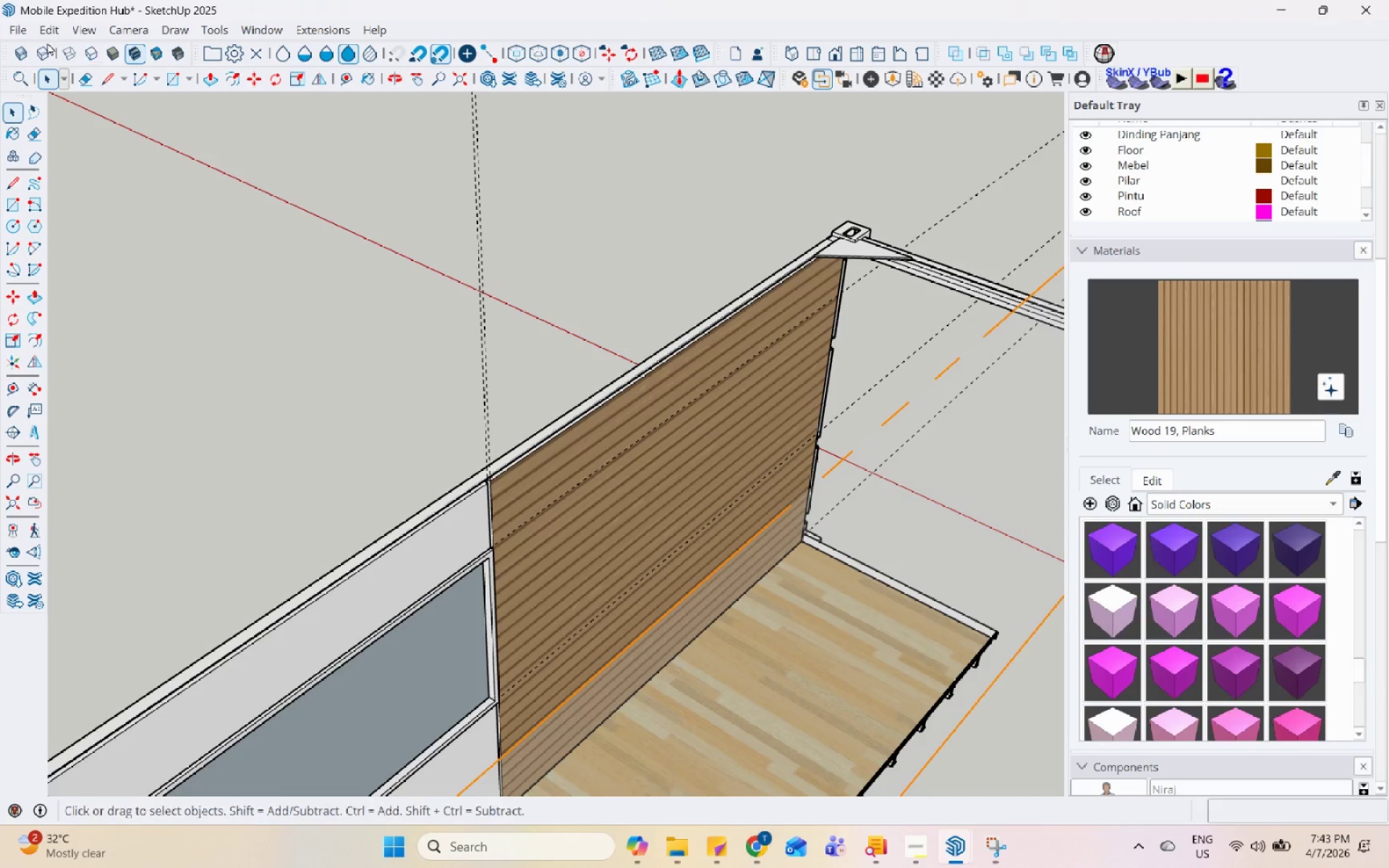 
left_click([25, 31])
 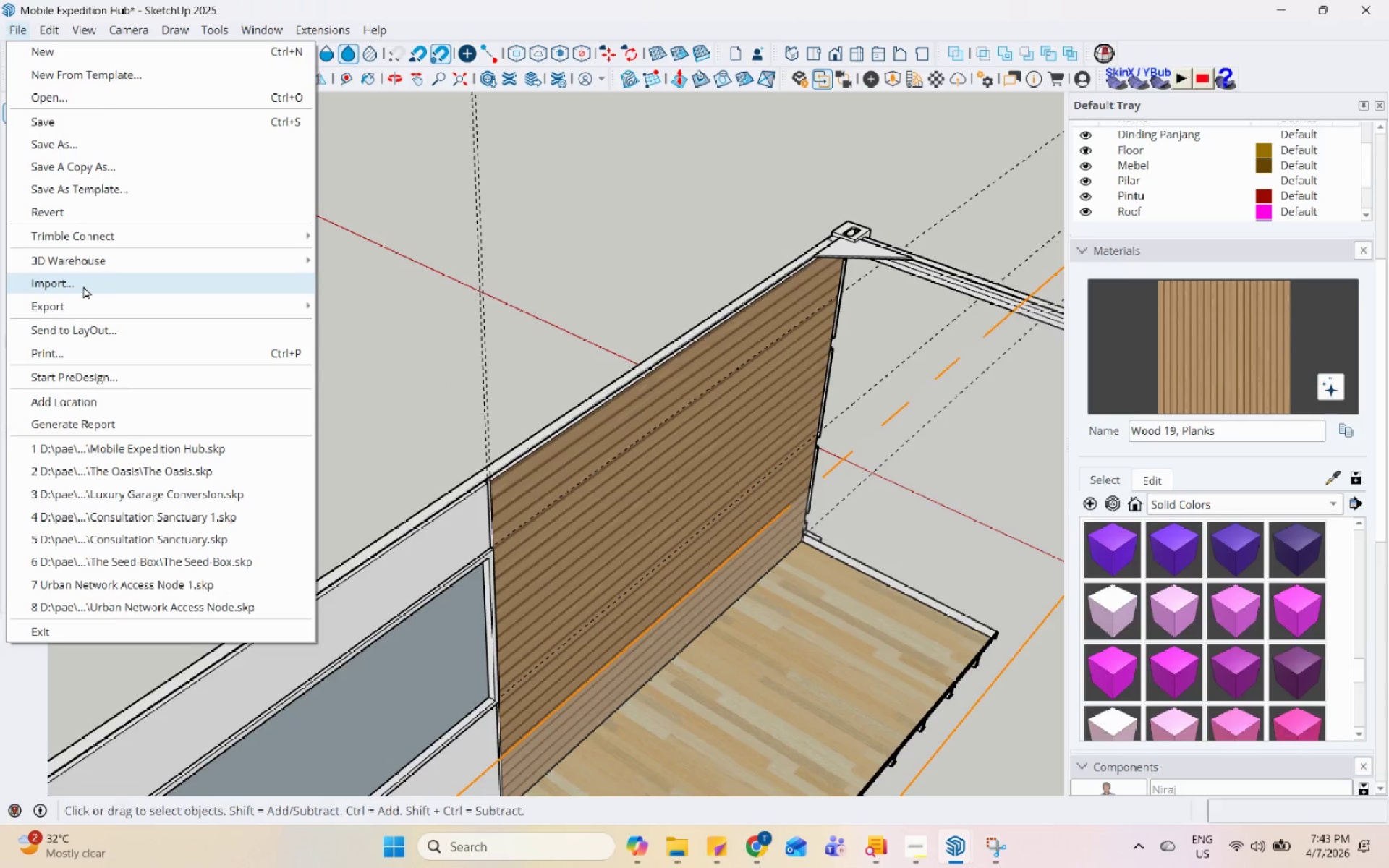 
left_click([83, 286])
 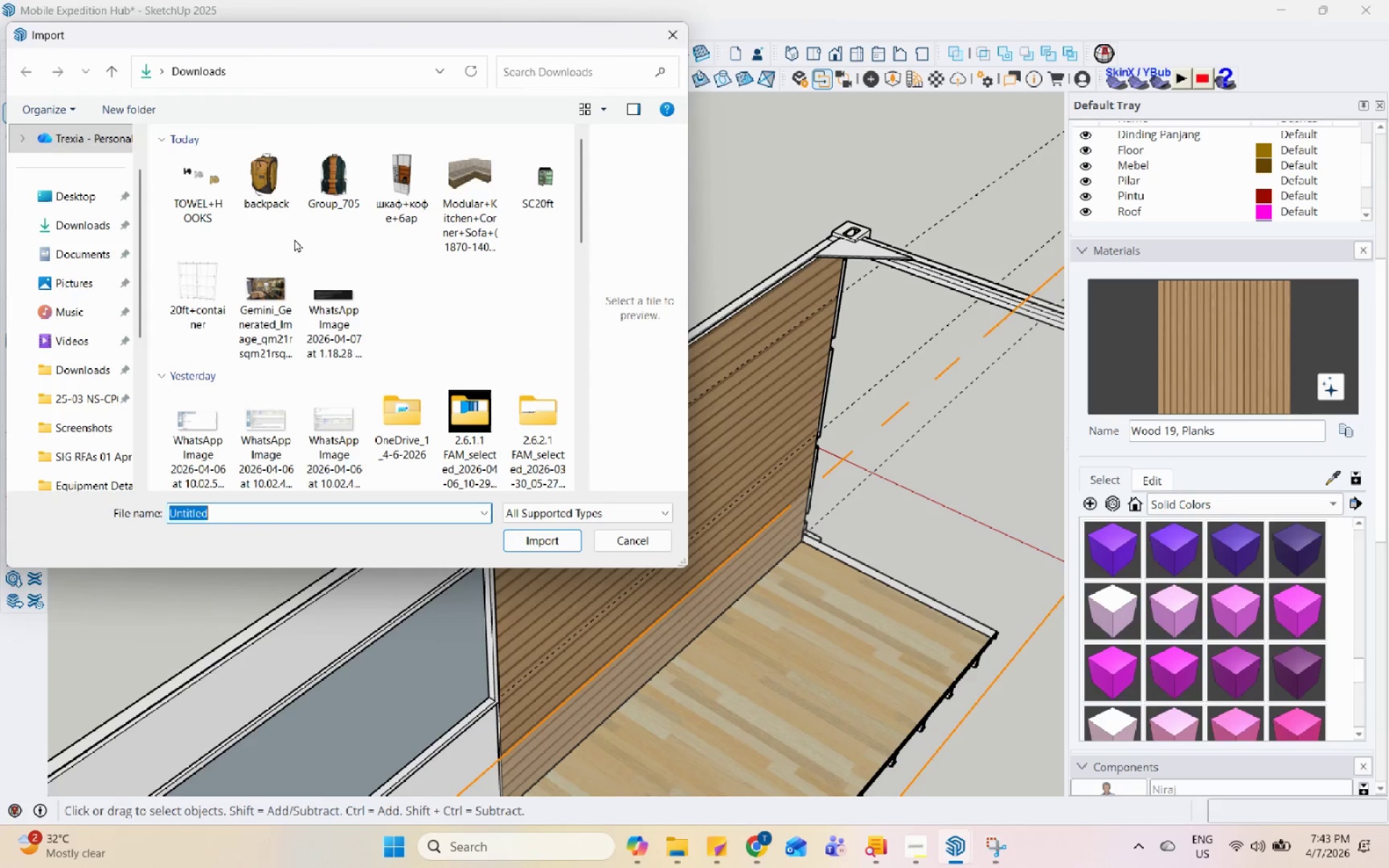 
left_click([194, 211])
 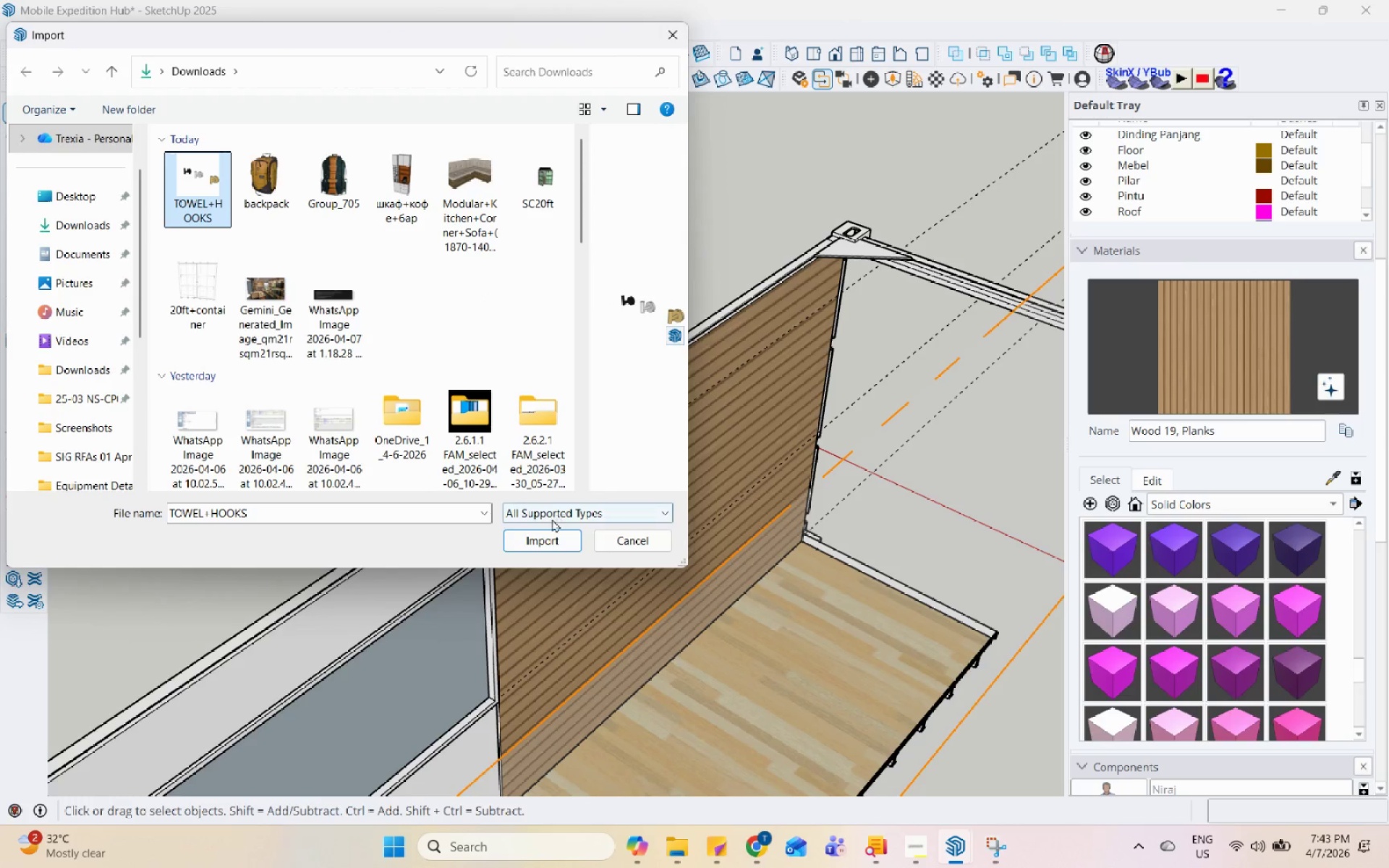 
left_click([551, 541])
 